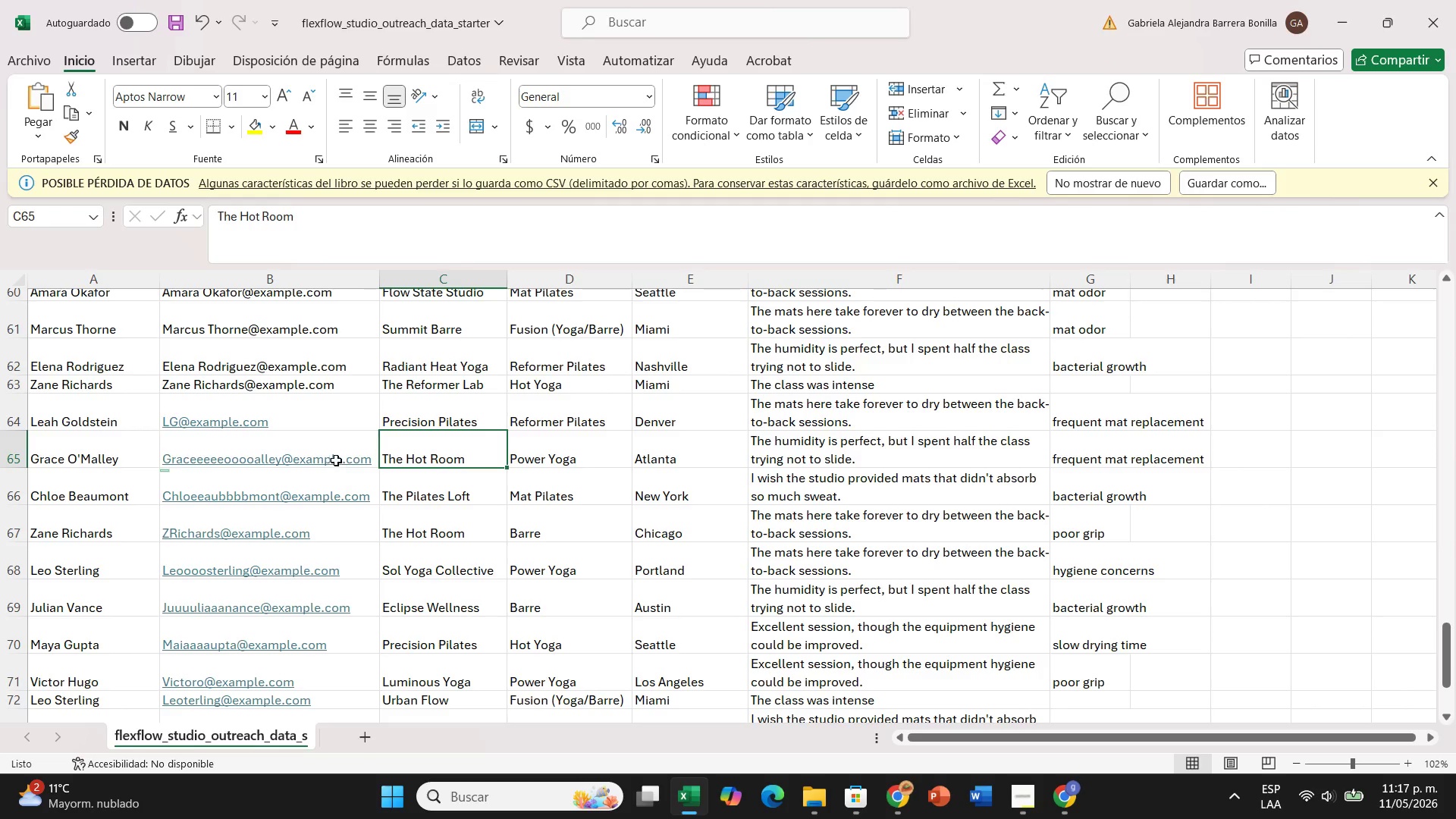 
scroll: coordinate [312, 409], scroll_direction: up, amount: 1.0
 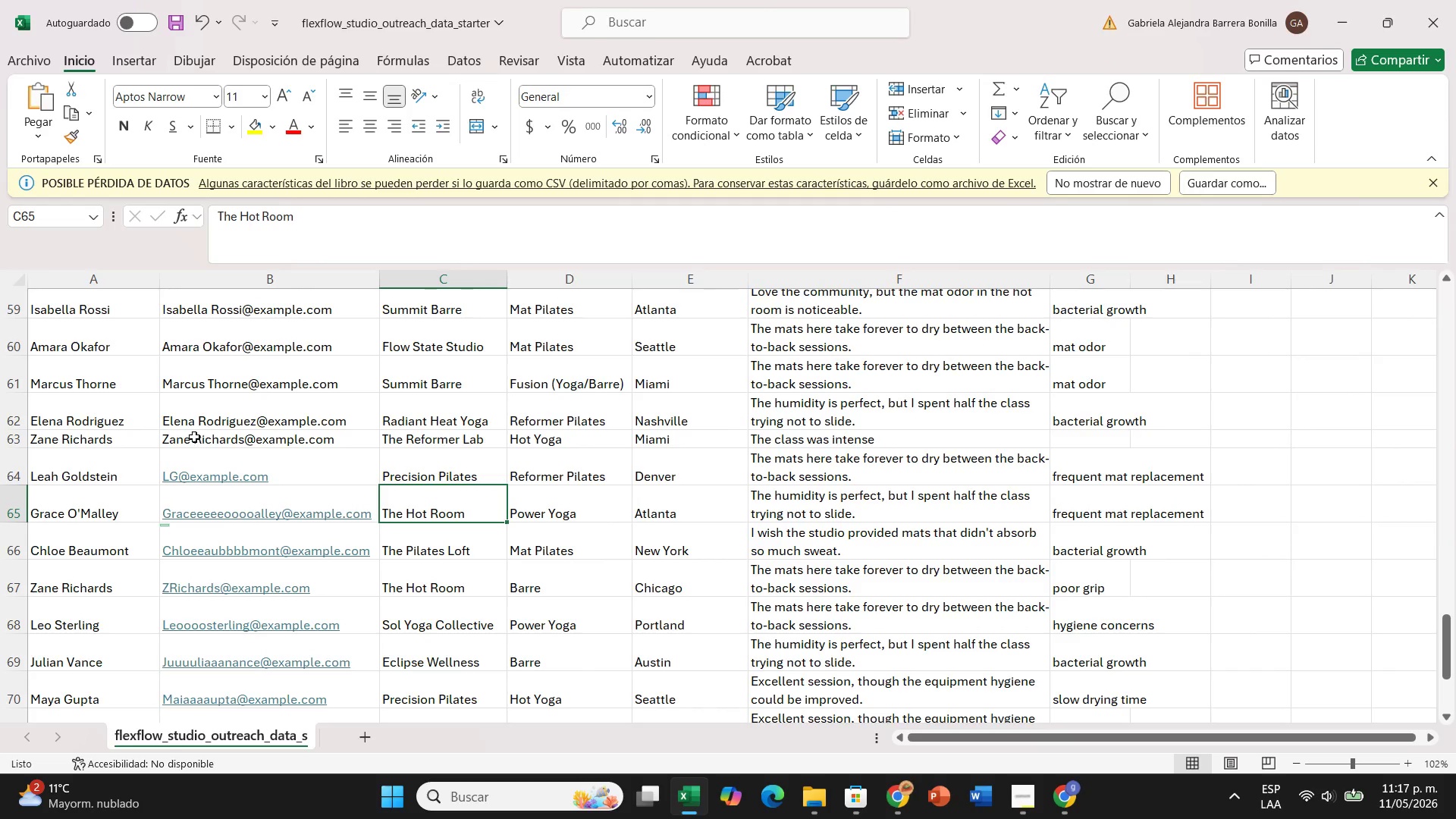 
left_click([190, 438])
 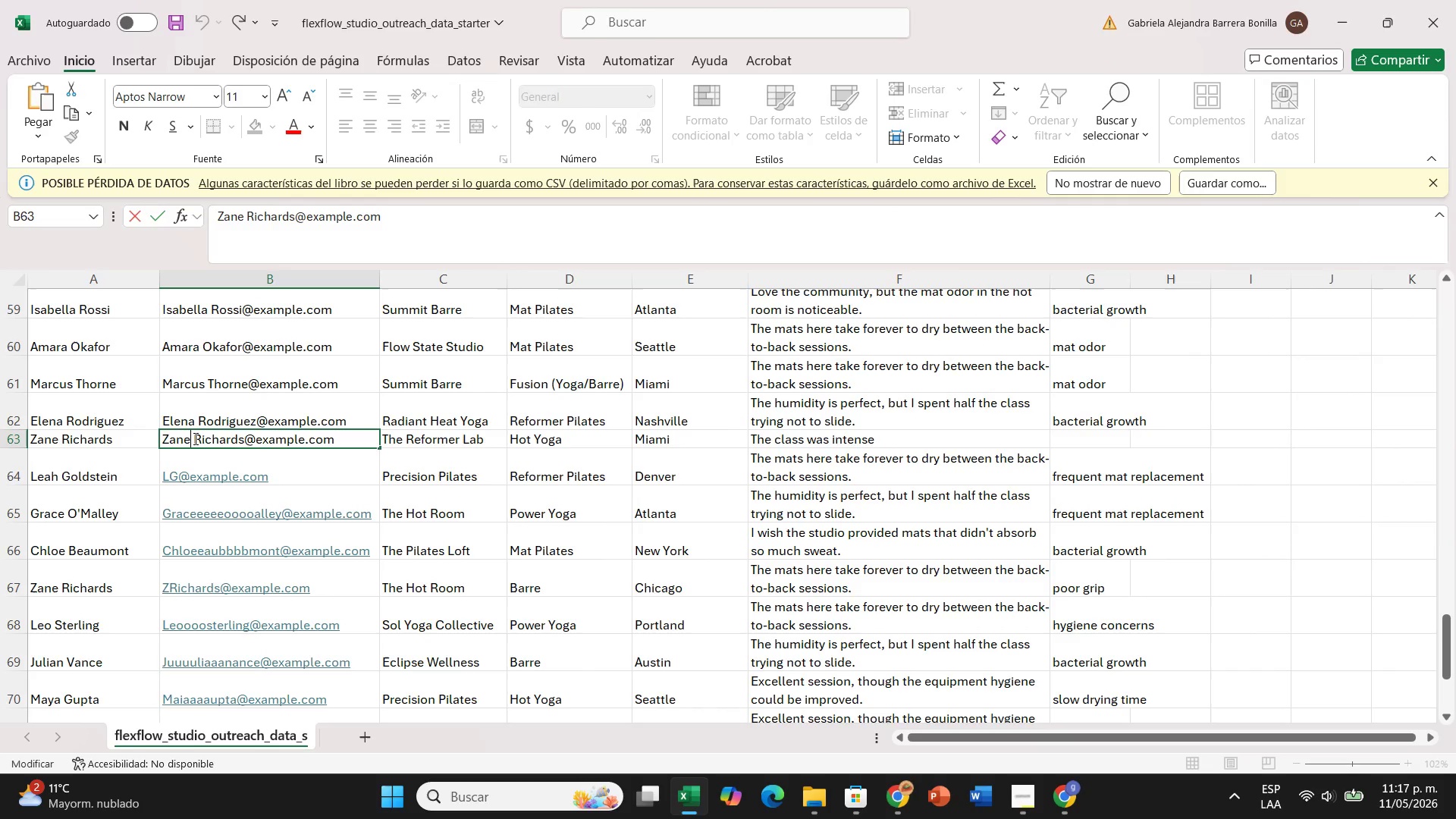 
left_click([194, 438])
 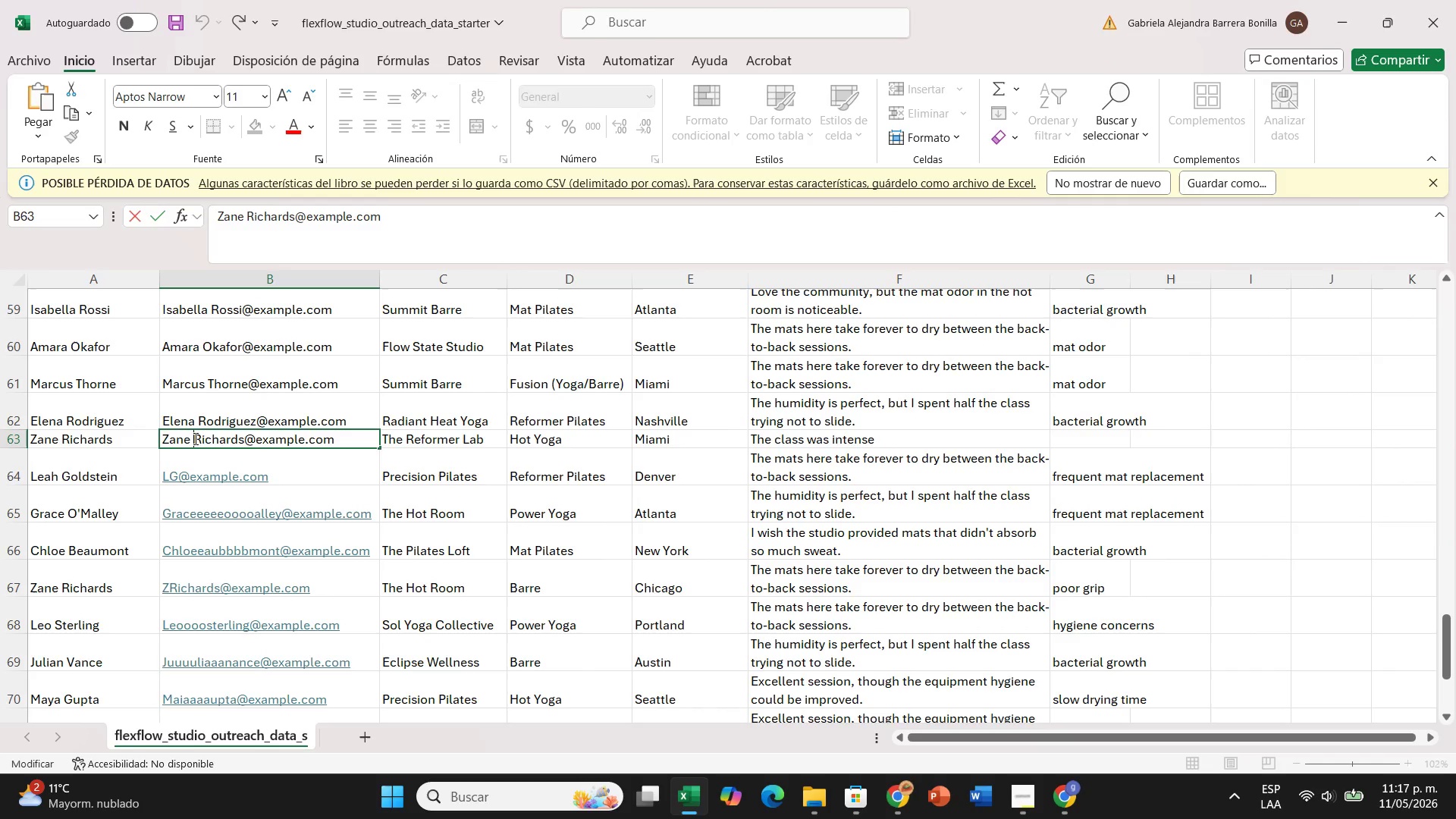 
key(Backspace)
 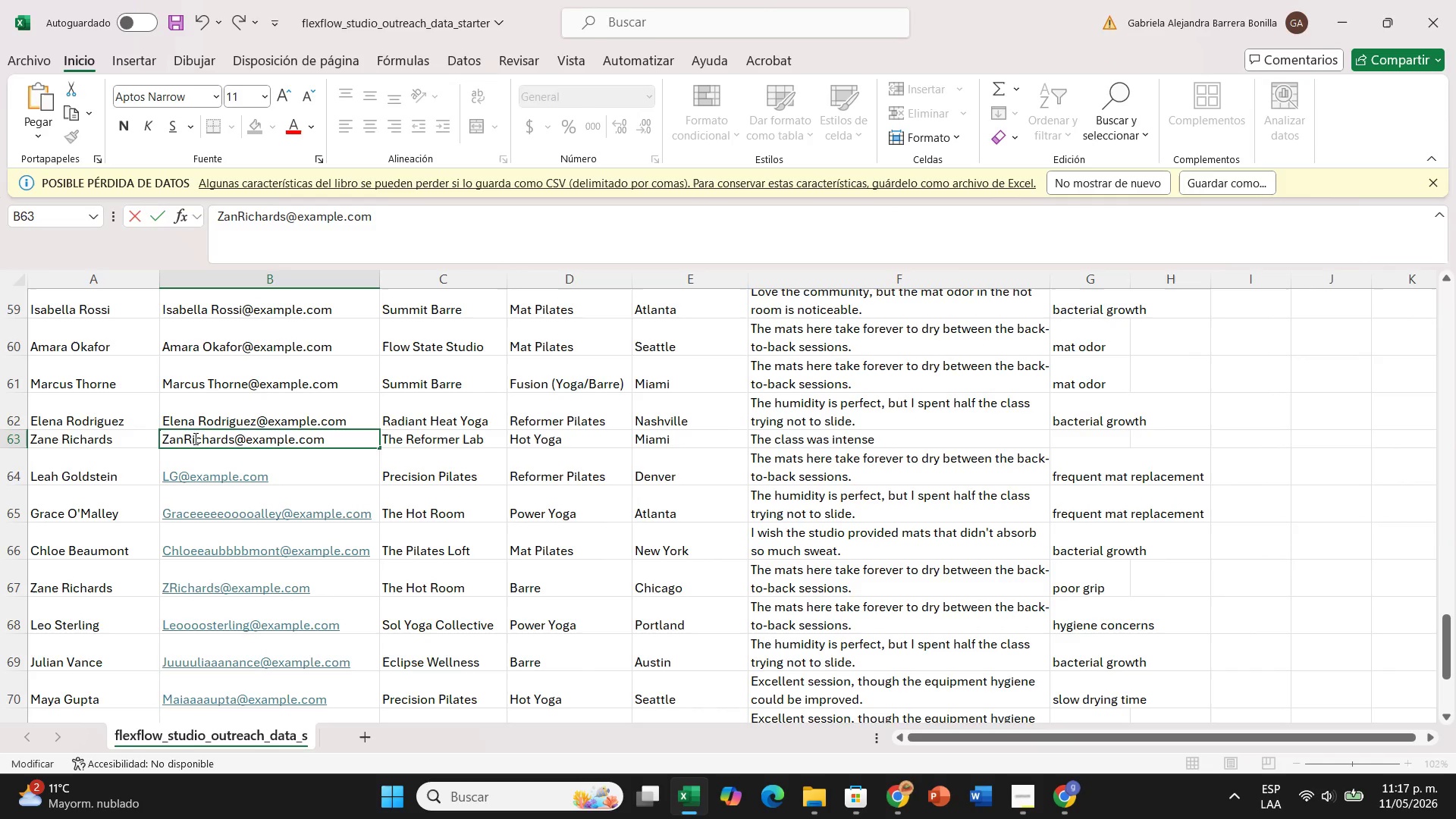 
key(Backspace)
 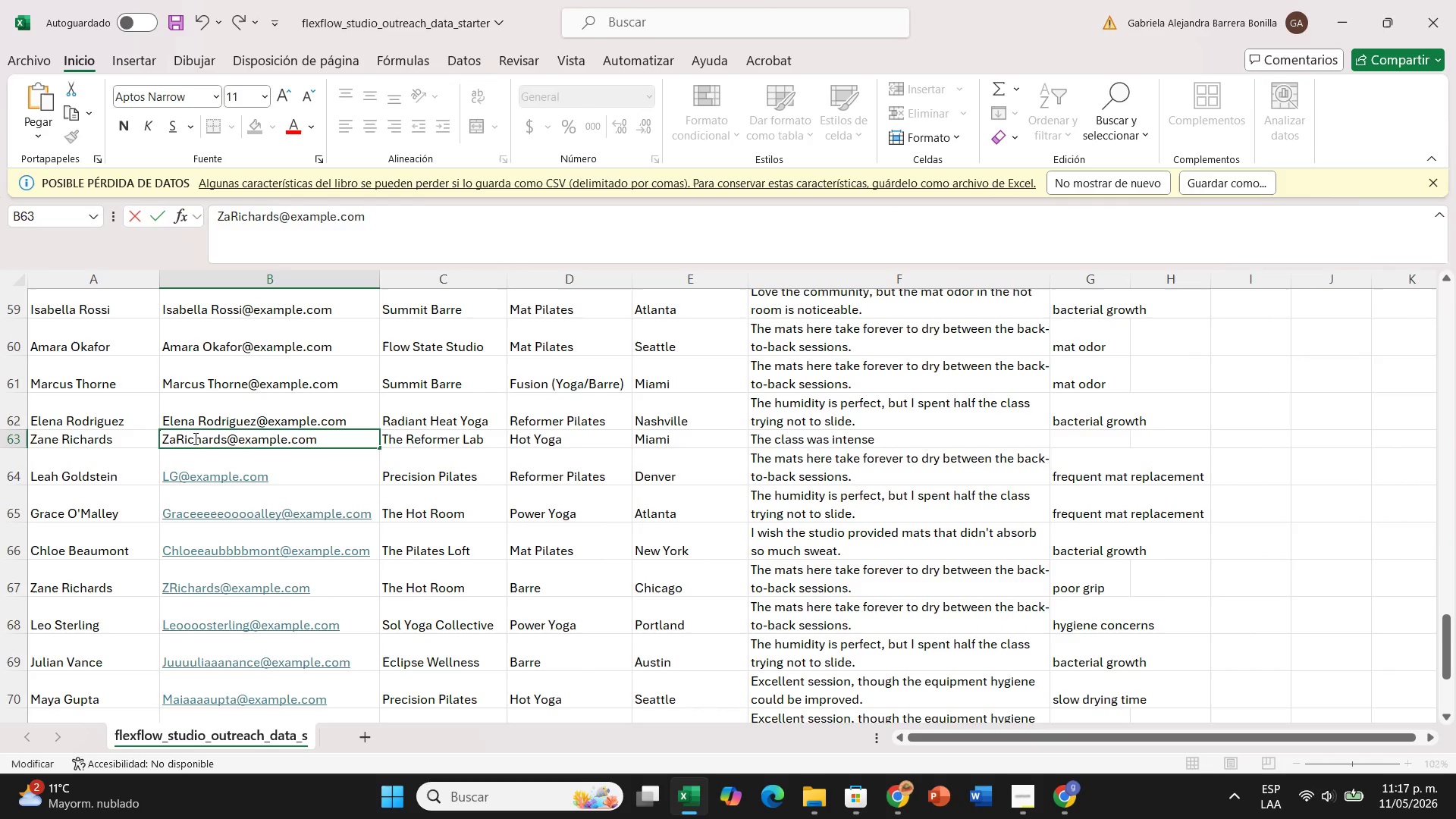 
key(Backspace)
 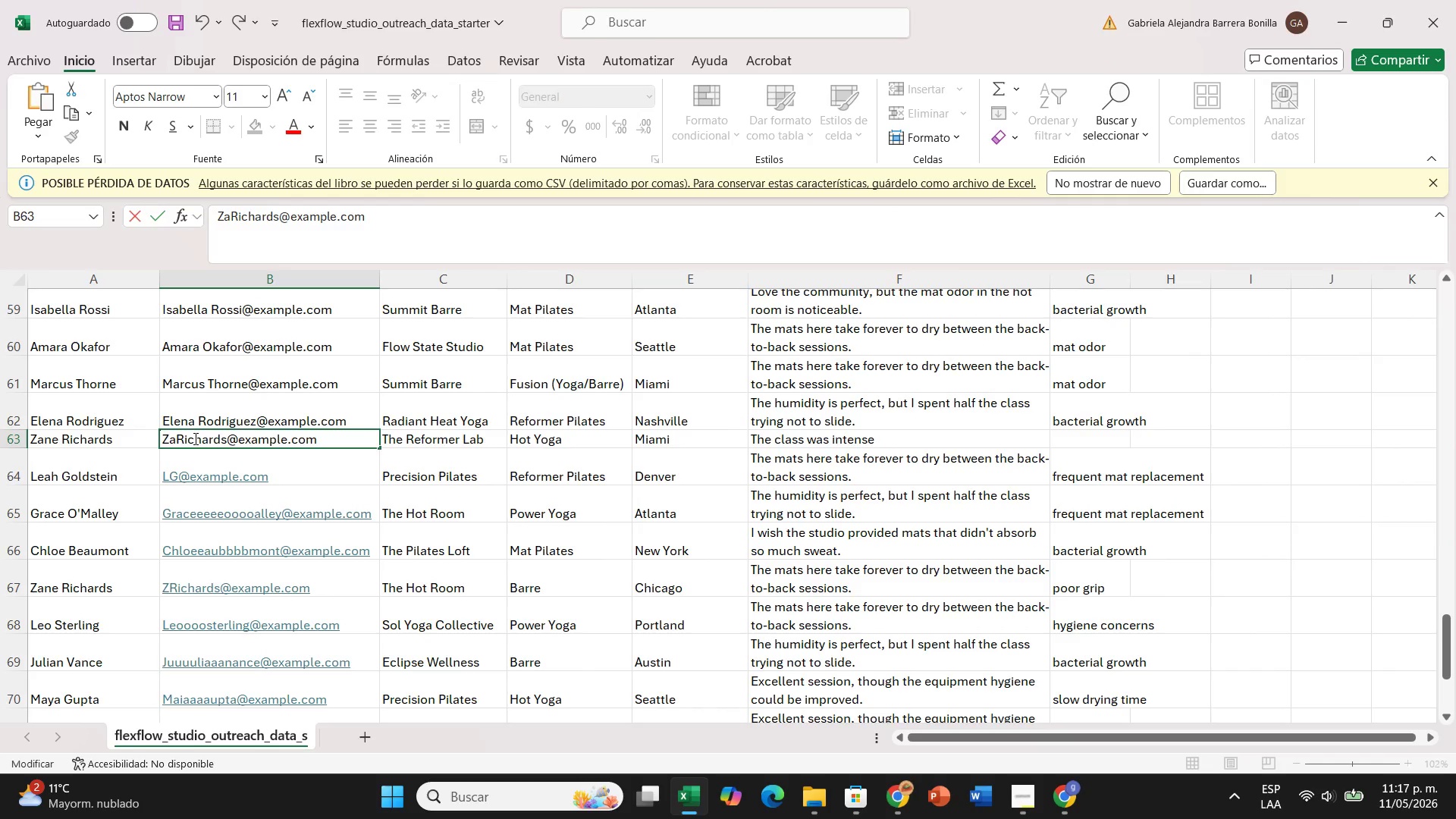 
key(Backspace)
 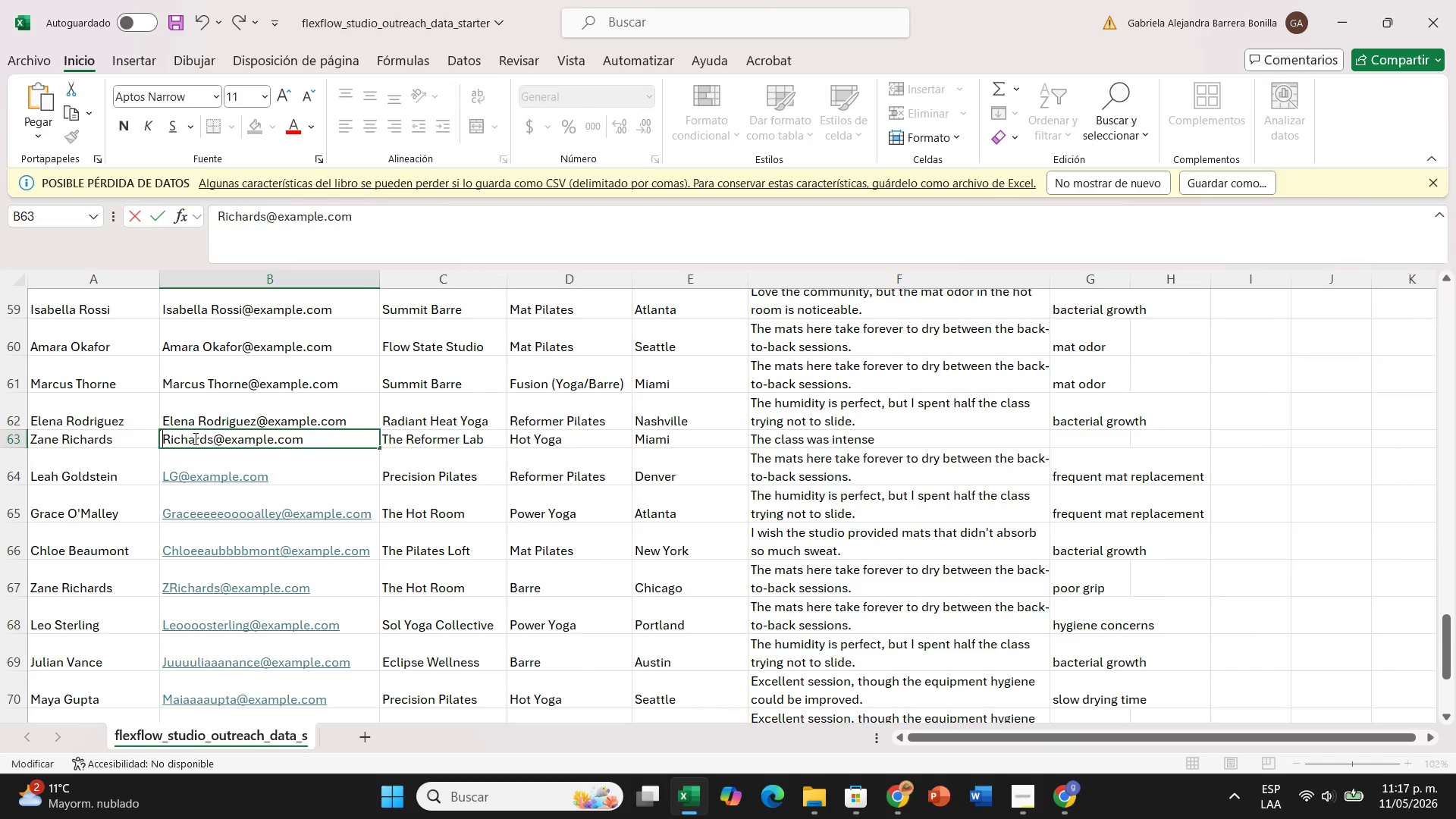 
key(Backspace)
 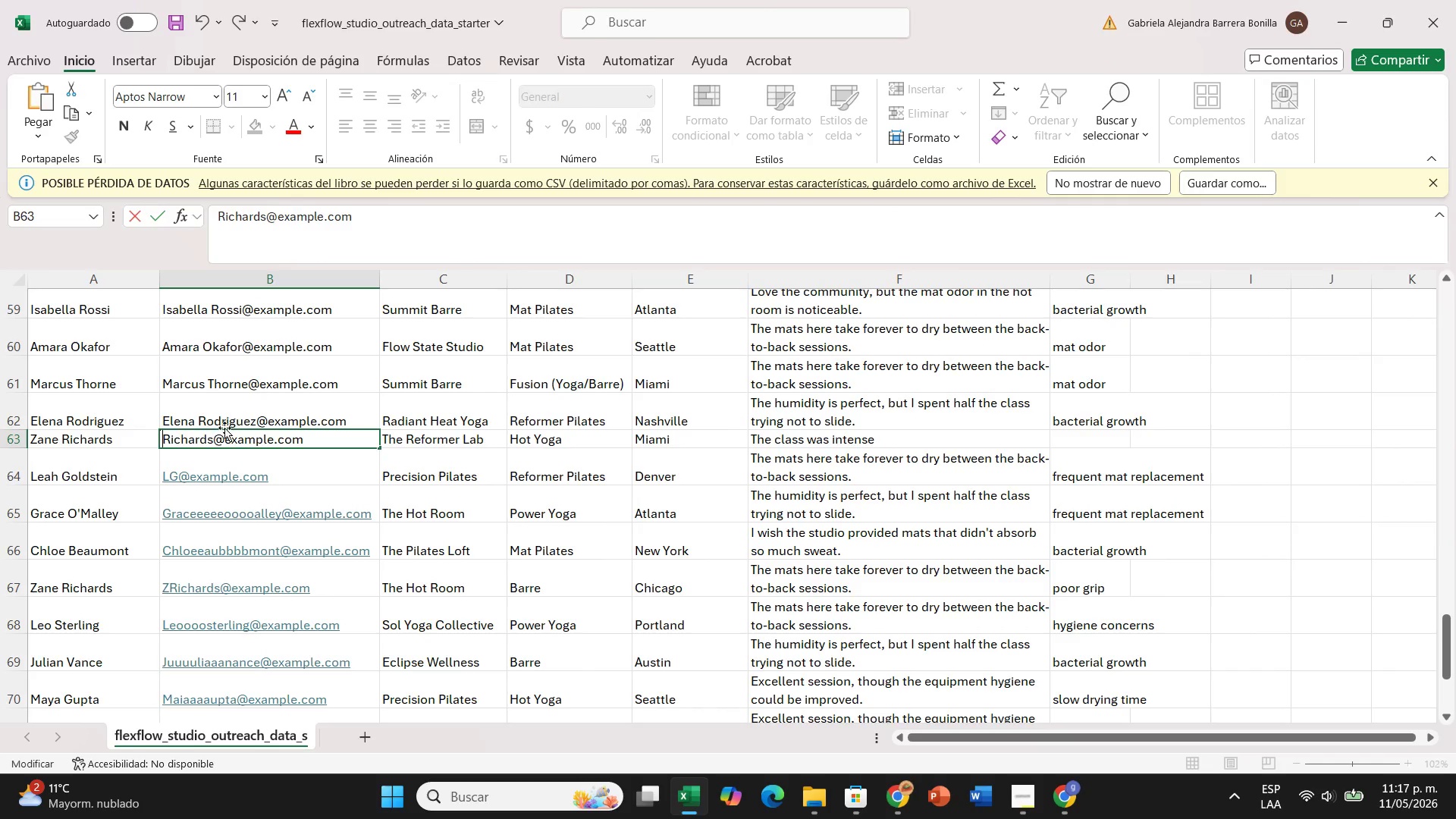 
left_click([236, 421])
 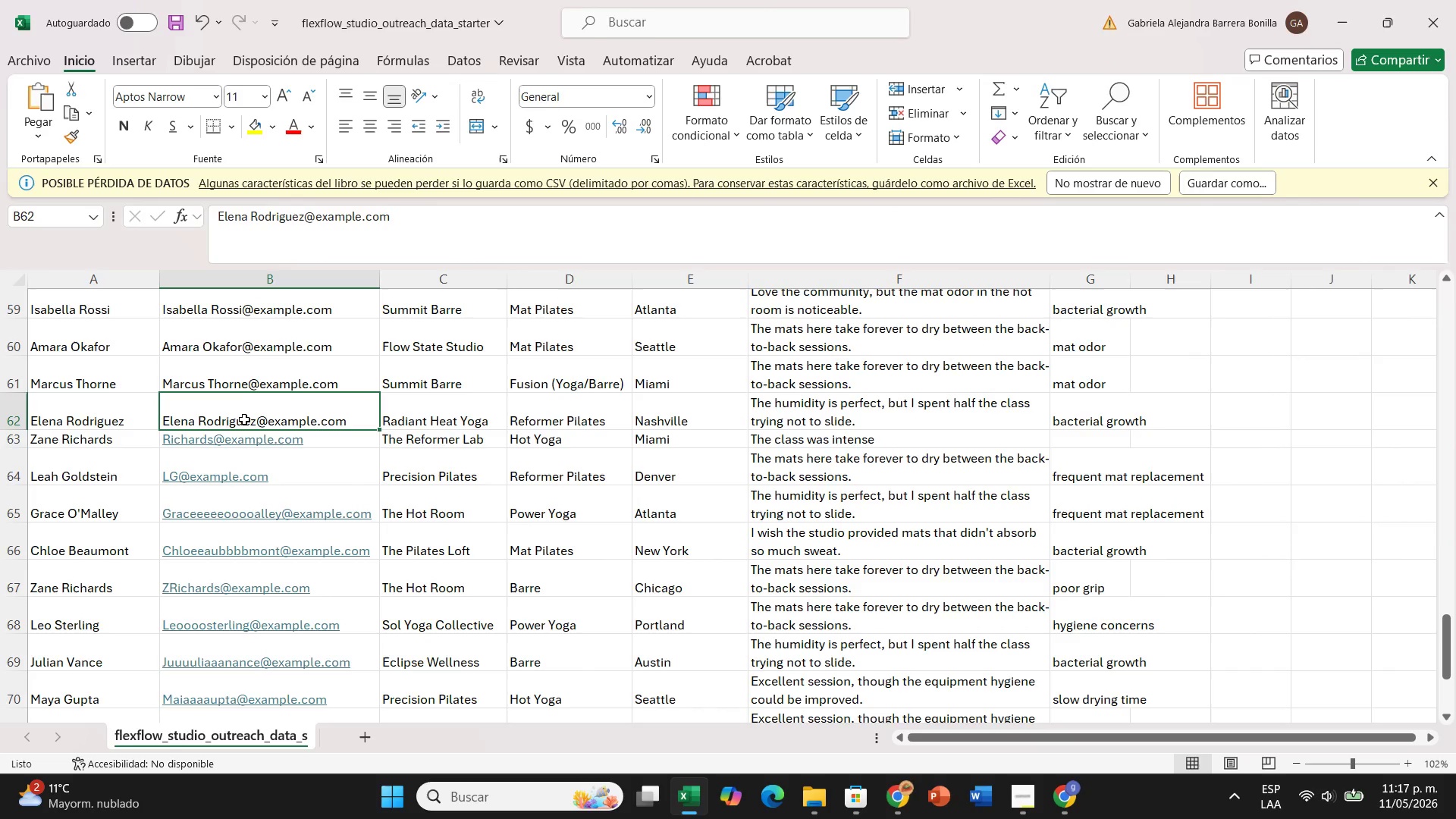 
double_click([244, 419])
 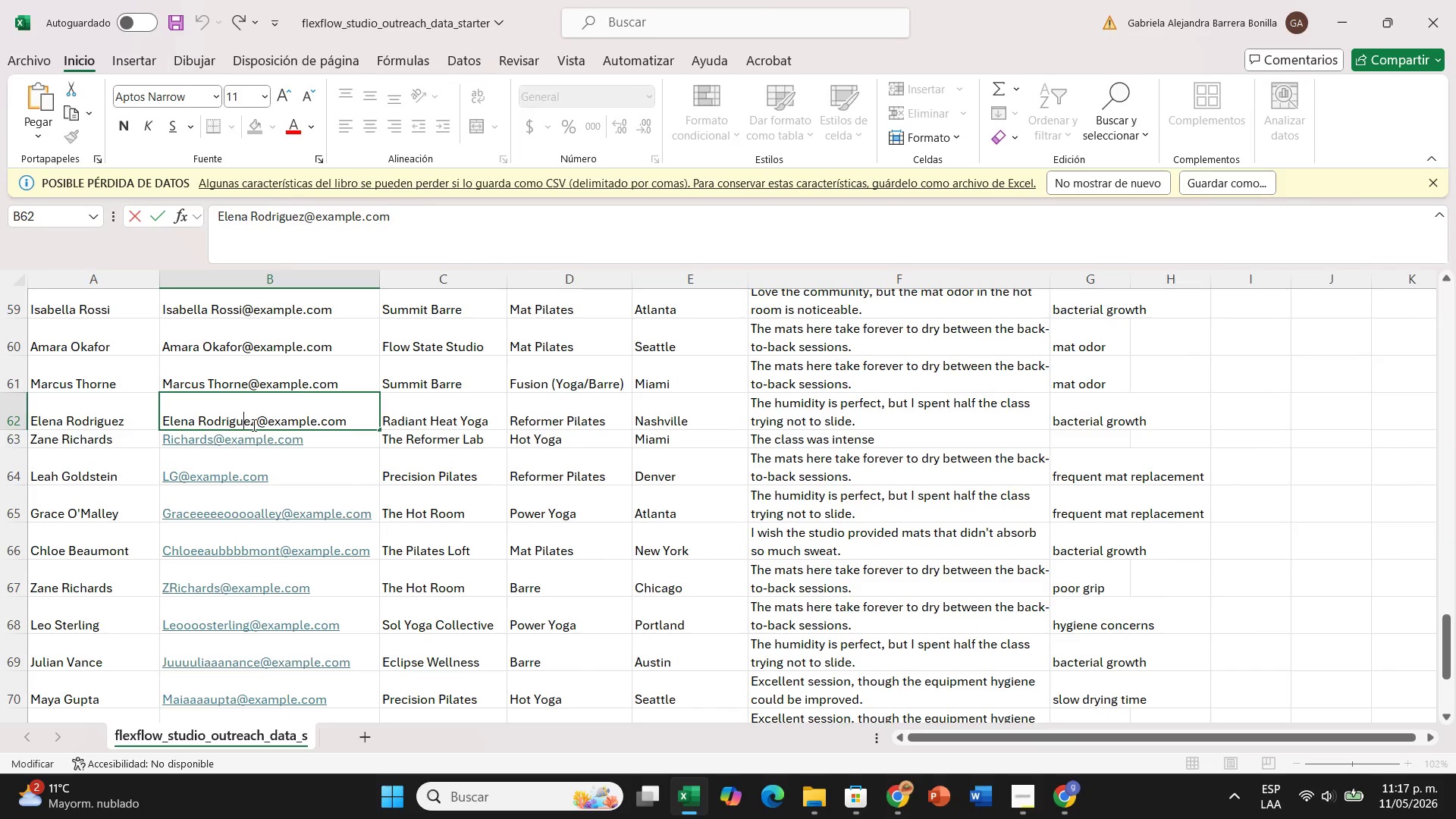 
left_click([253, 425])
 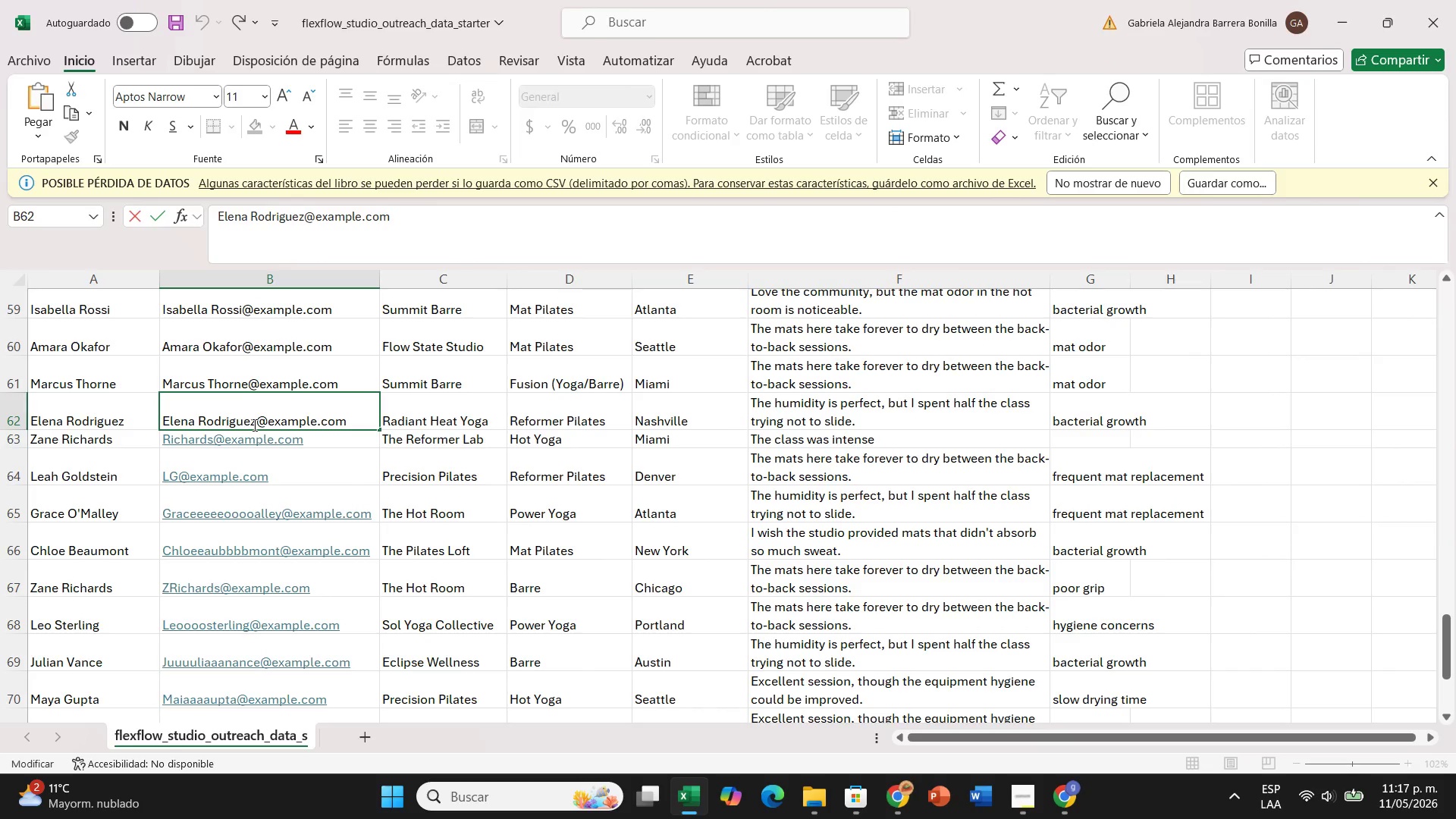 
key(ArrowRight)
 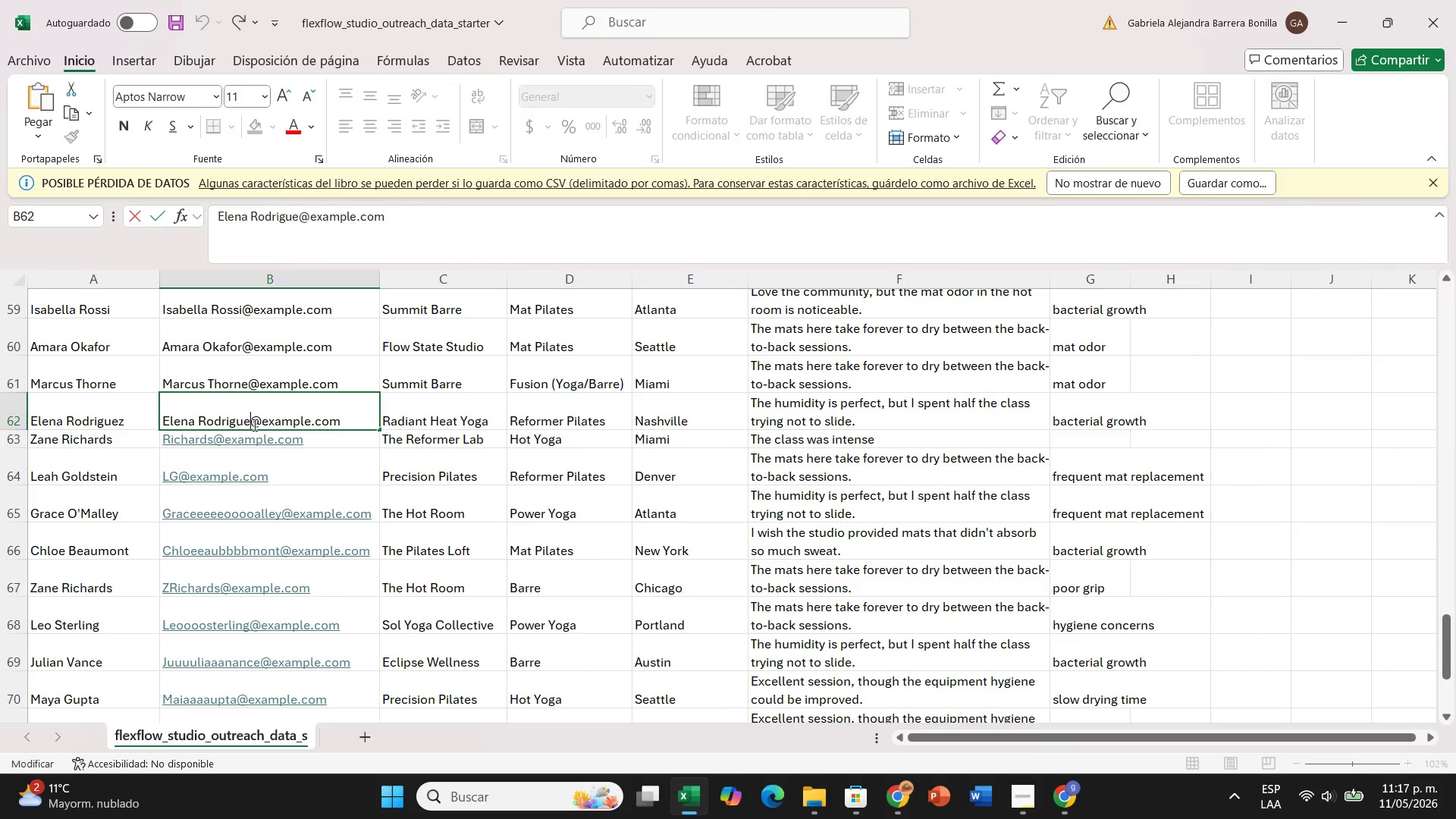 
key(Backspace)
 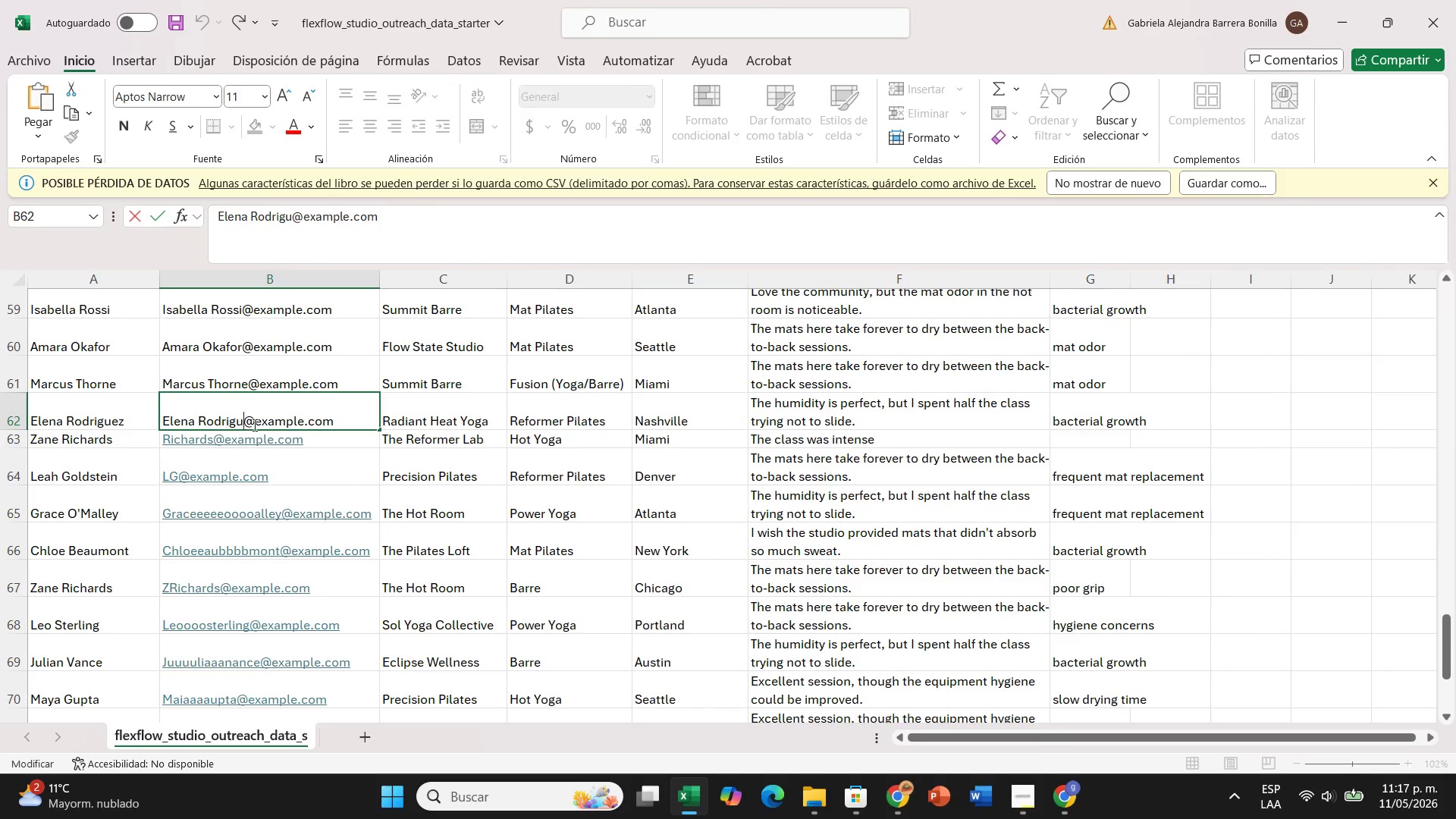 
key(Backspace)
 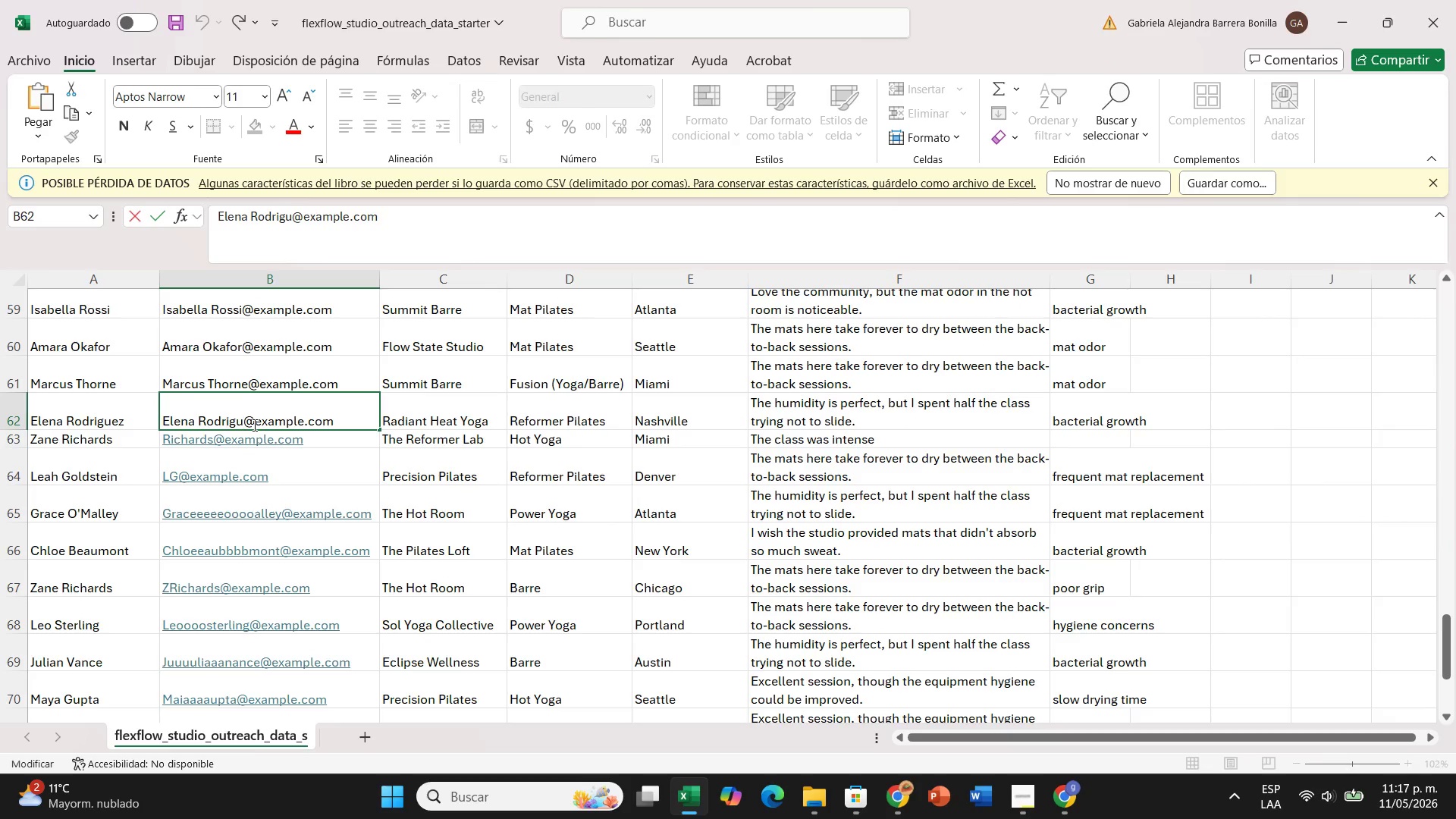 
key(Backspace)
 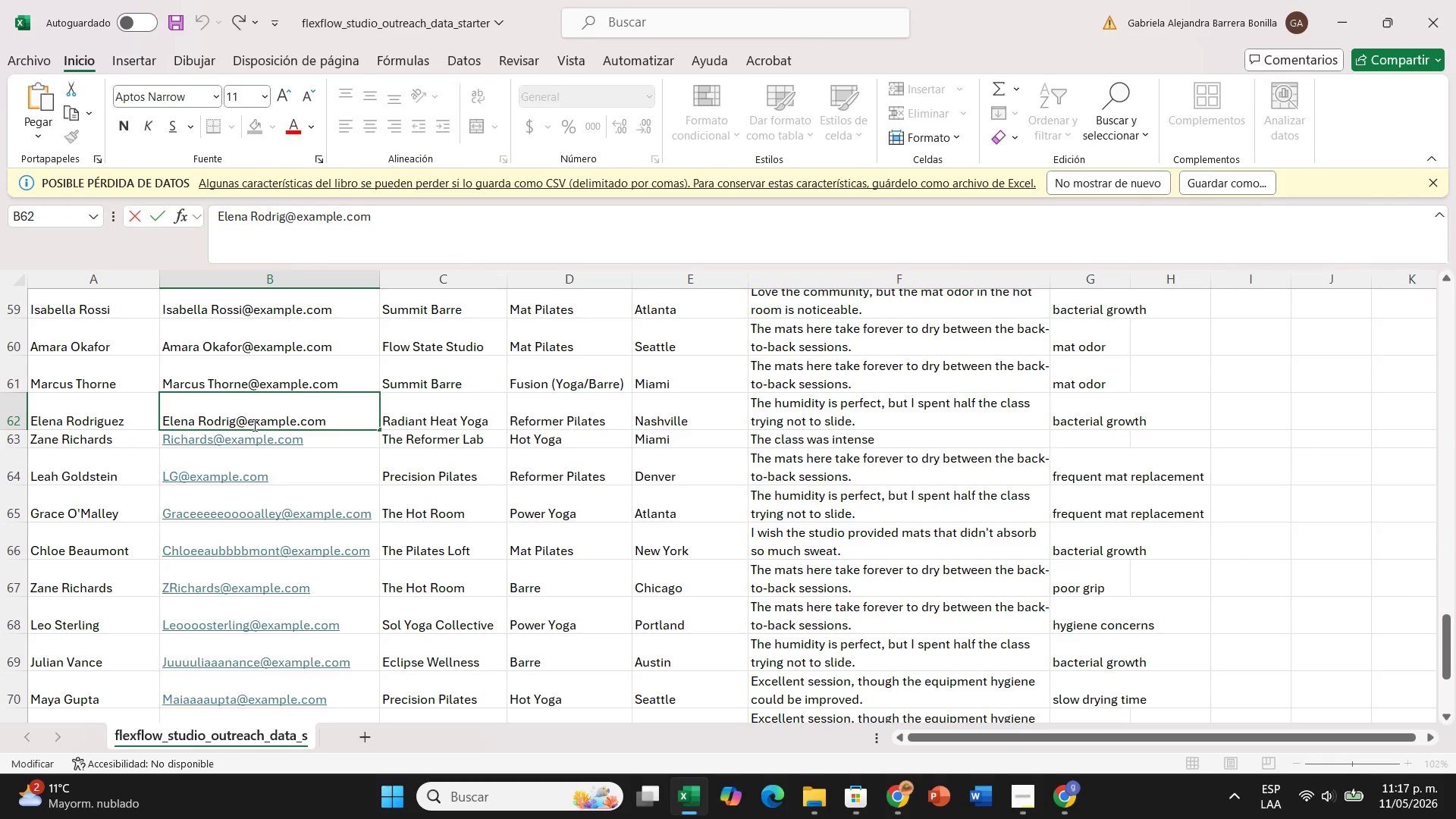 
key(Backspace)
 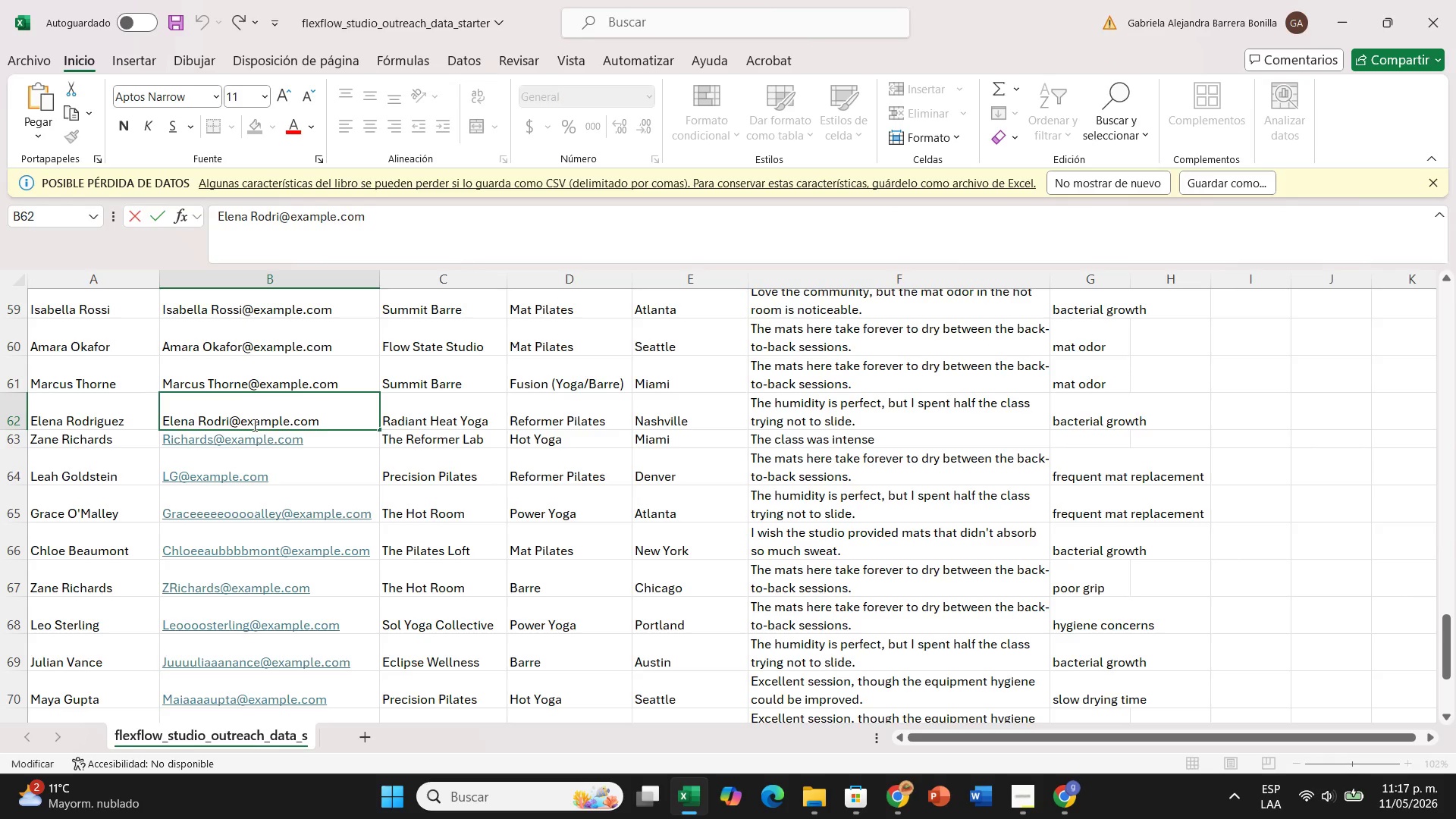 
key(Backspace)
 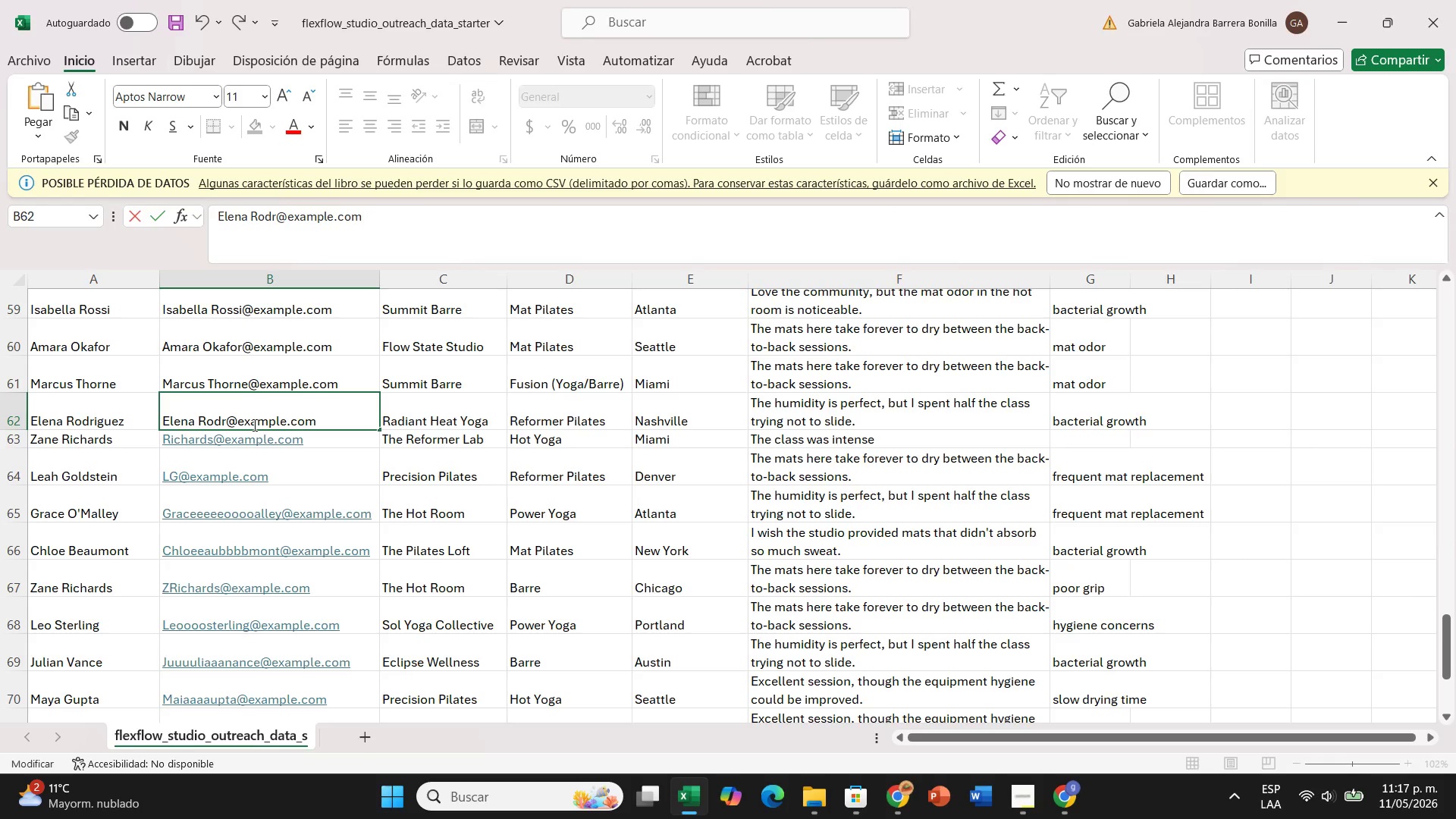 
key(I)
 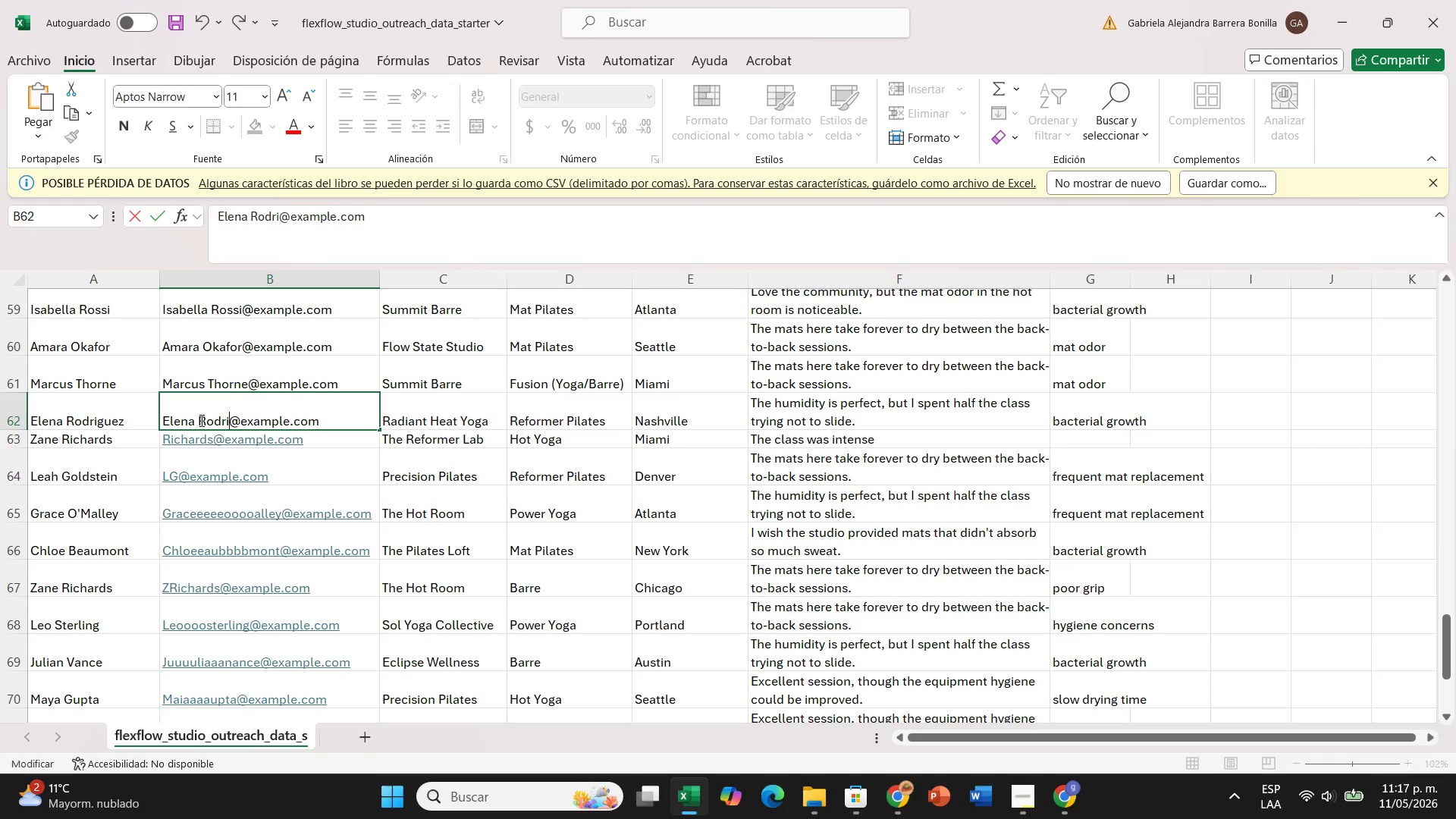 
left_click([200, 420])
 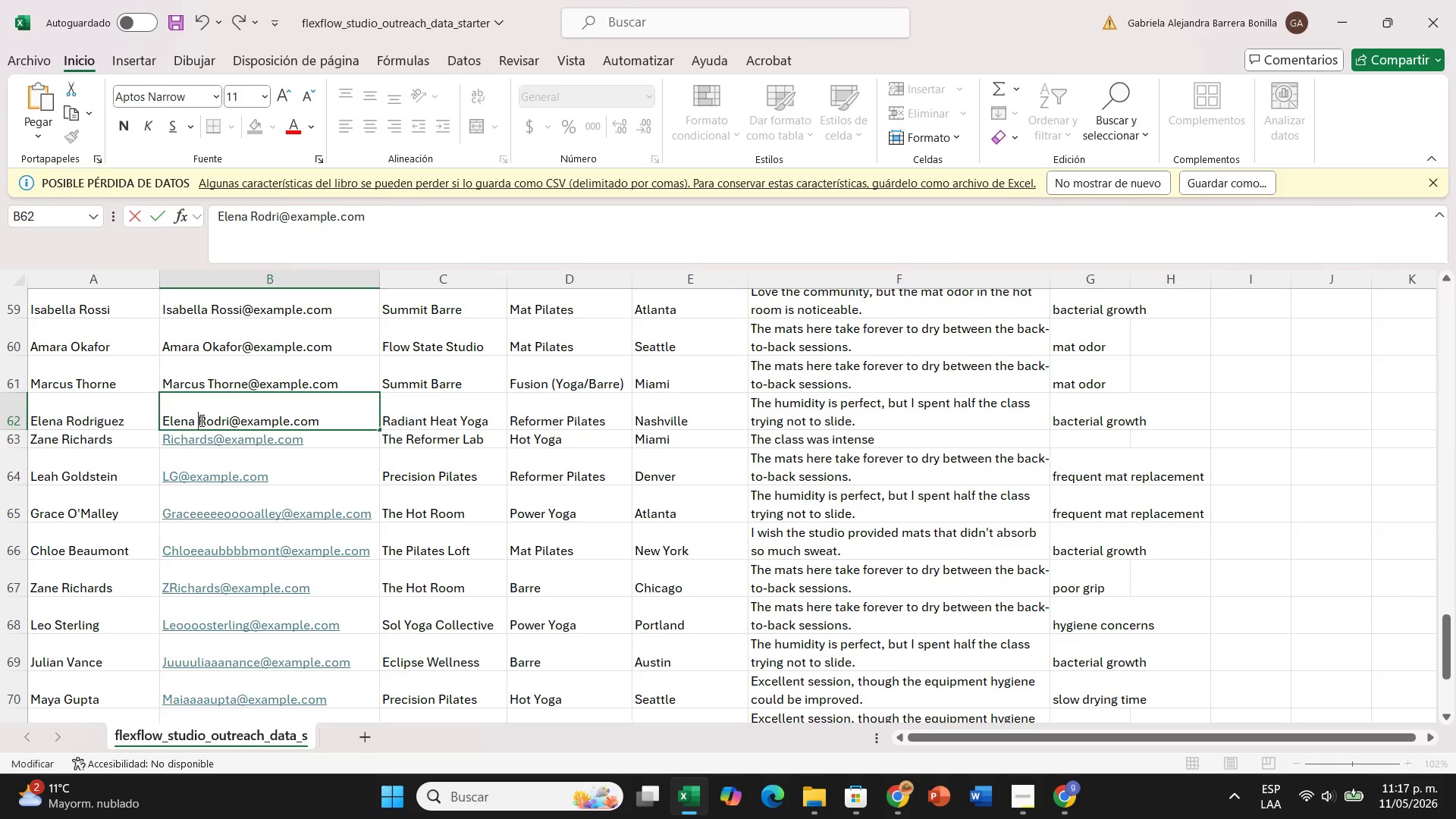 
key(Backspace)
 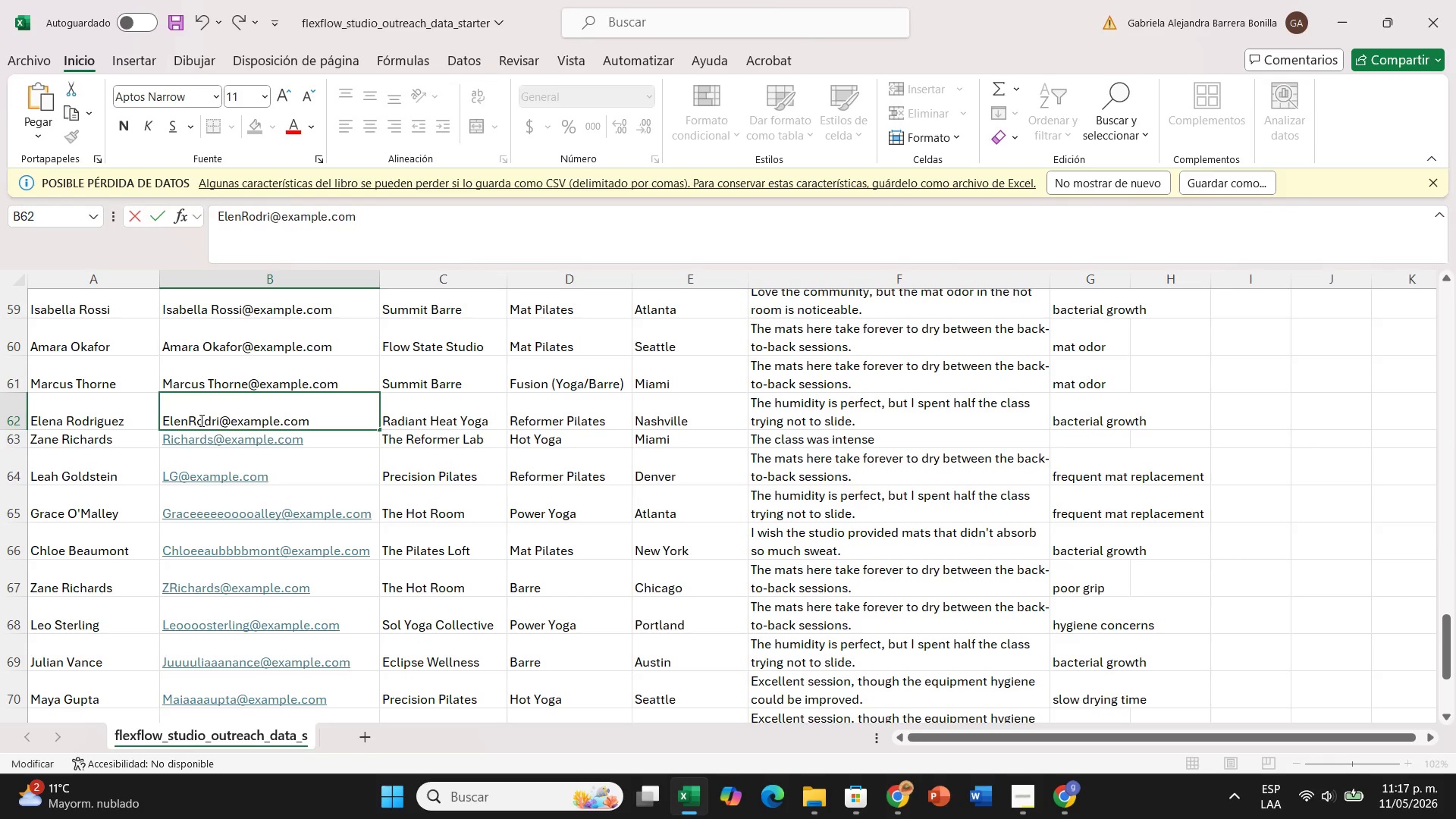 
key(Backspace)
 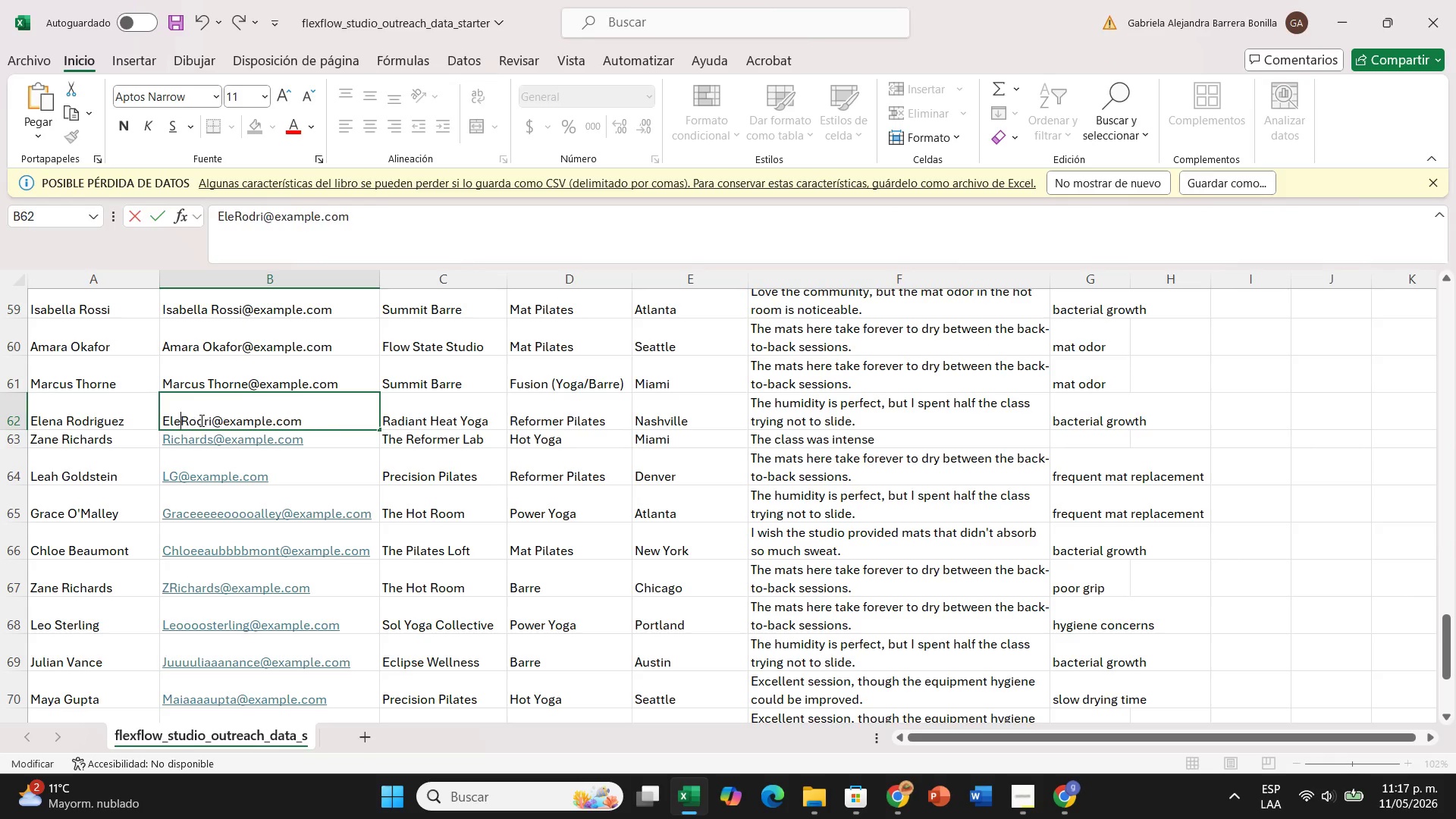 
key(Backspace)
 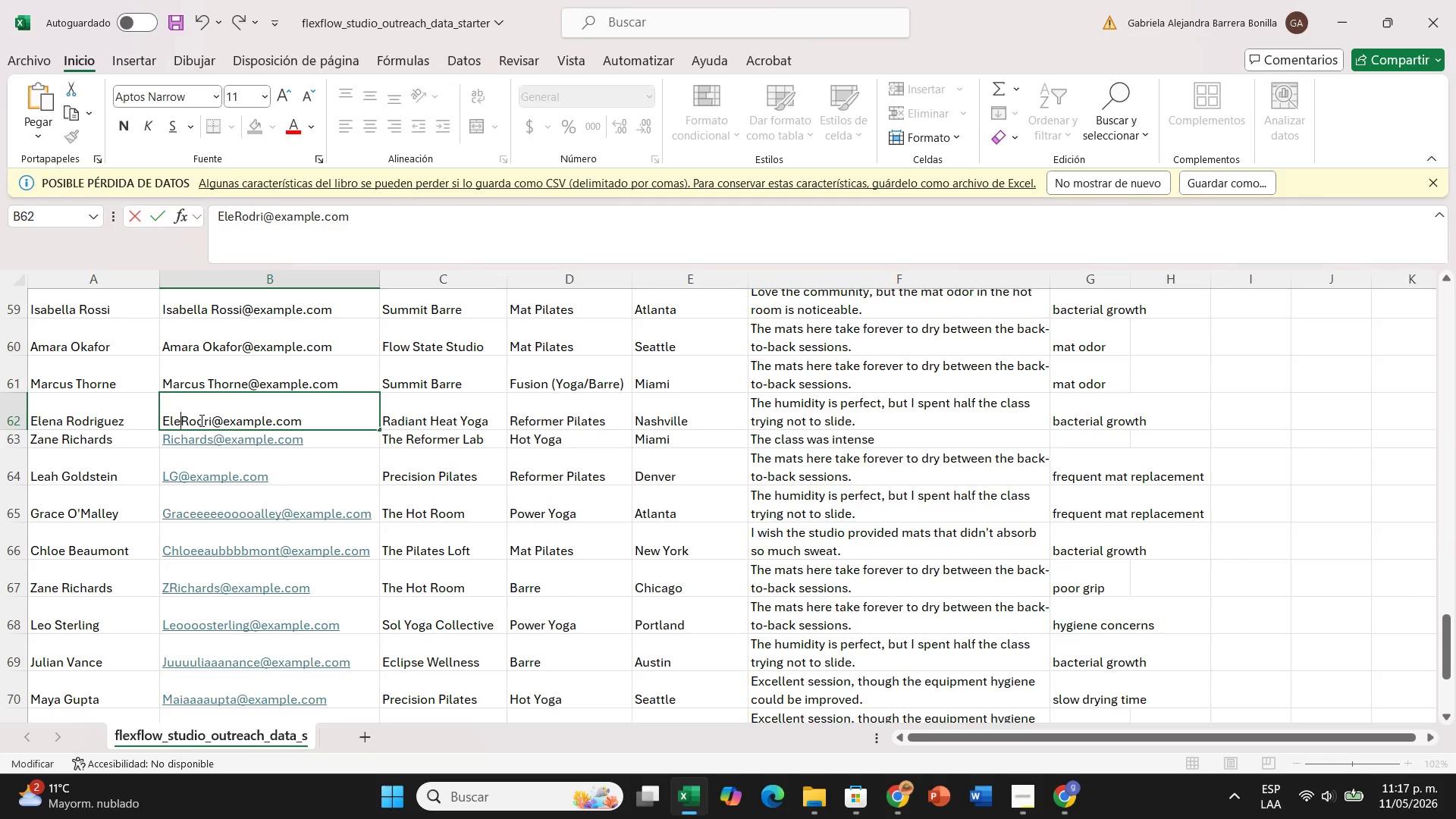 
left_click([378, 457])
 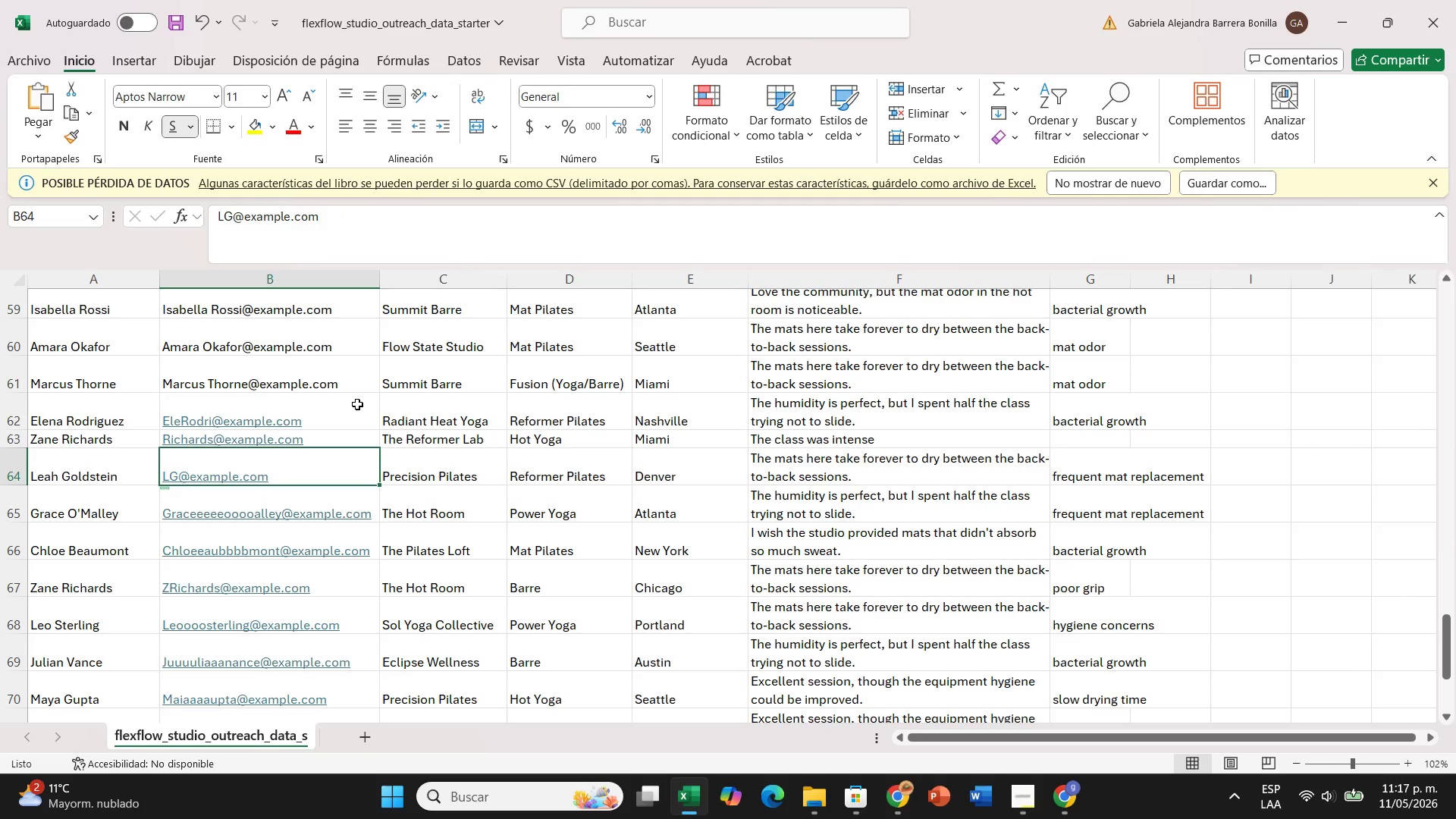 
scroll: coordinate [309, 501], scroll_direction: up, amount: 20.0
 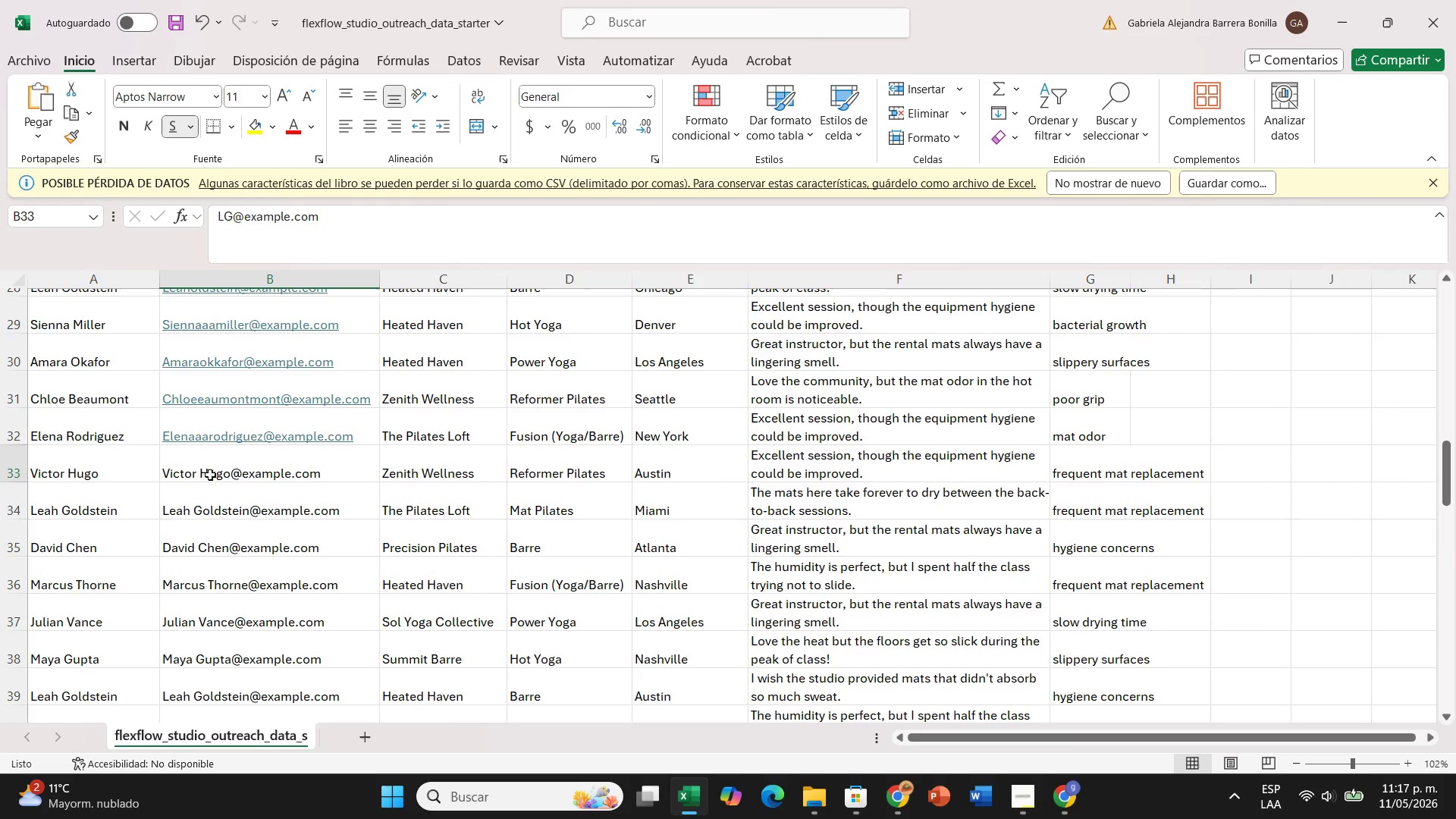 
double_click([210, 475])
 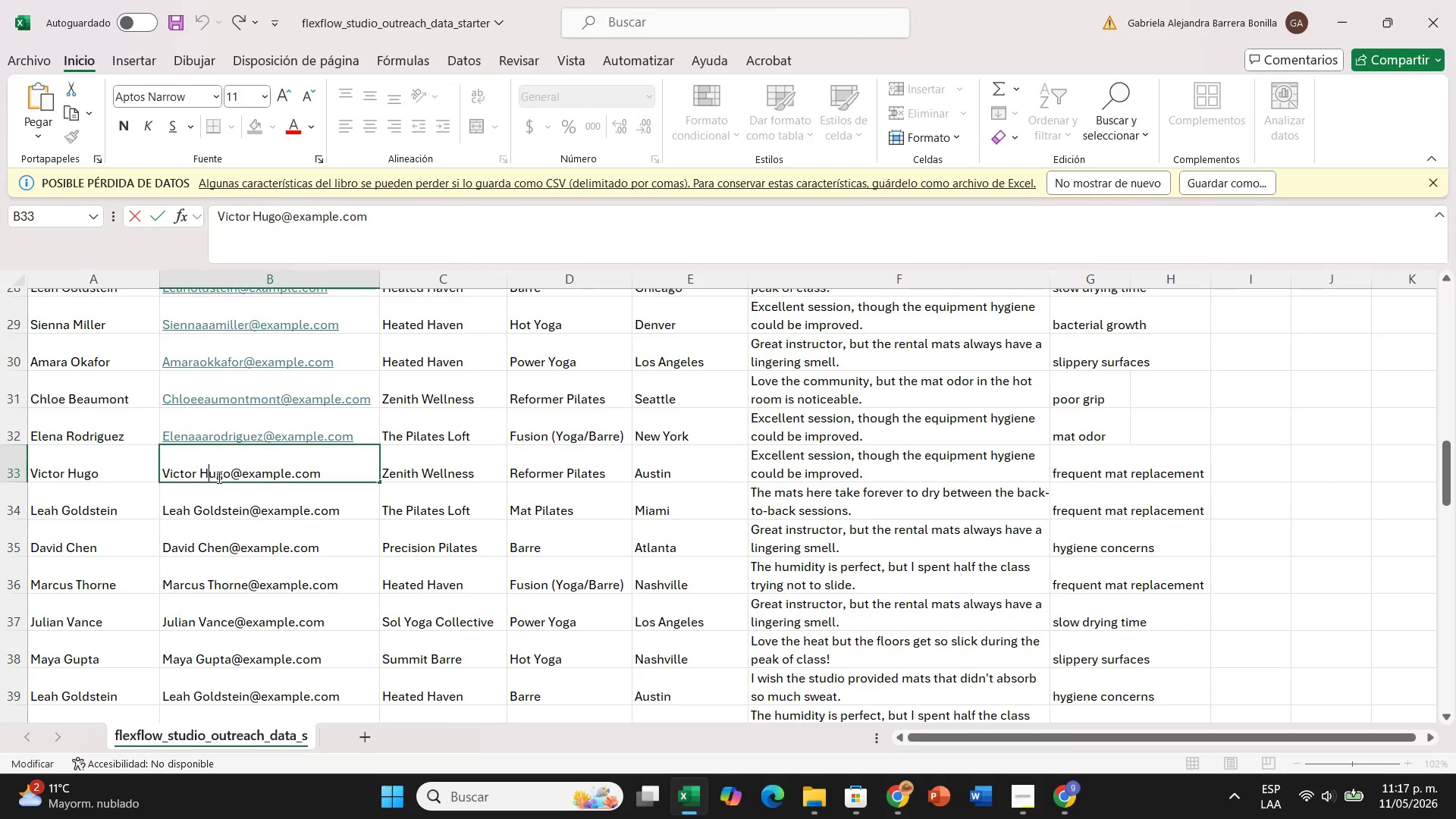 
left_click([218, 475])
 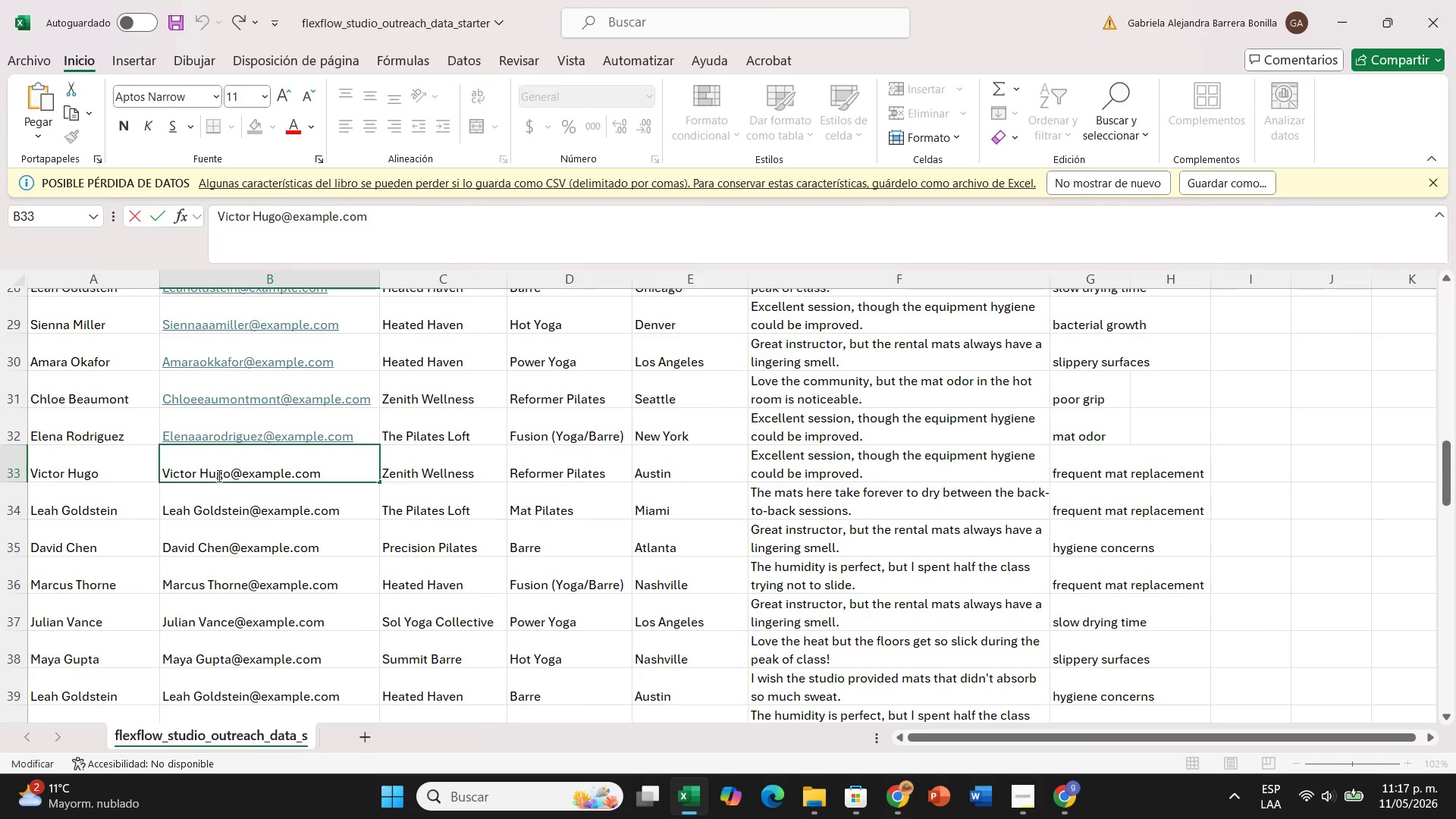 
key(Backspace)
 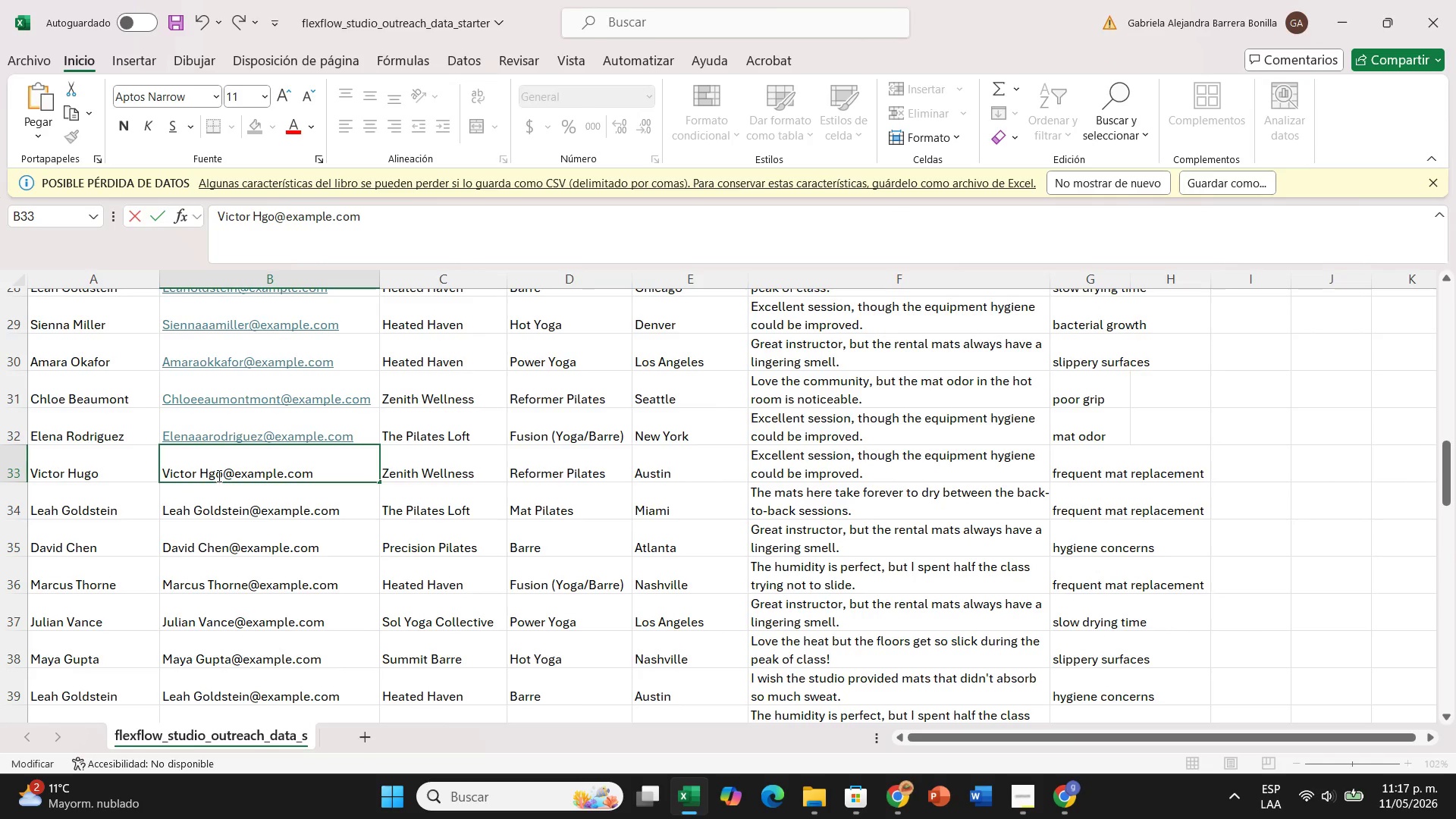 
key(ArrowRight)
 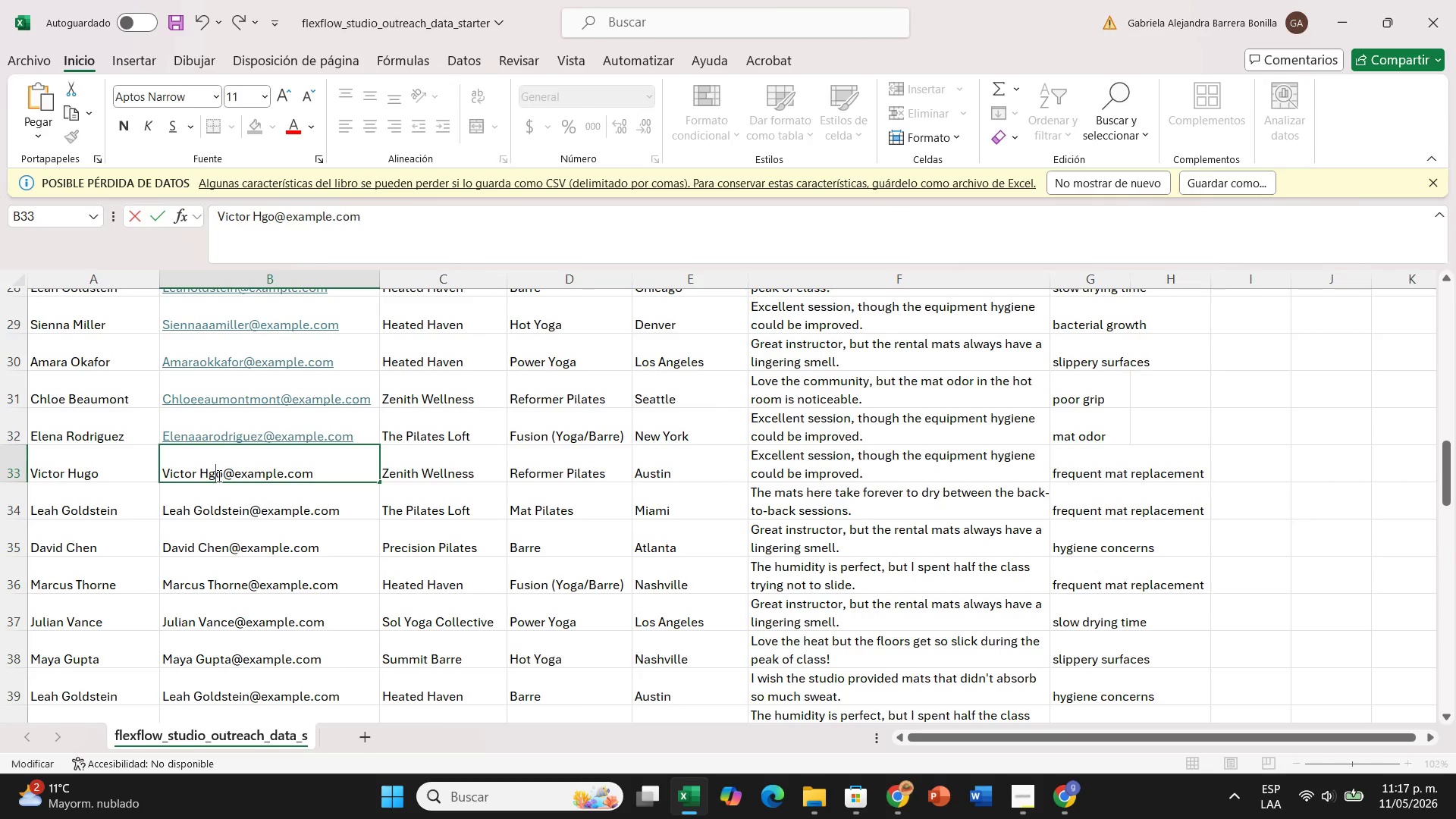 
key(Backspace)
 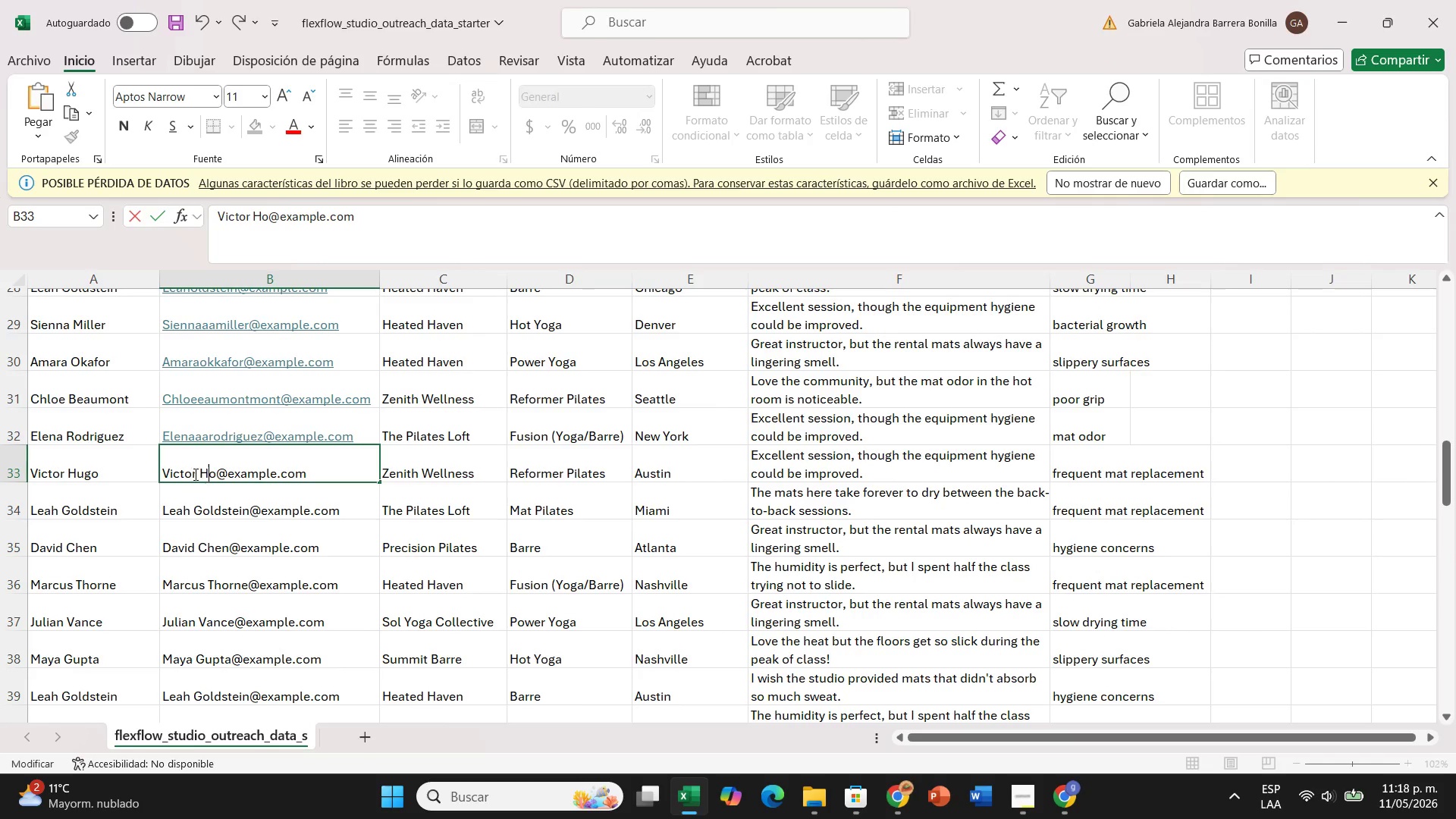 
left_click([202, 473])
 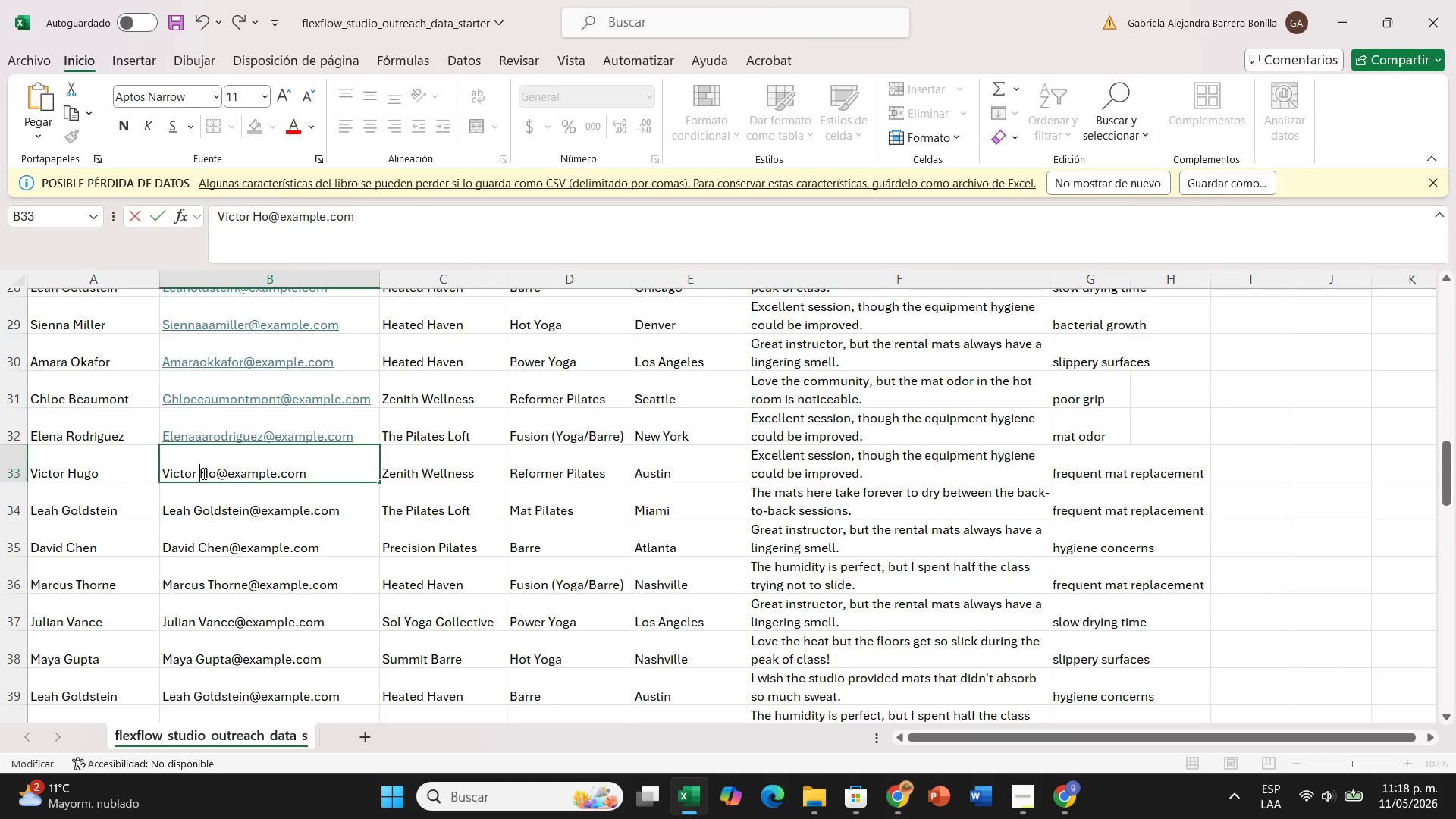 
key(Backspace)
 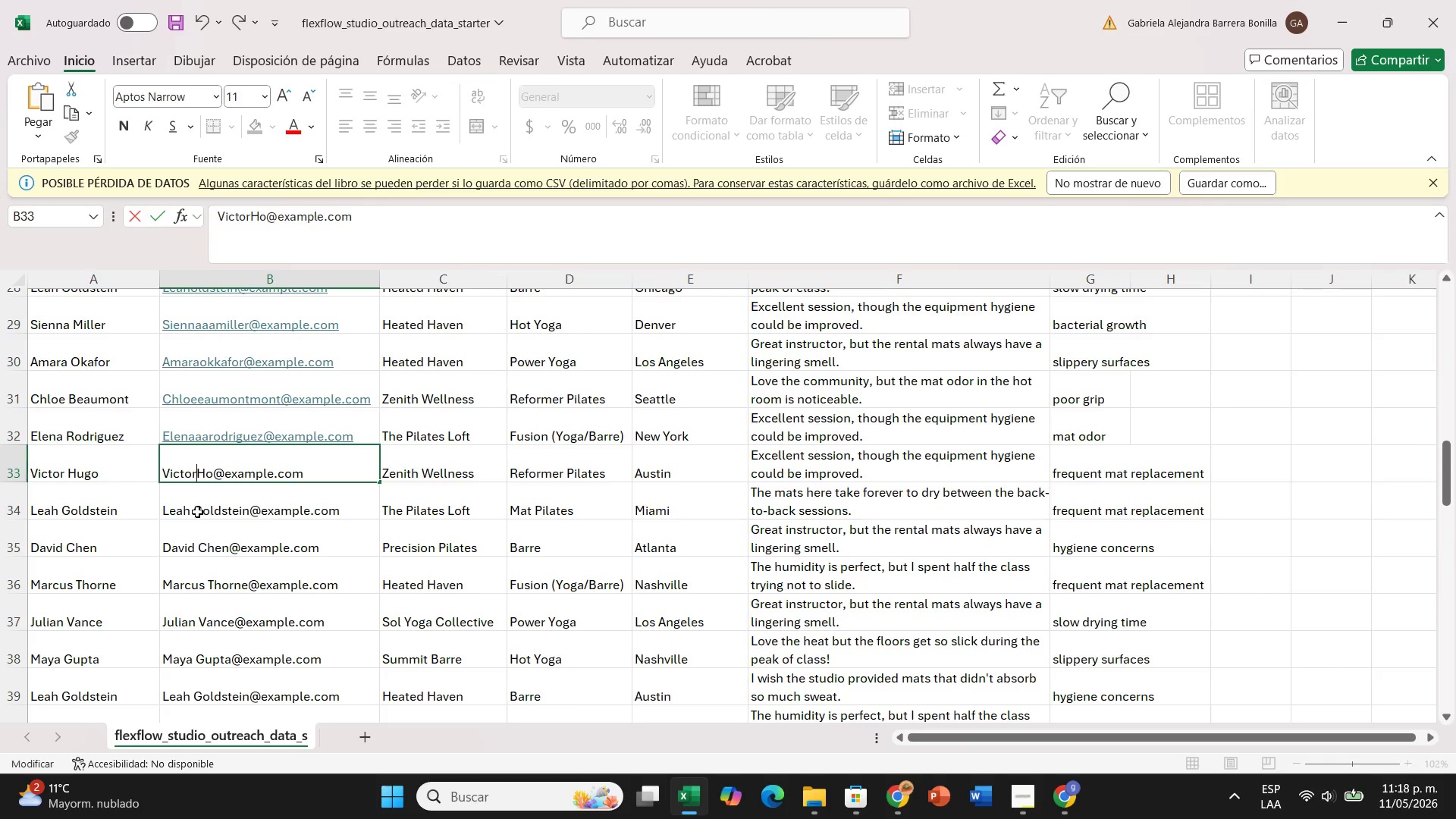 
double_click([197, 513])
 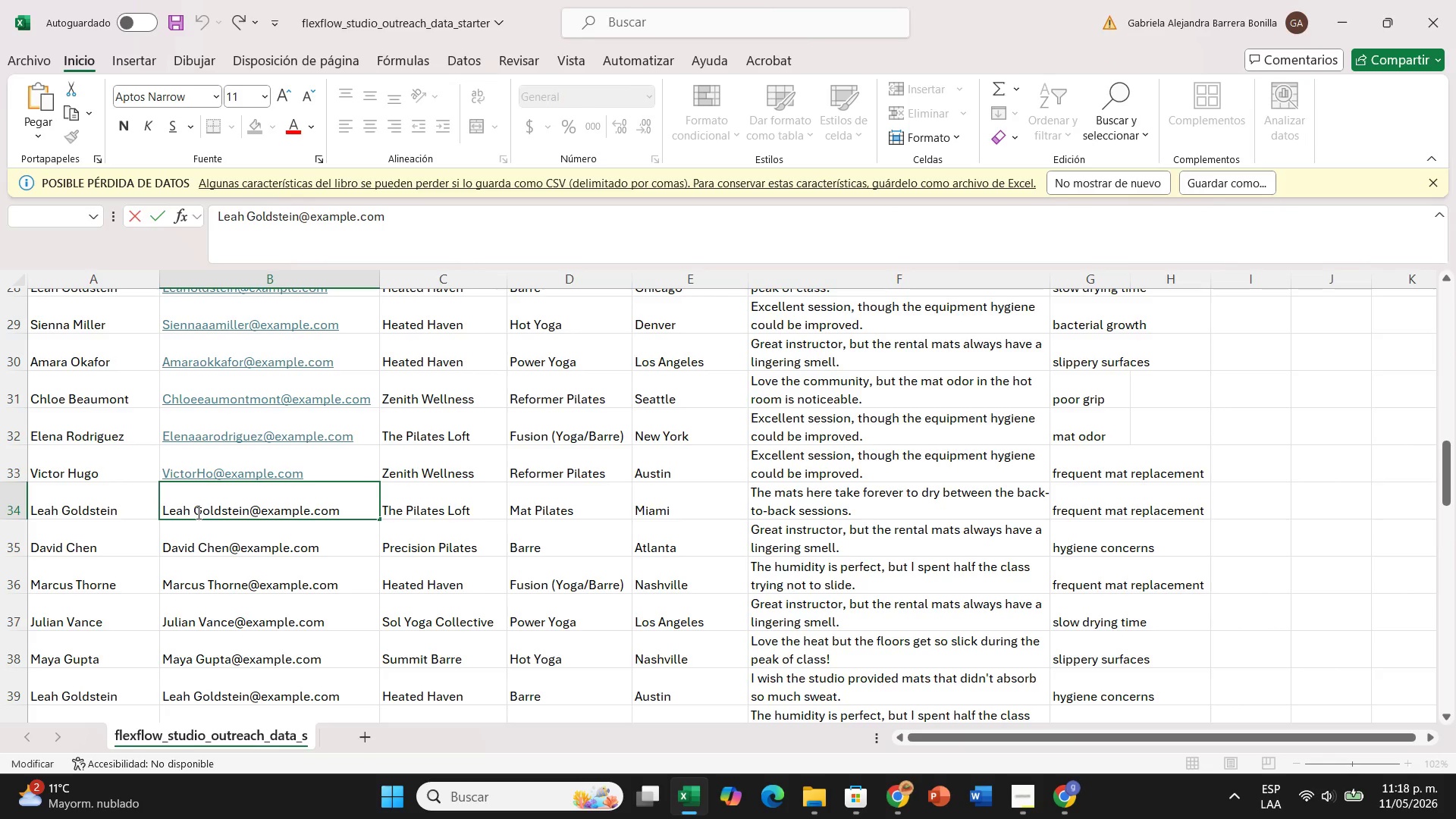 
key(Backspace)
 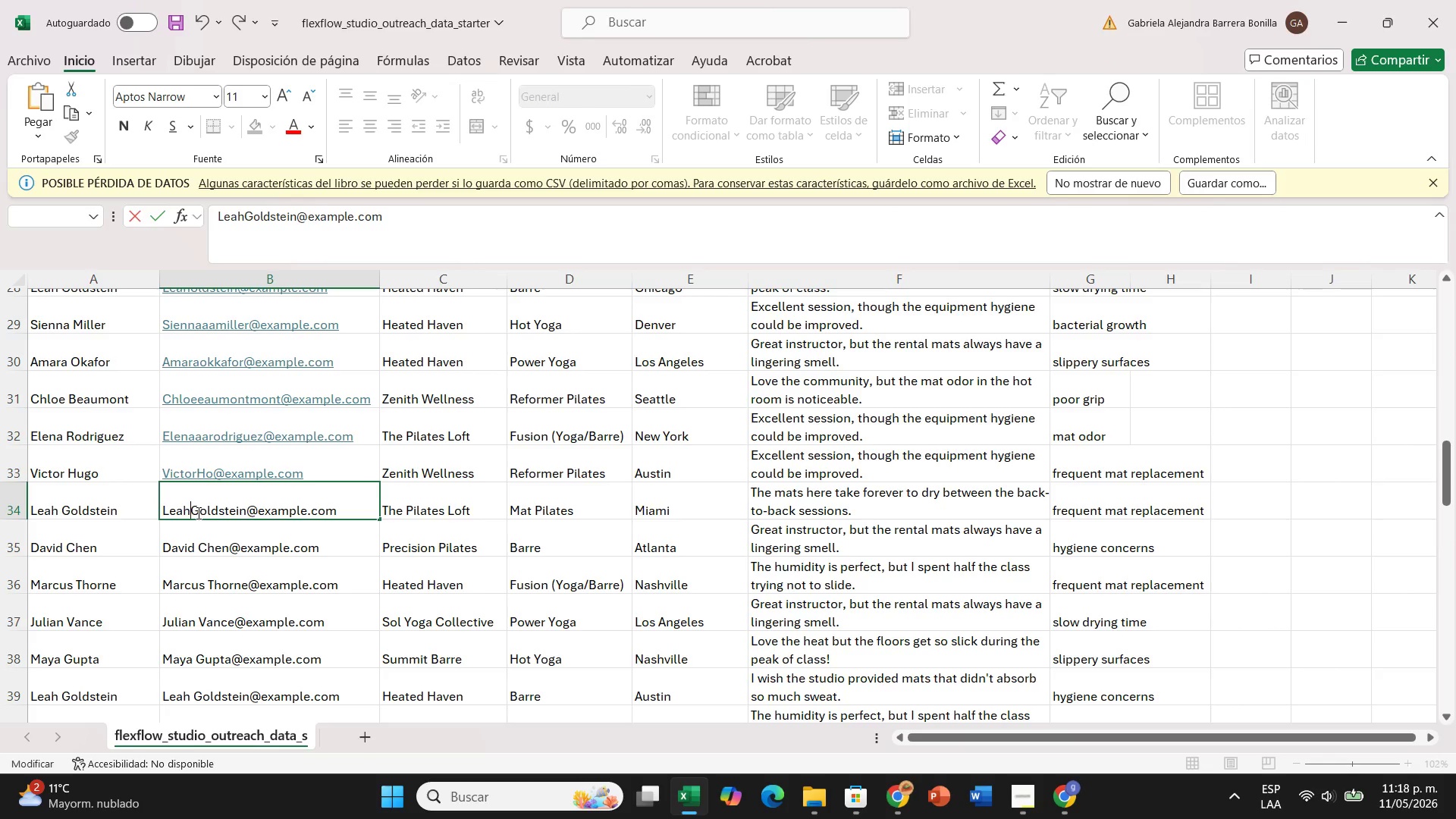 
key(H)
 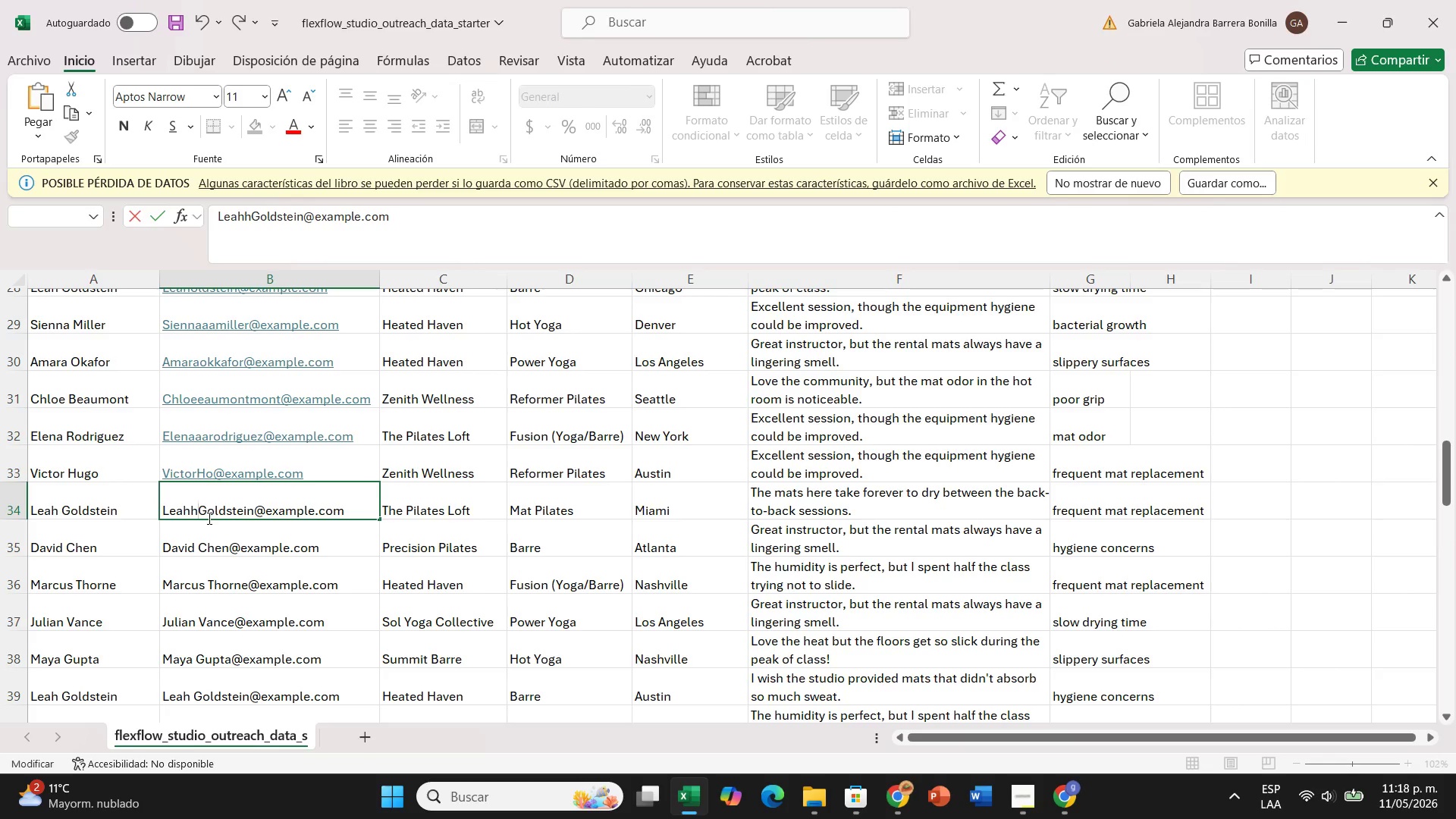 
left_click([208, 518])
 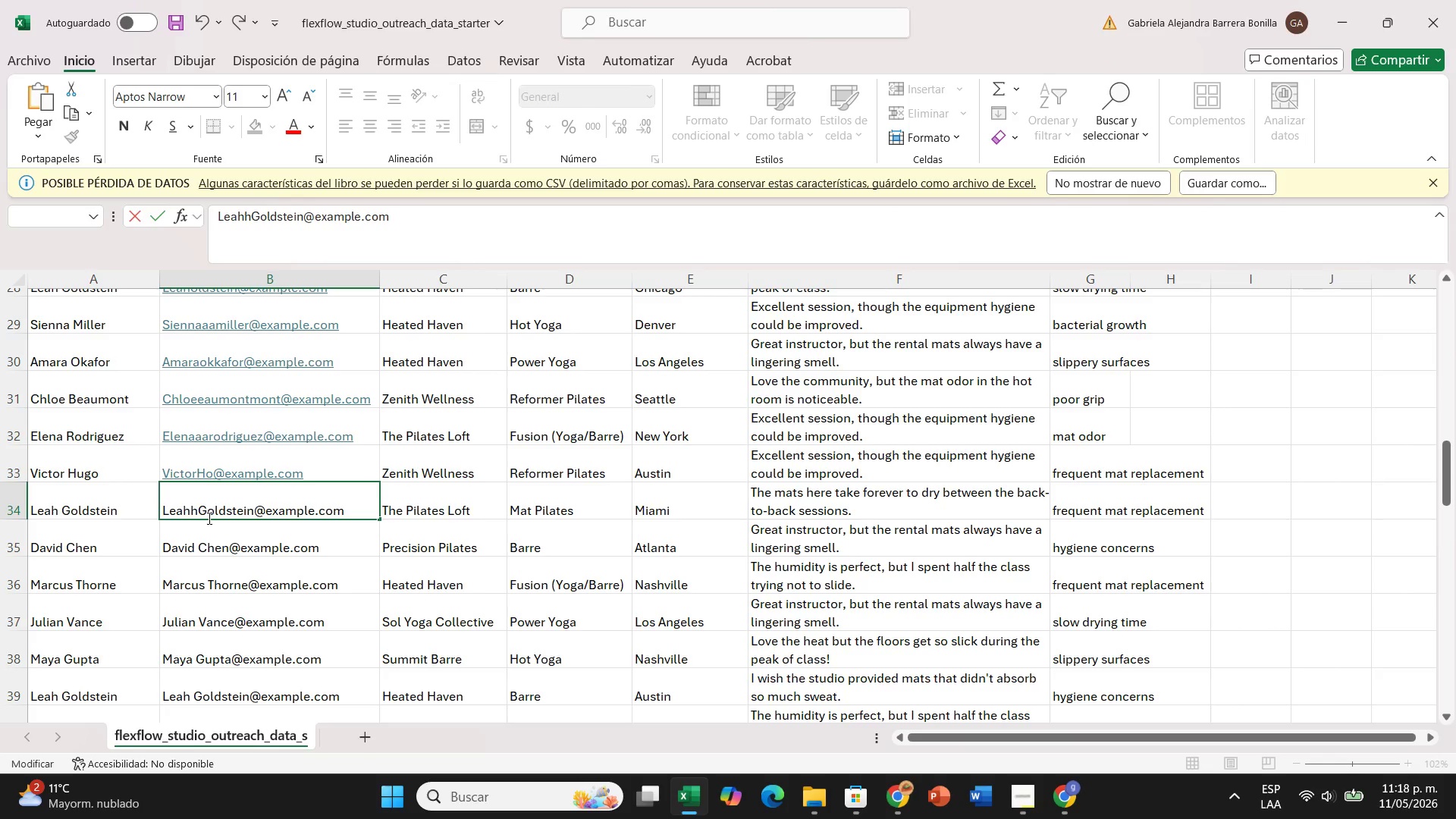 
type(oo)
 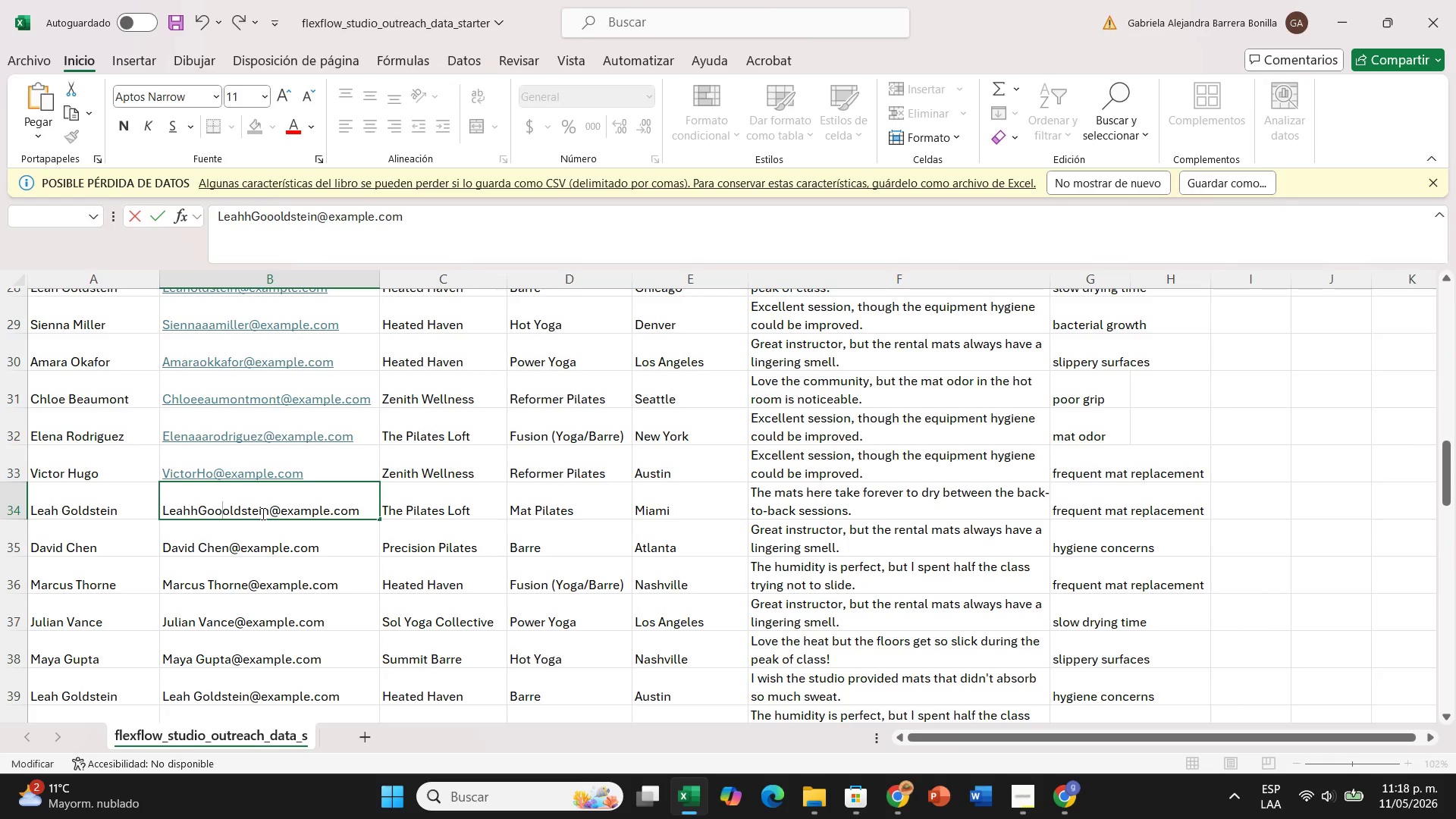 
left_click([262, 513])
 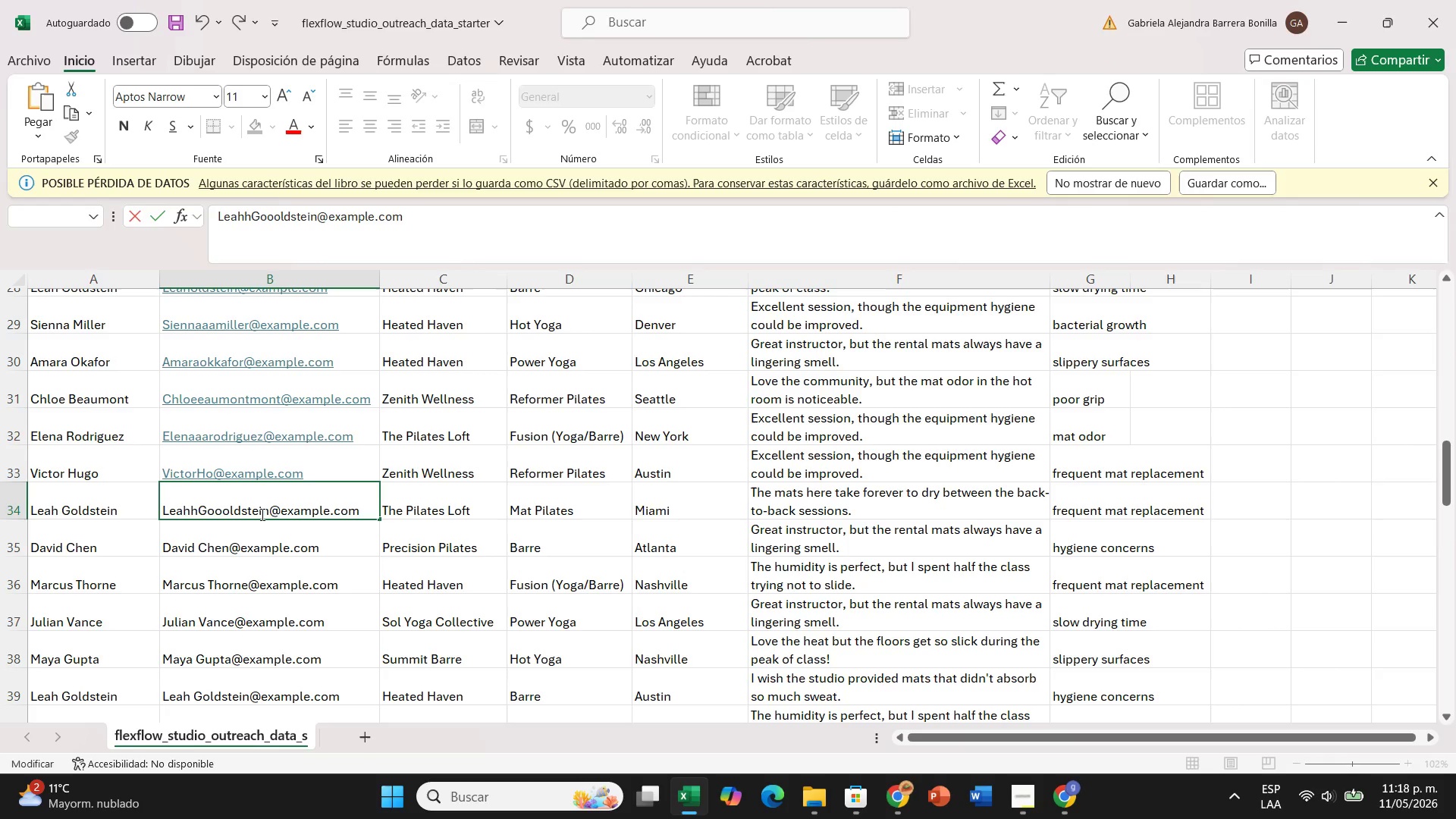 
key(N)
 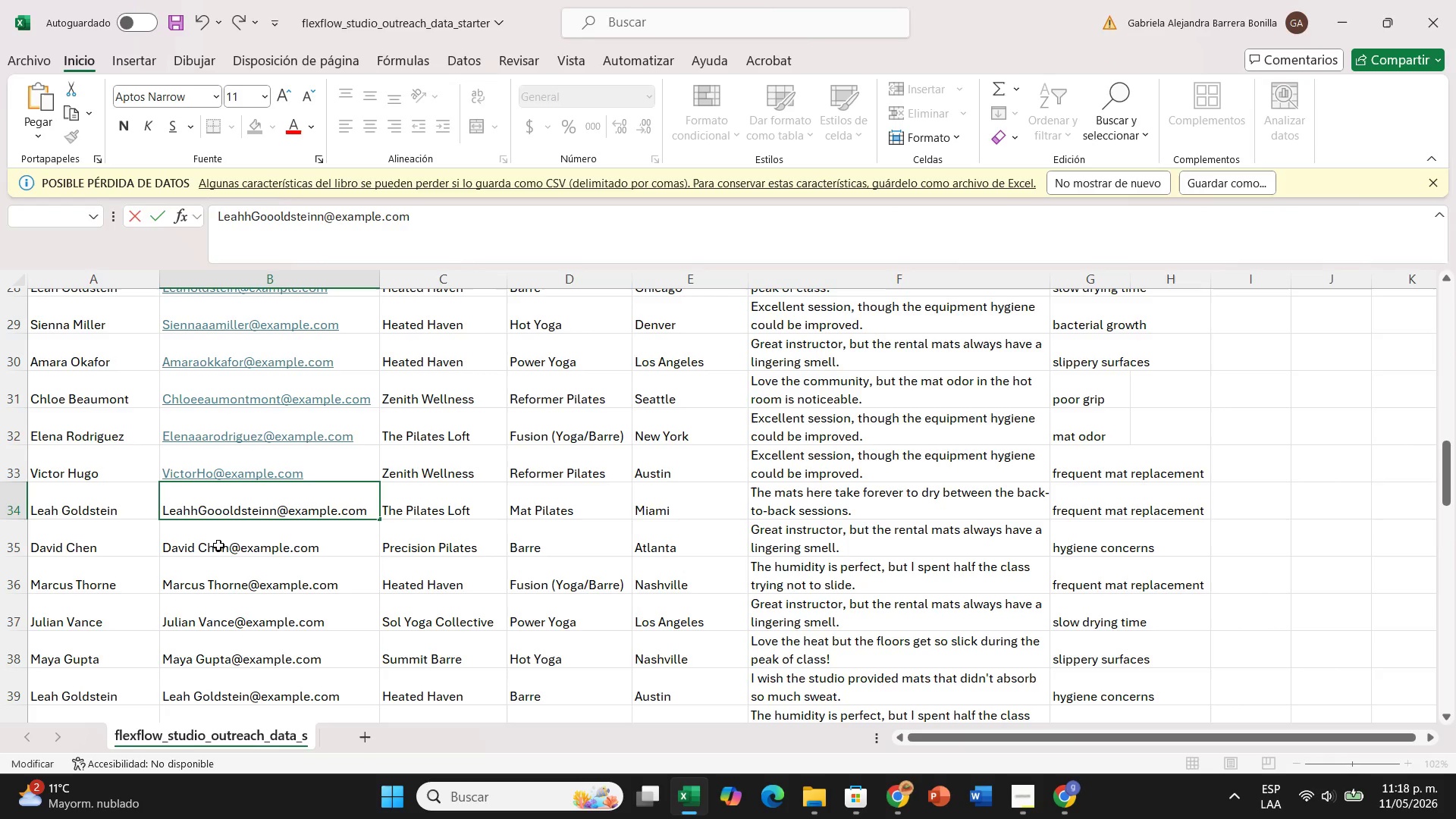 
left_click([204, 545])
 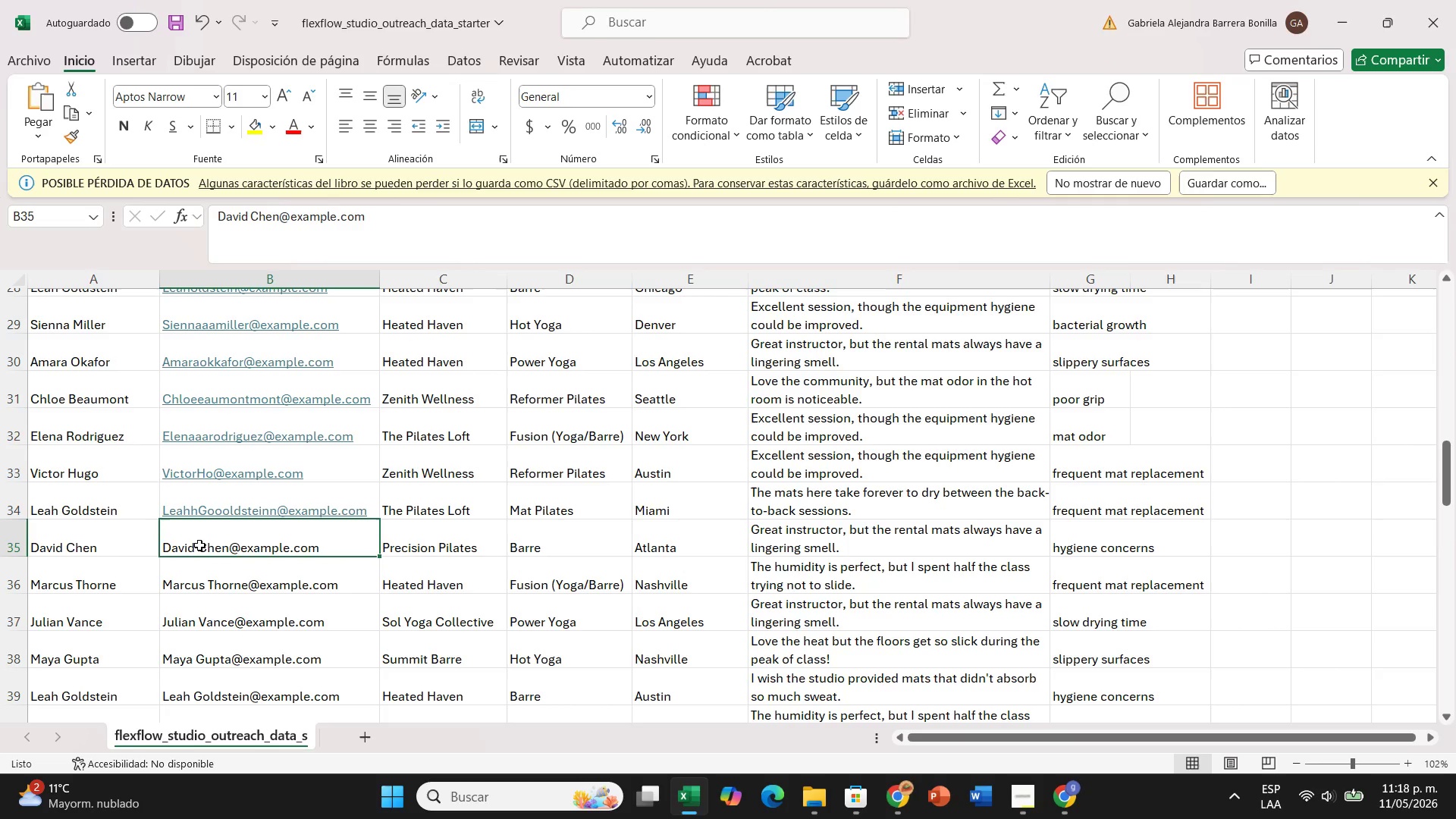 
double_click([199, 545])
 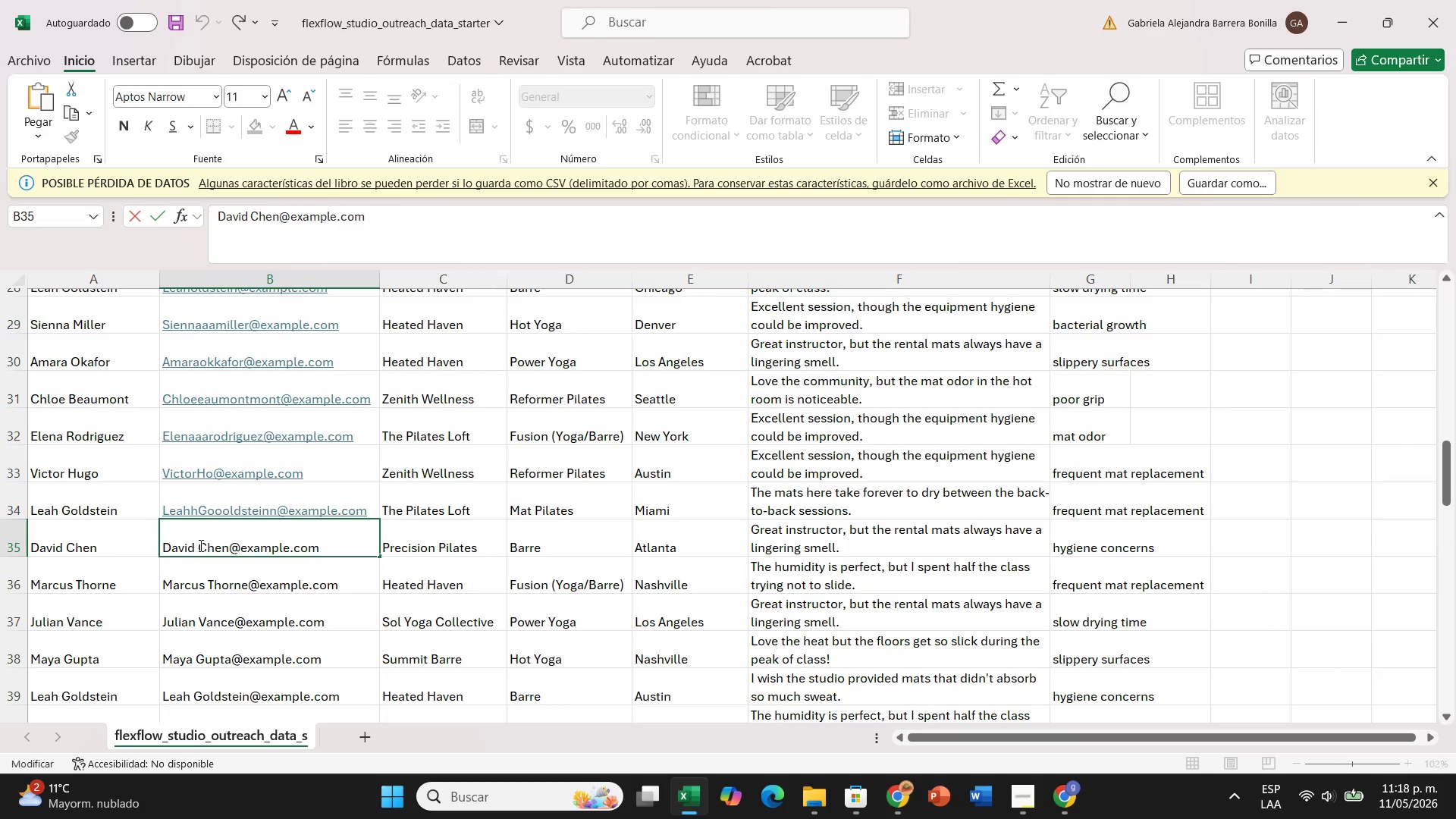 
key(BracketRight)
 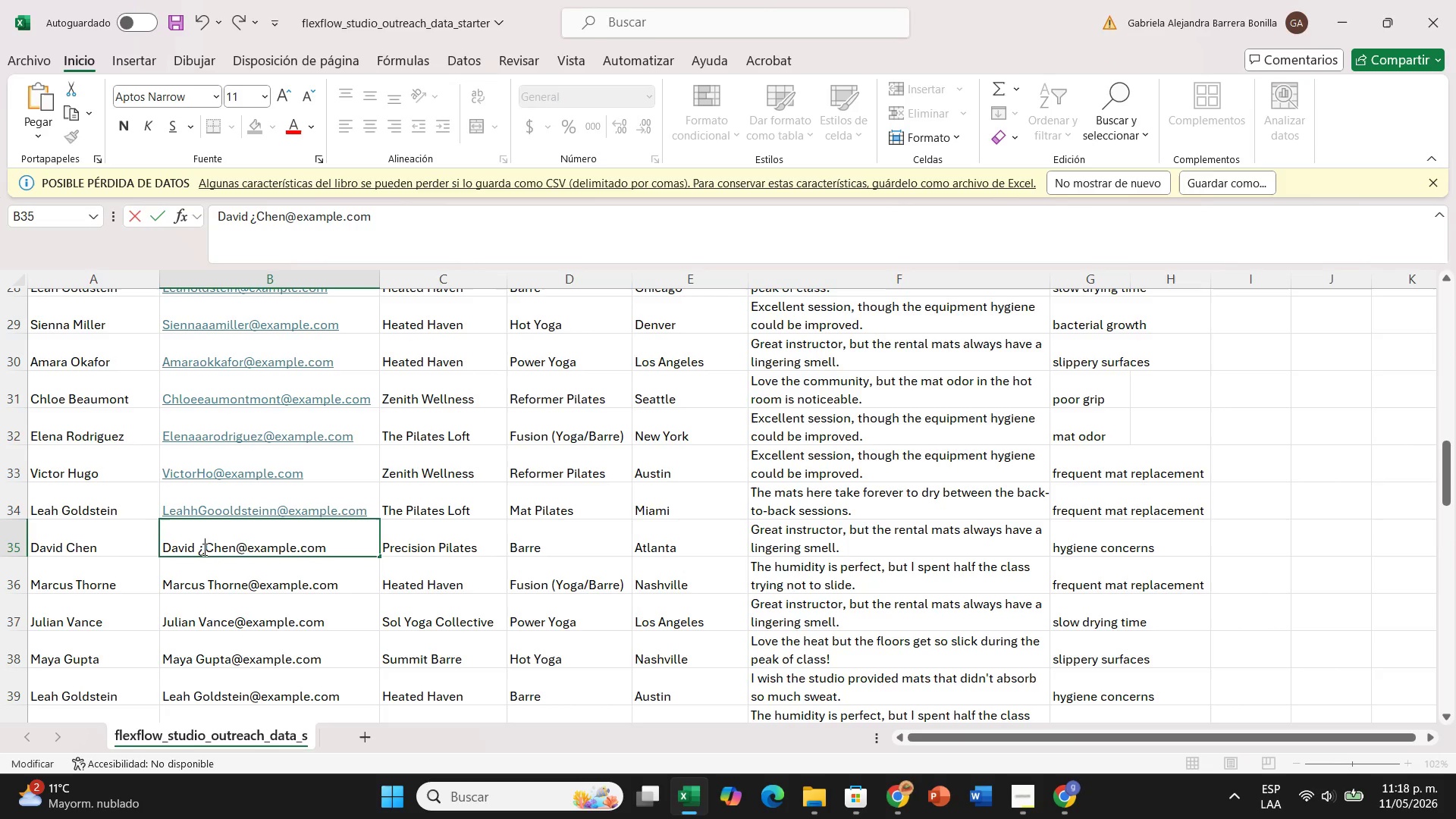 
key(Backspace)
 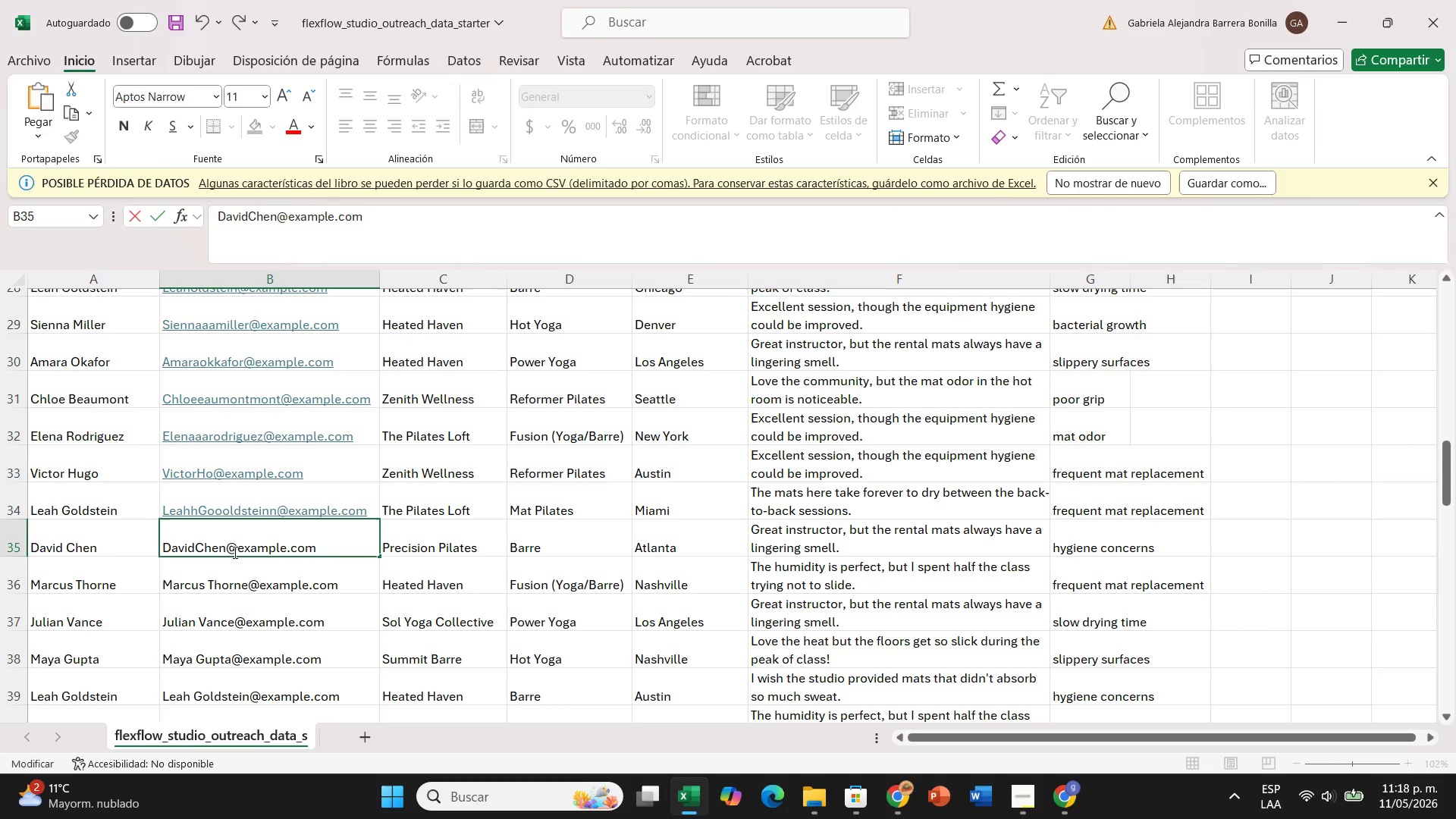 
key(Backspace)
 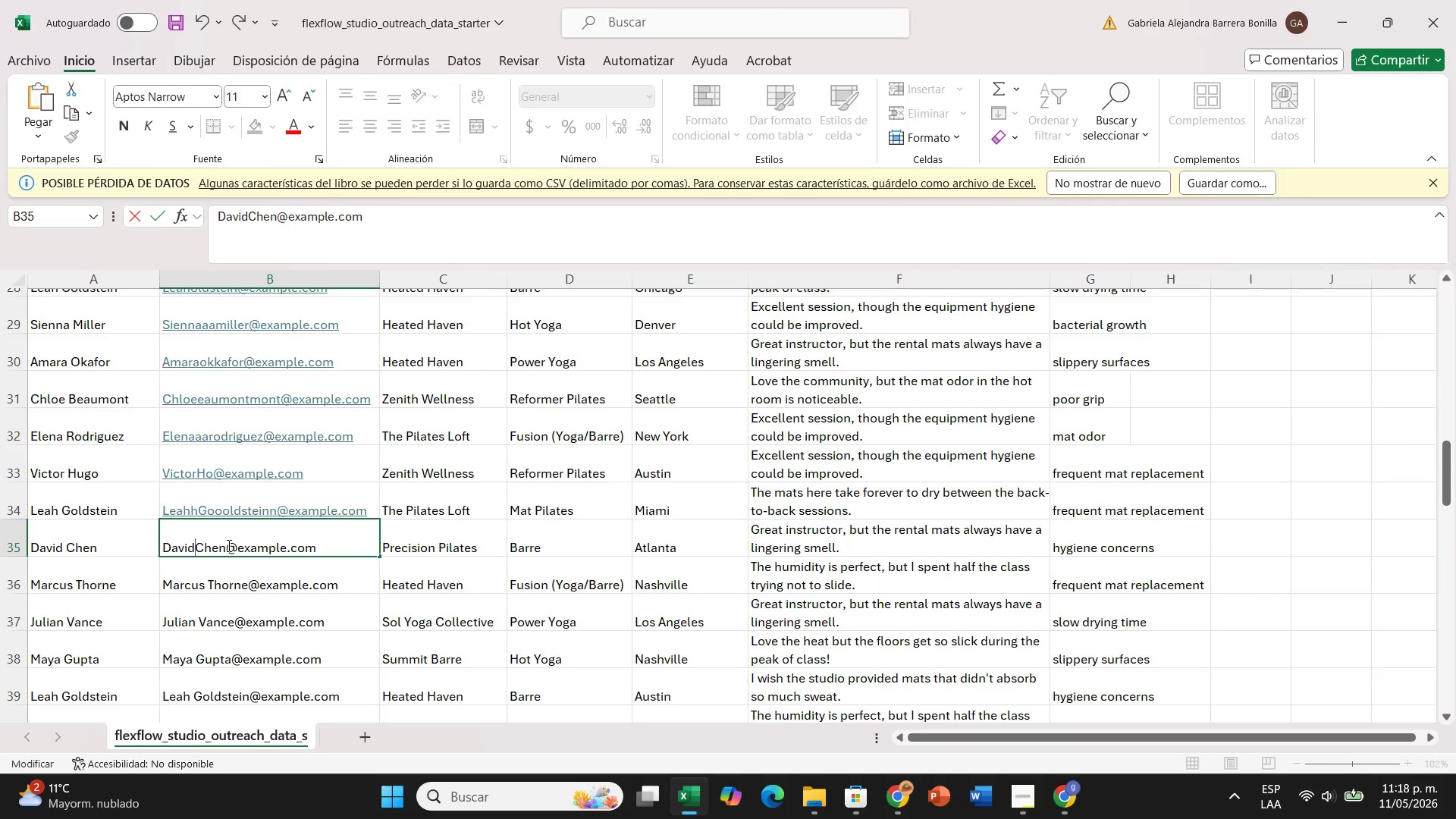 
left_click([228, 545])
 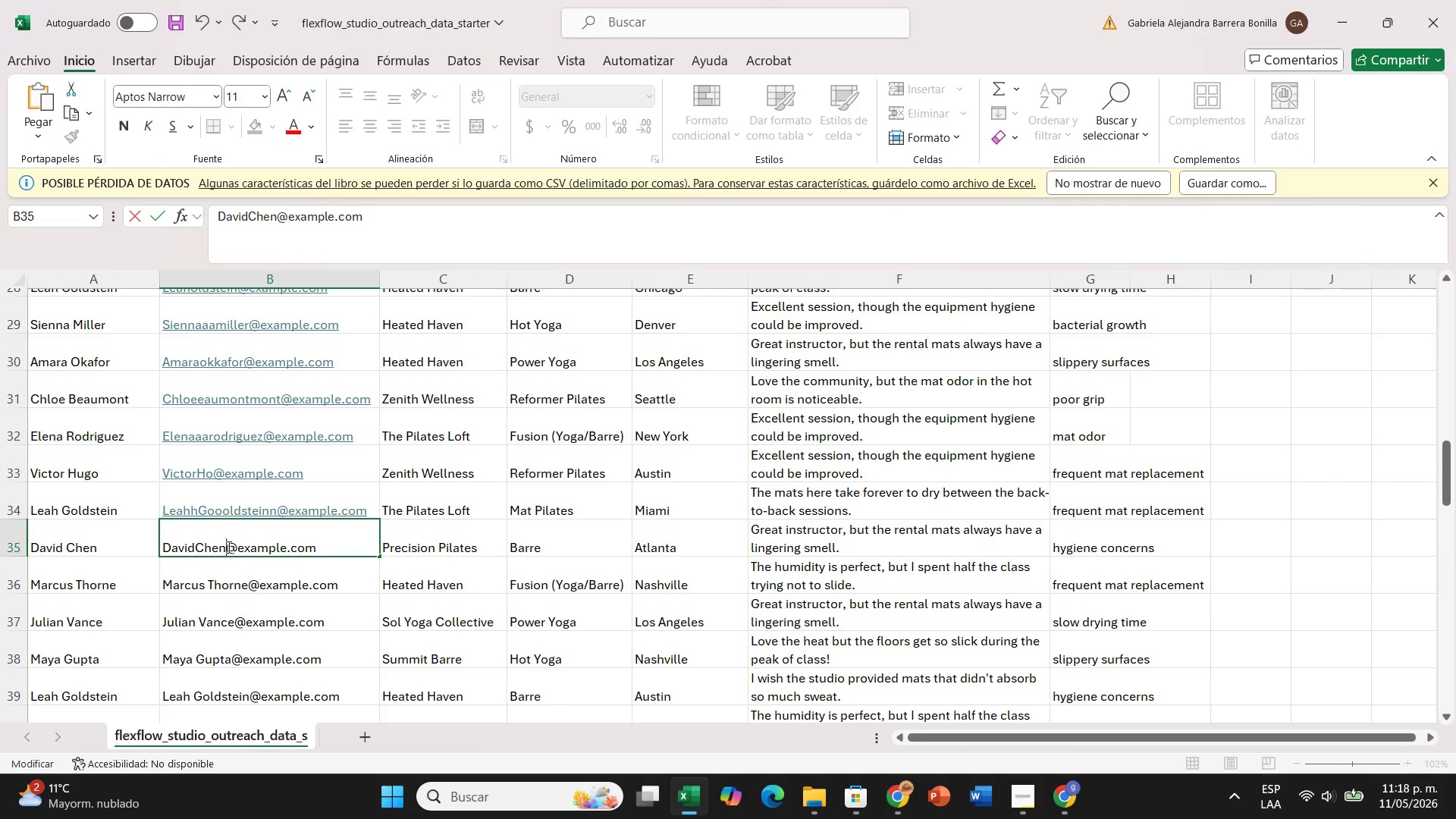 
key(1)
 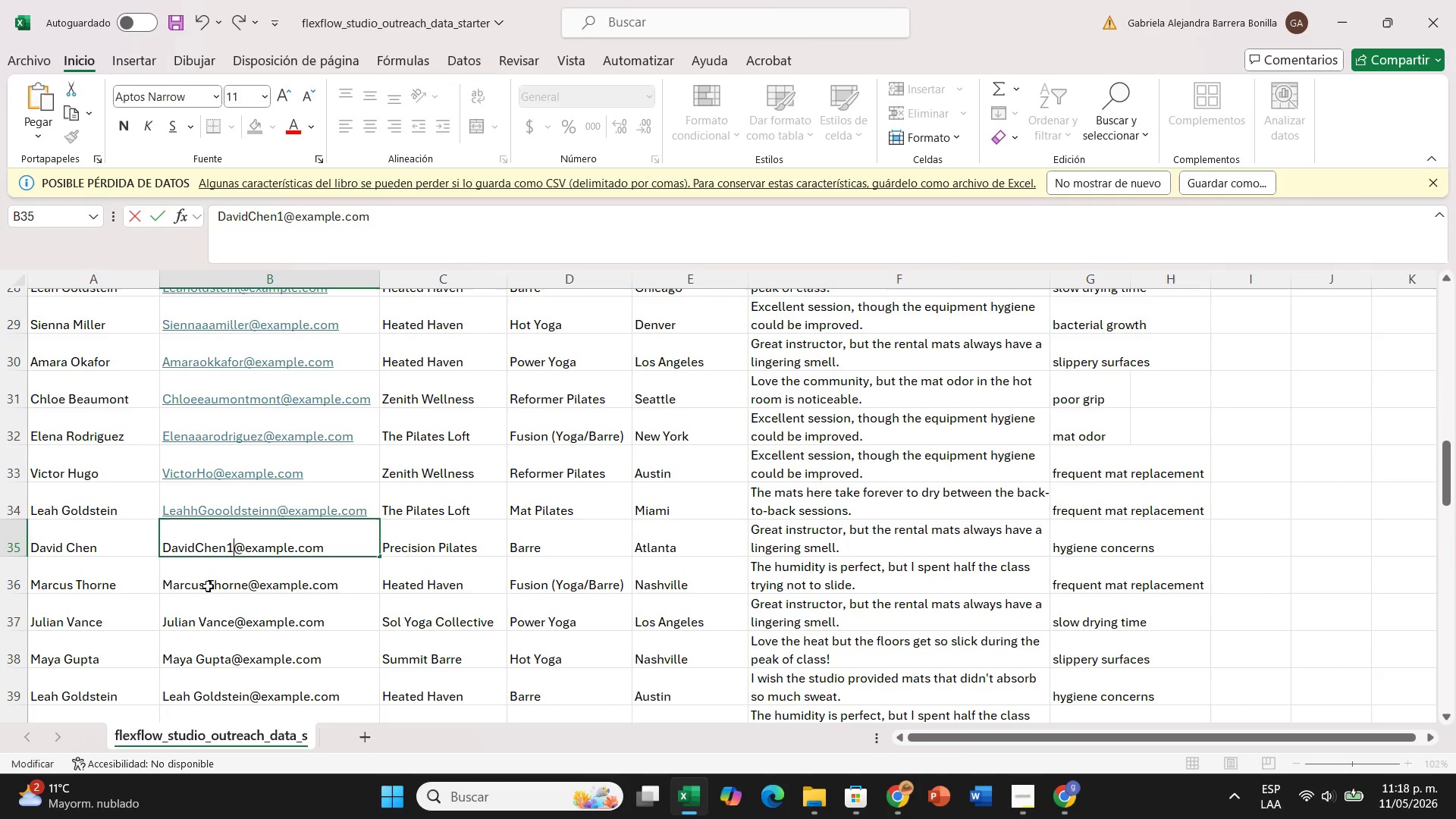 
double_click([209, 585])
 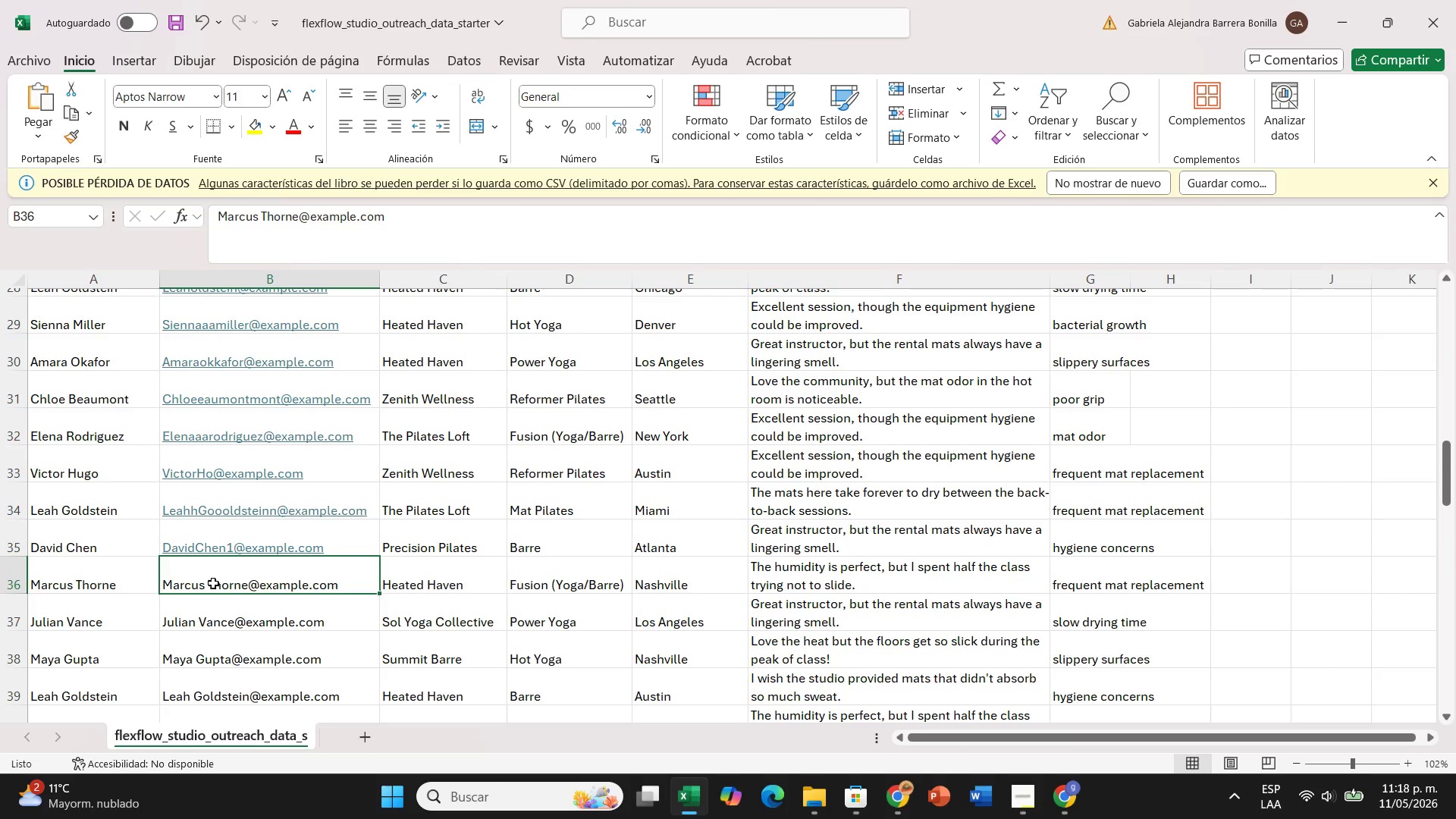 
double_click([213, 583])
 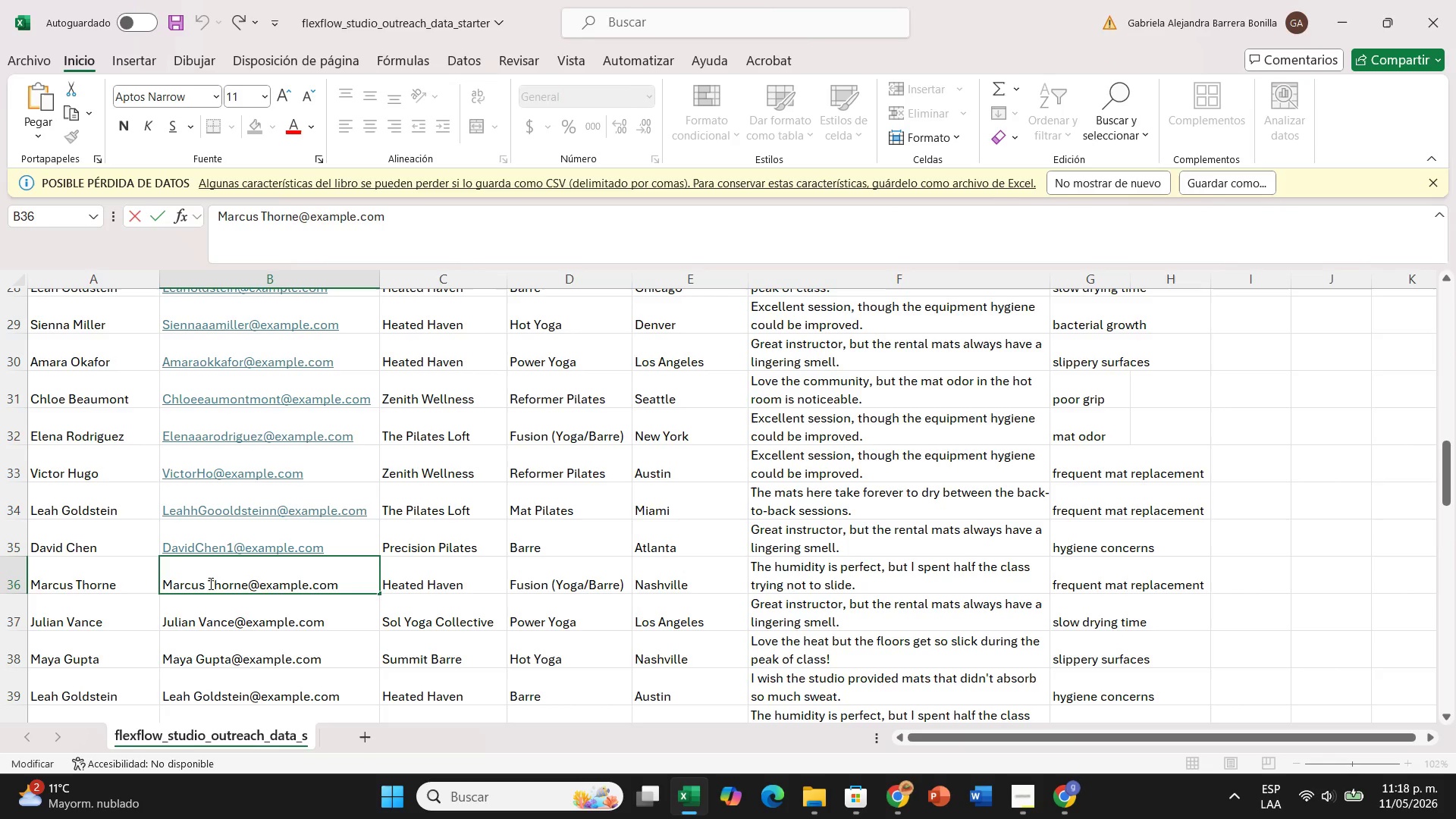 
left_click([209, 583])
 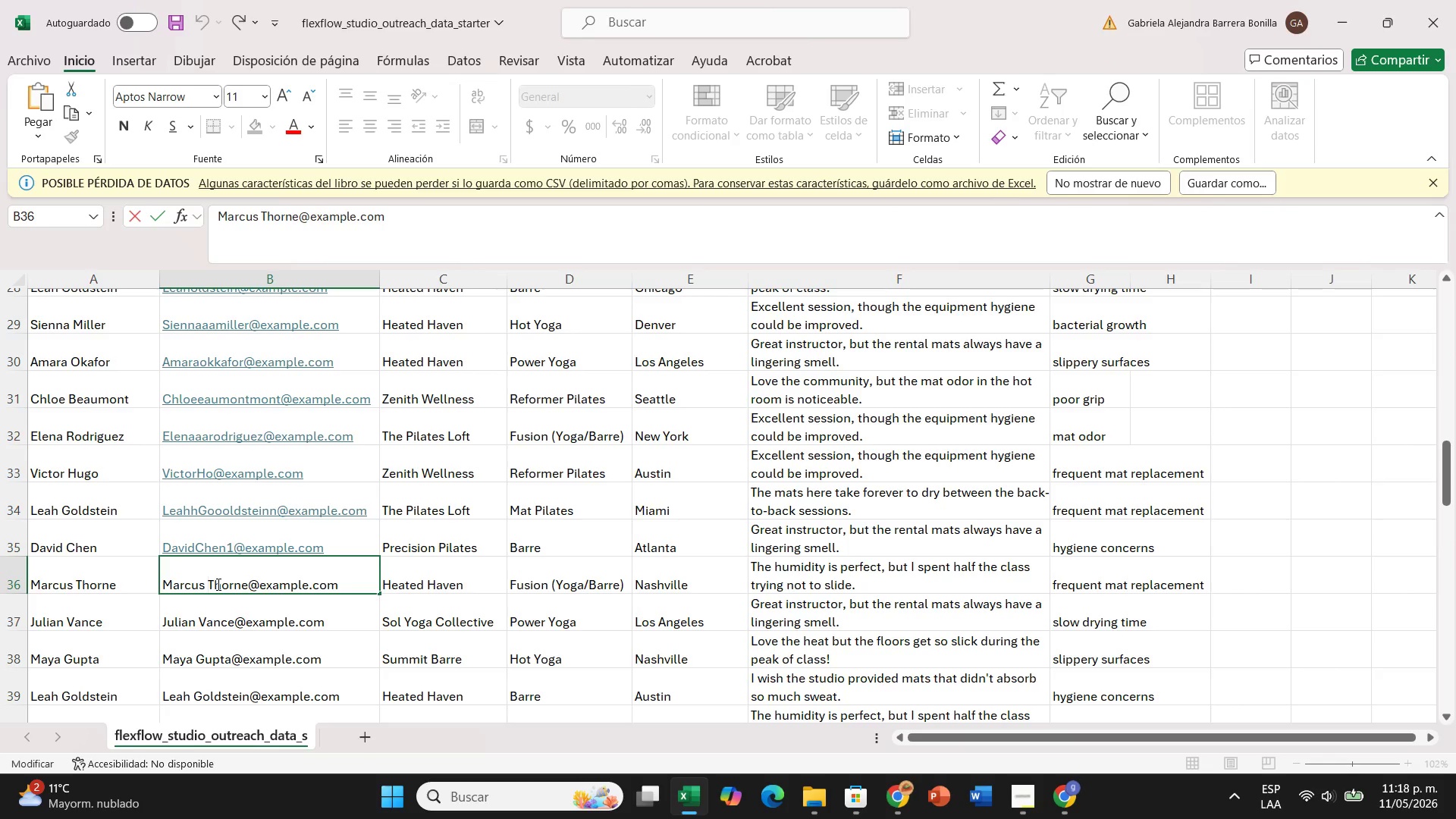 
key(Backspace)
 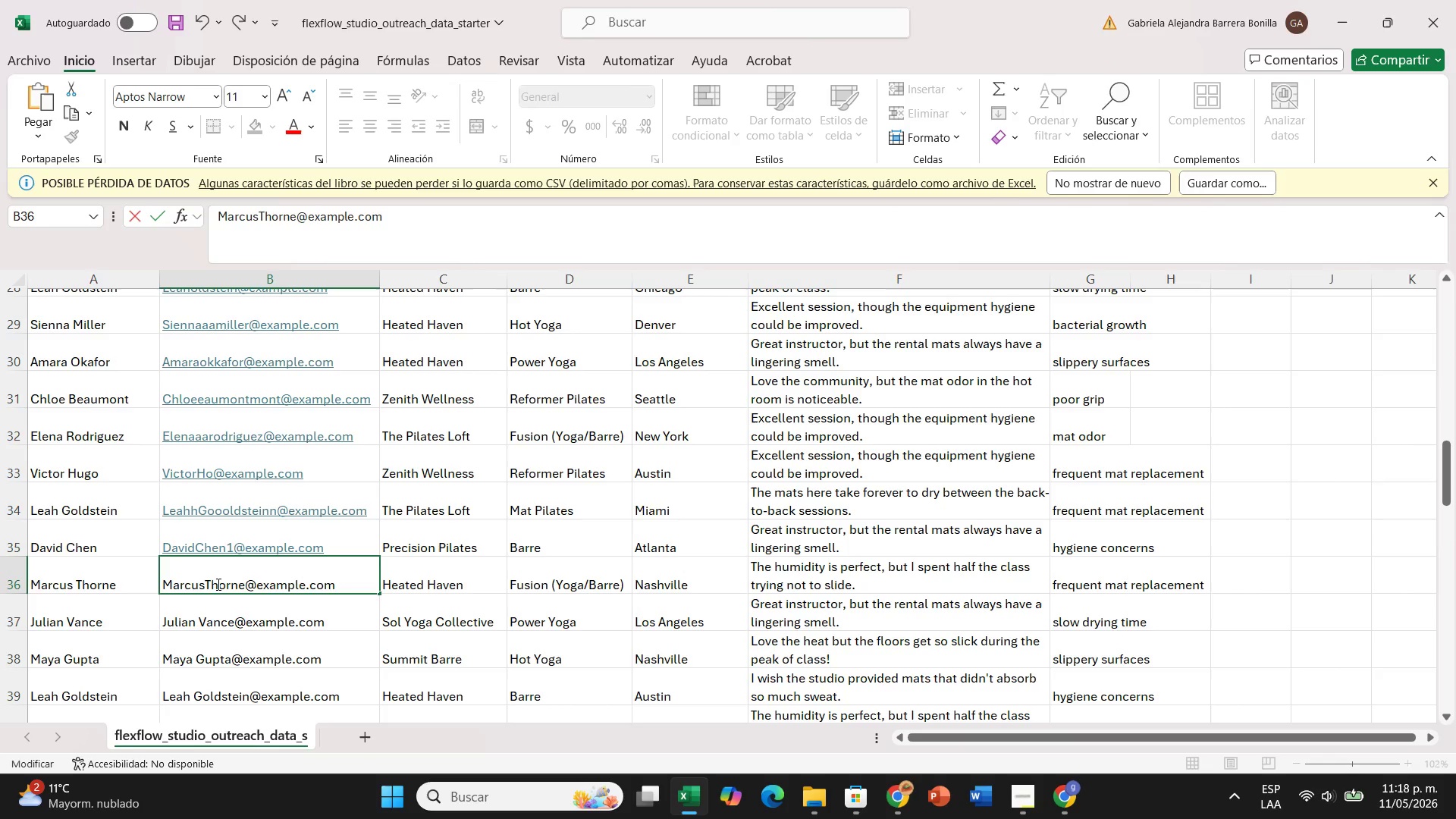 
left_click([217, 584])
 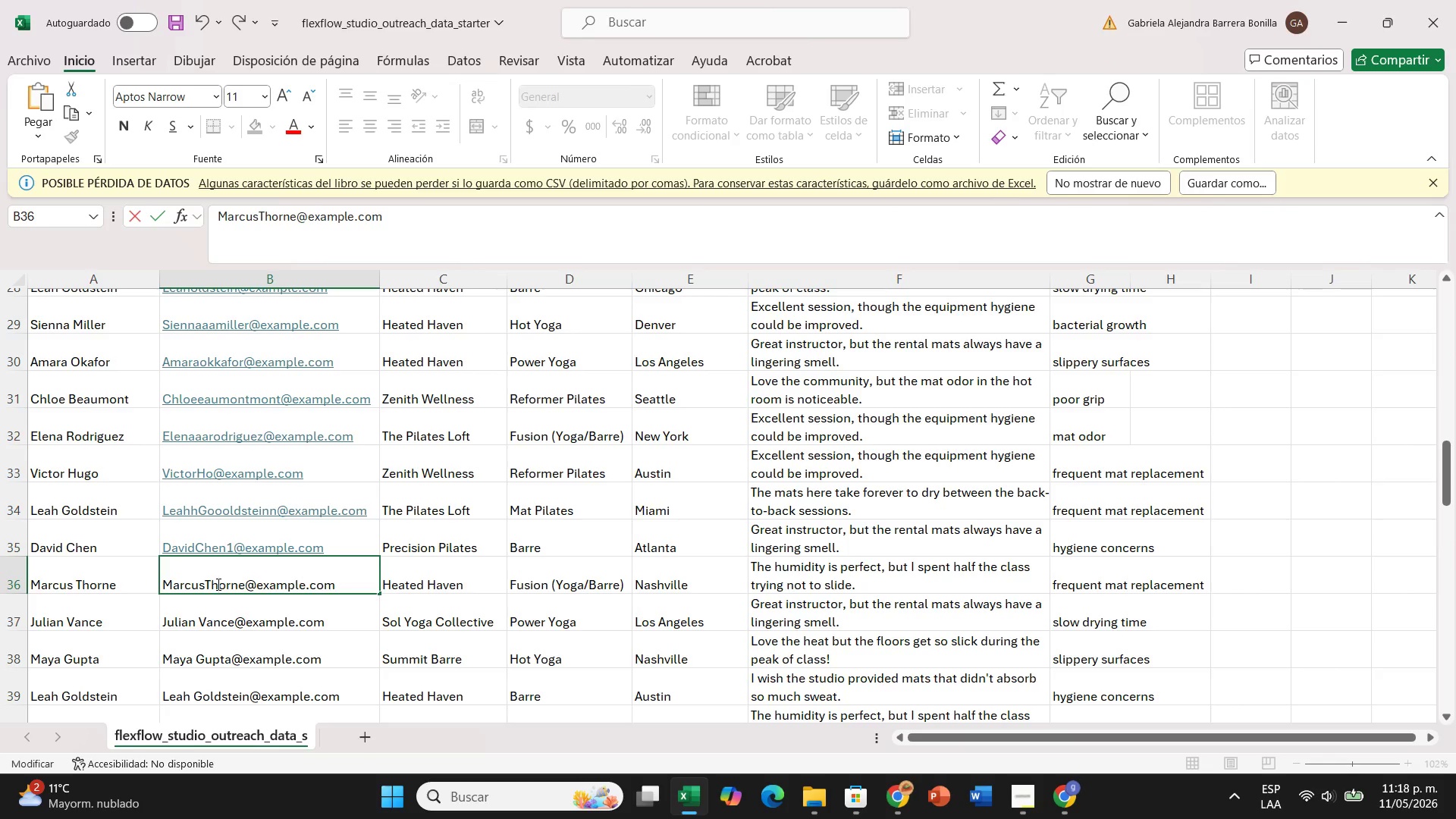 
type(oo)
 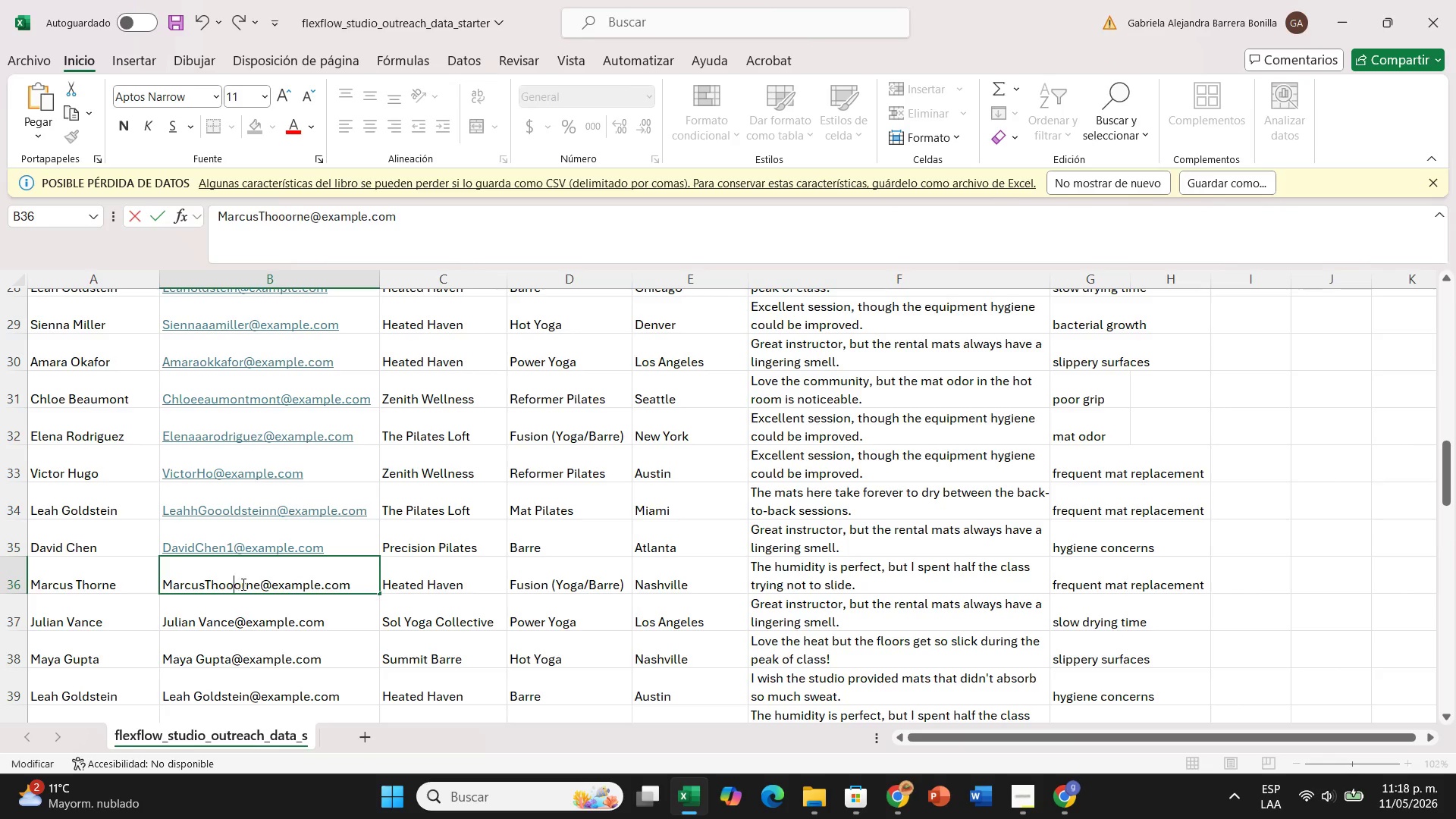 
left_click([251, 584])
 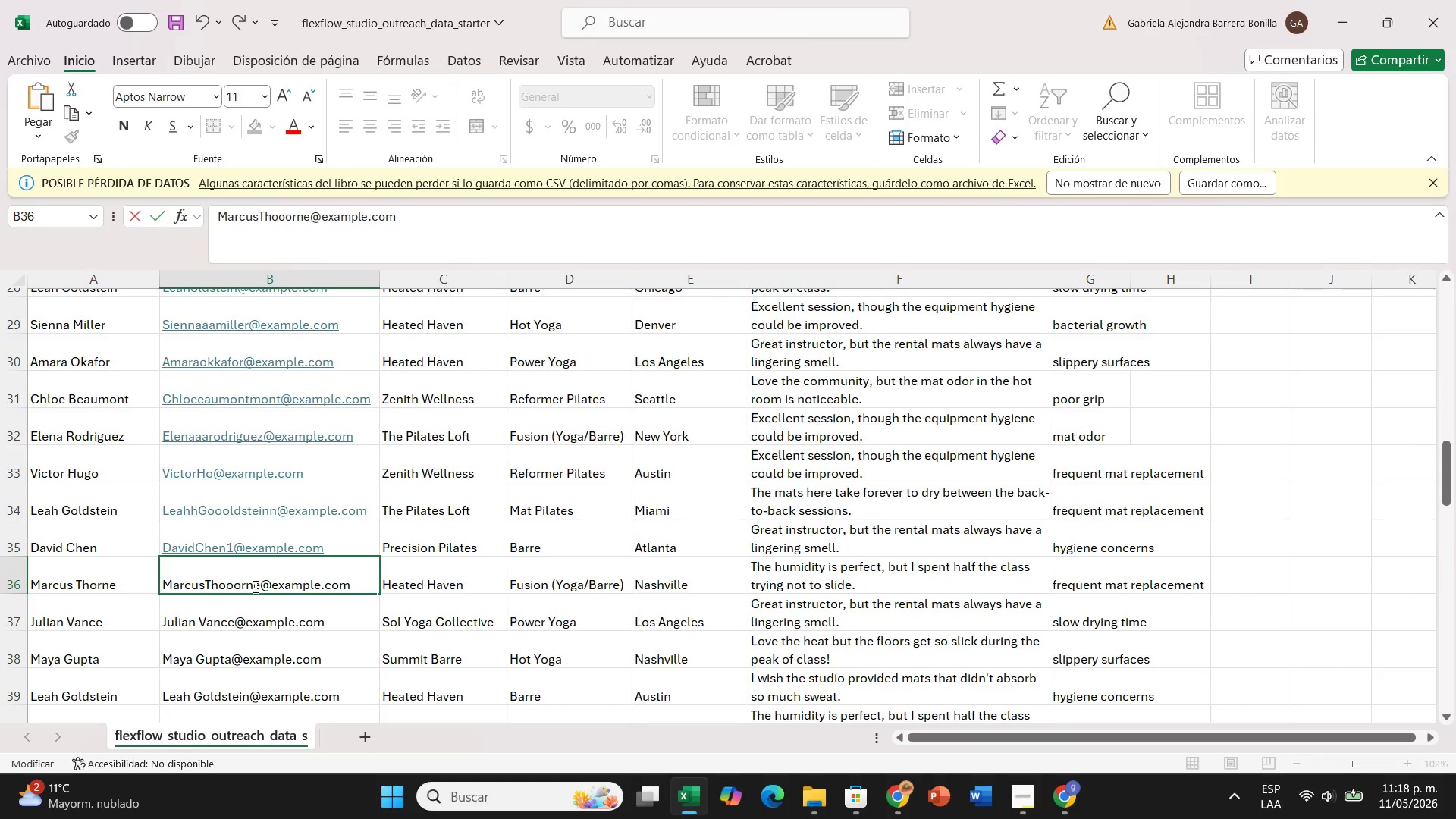 
left_click([254, 586])
 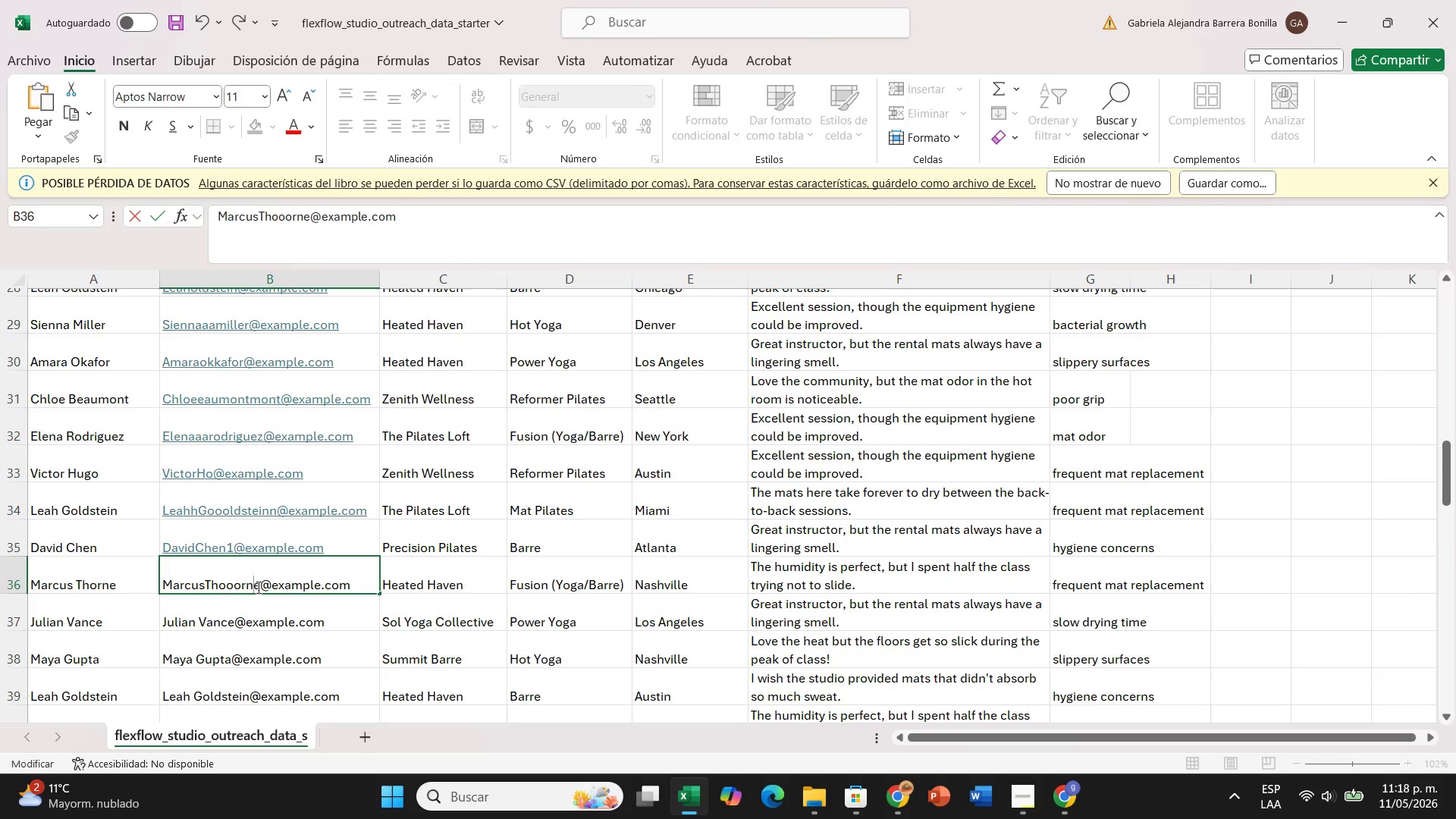 
left_click([257, 587])
 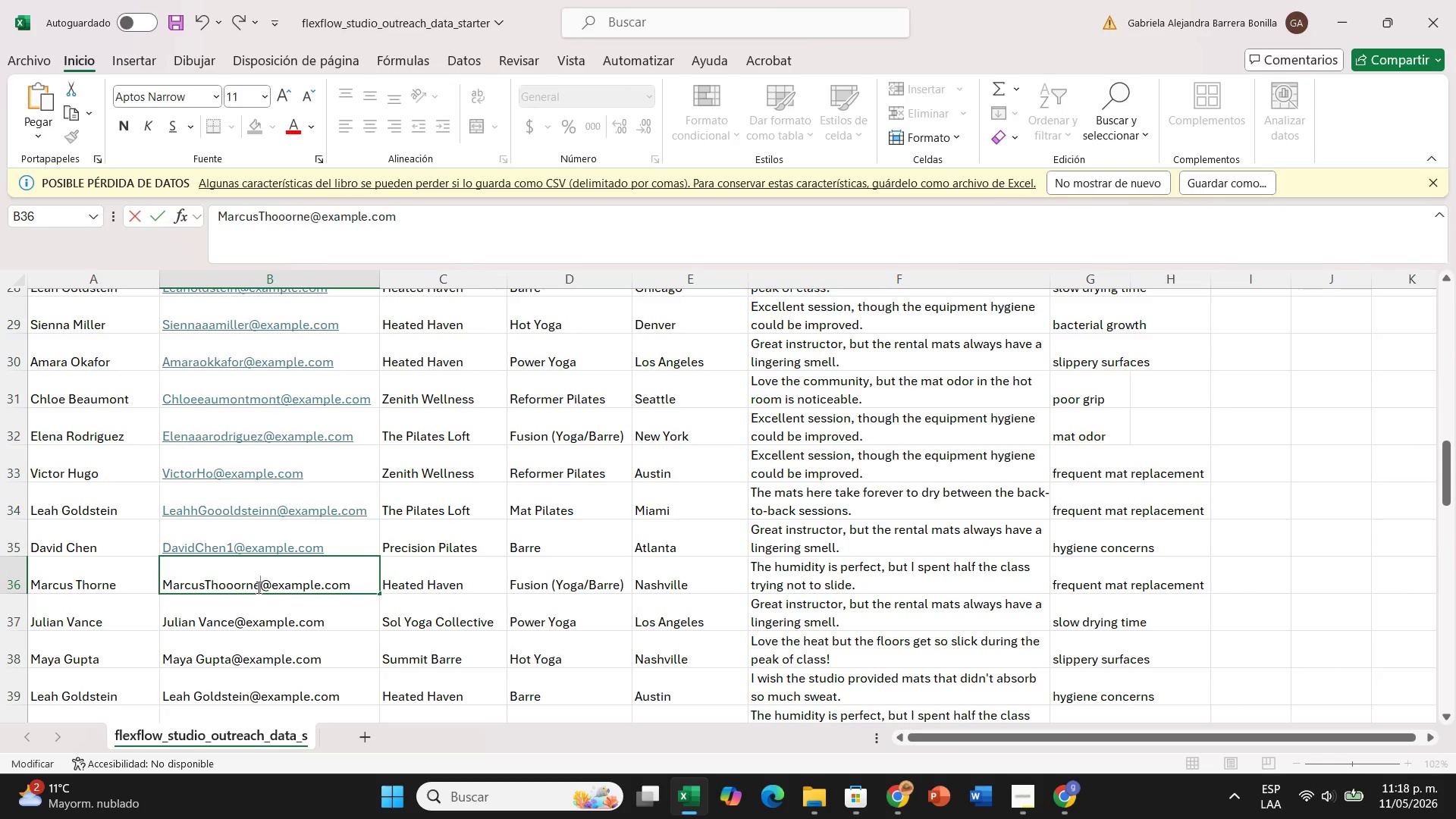 
key(D)
 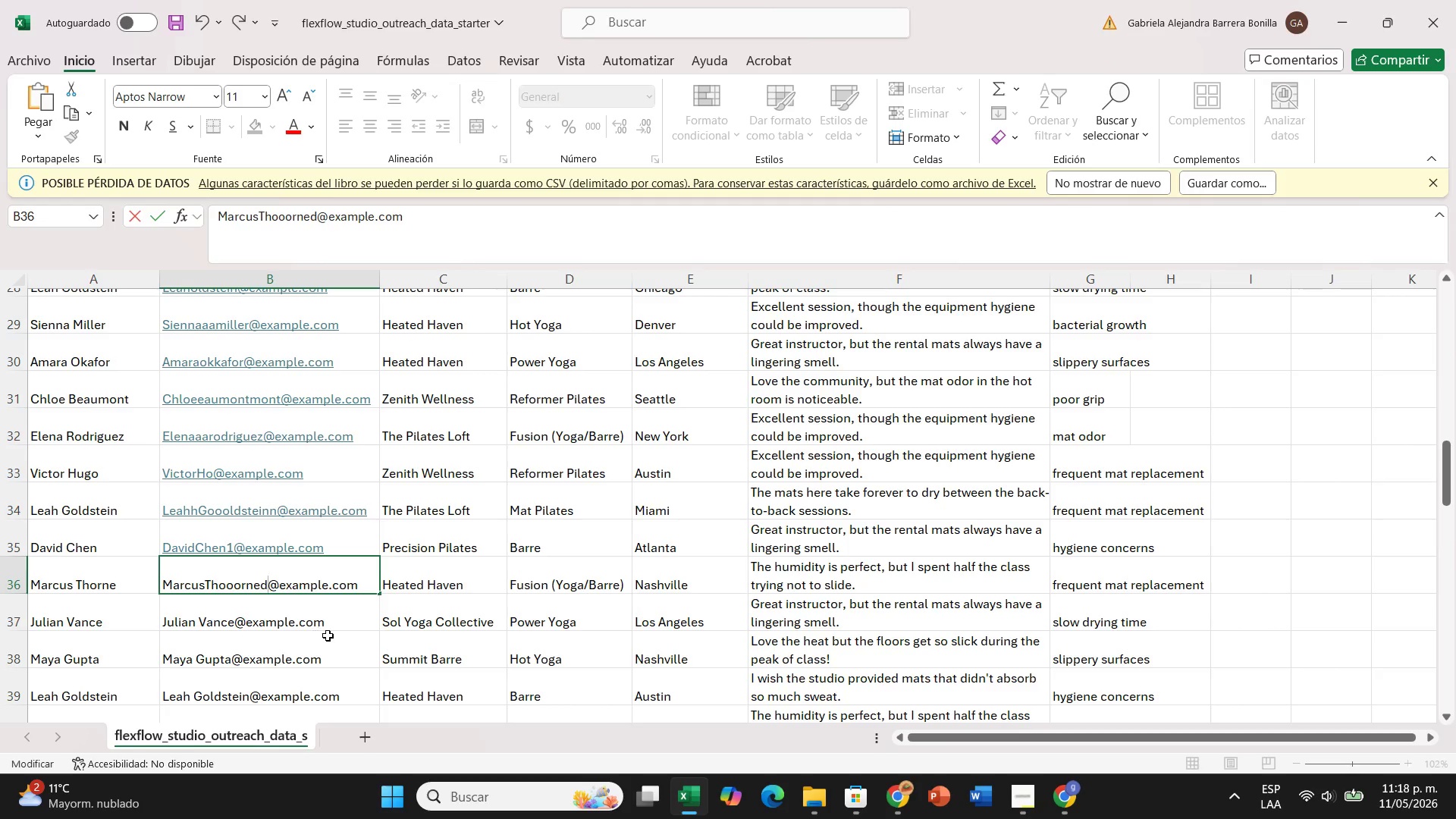 
left_click([328, 635])
 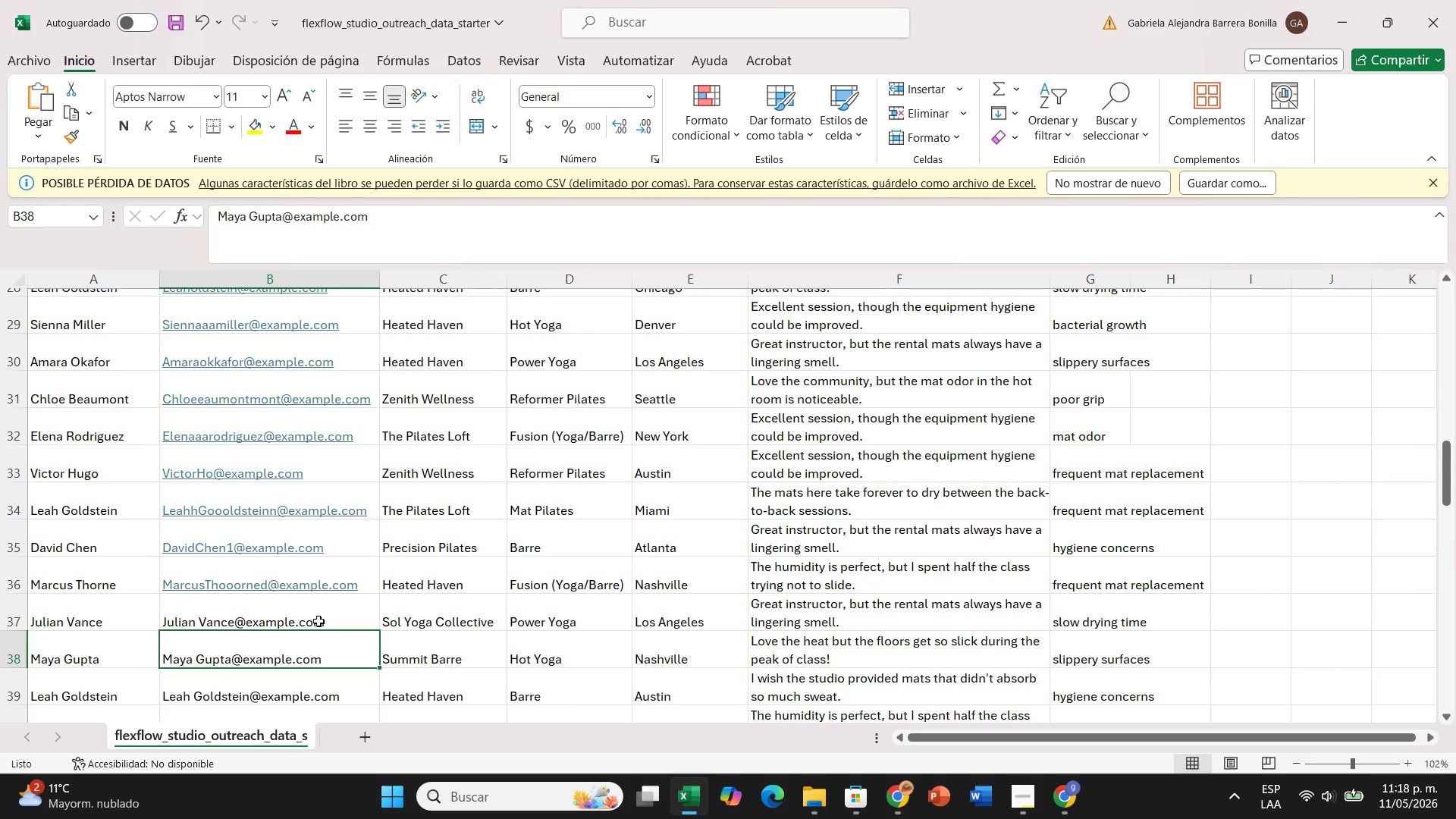 
scroll: coordinate [228, 560], scroll_direction: down, amount: 4.0
 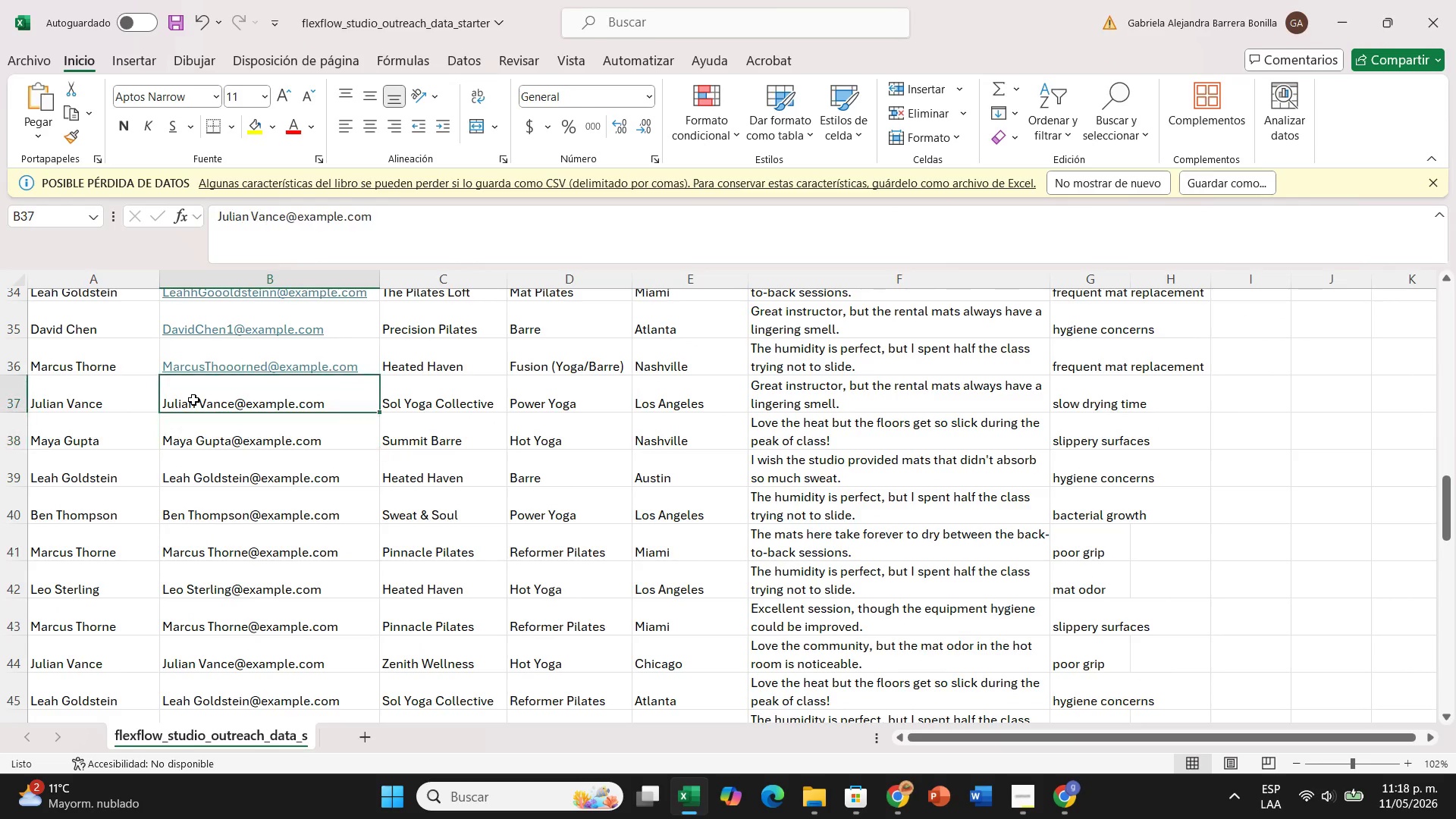 
double_click([193, 400])
 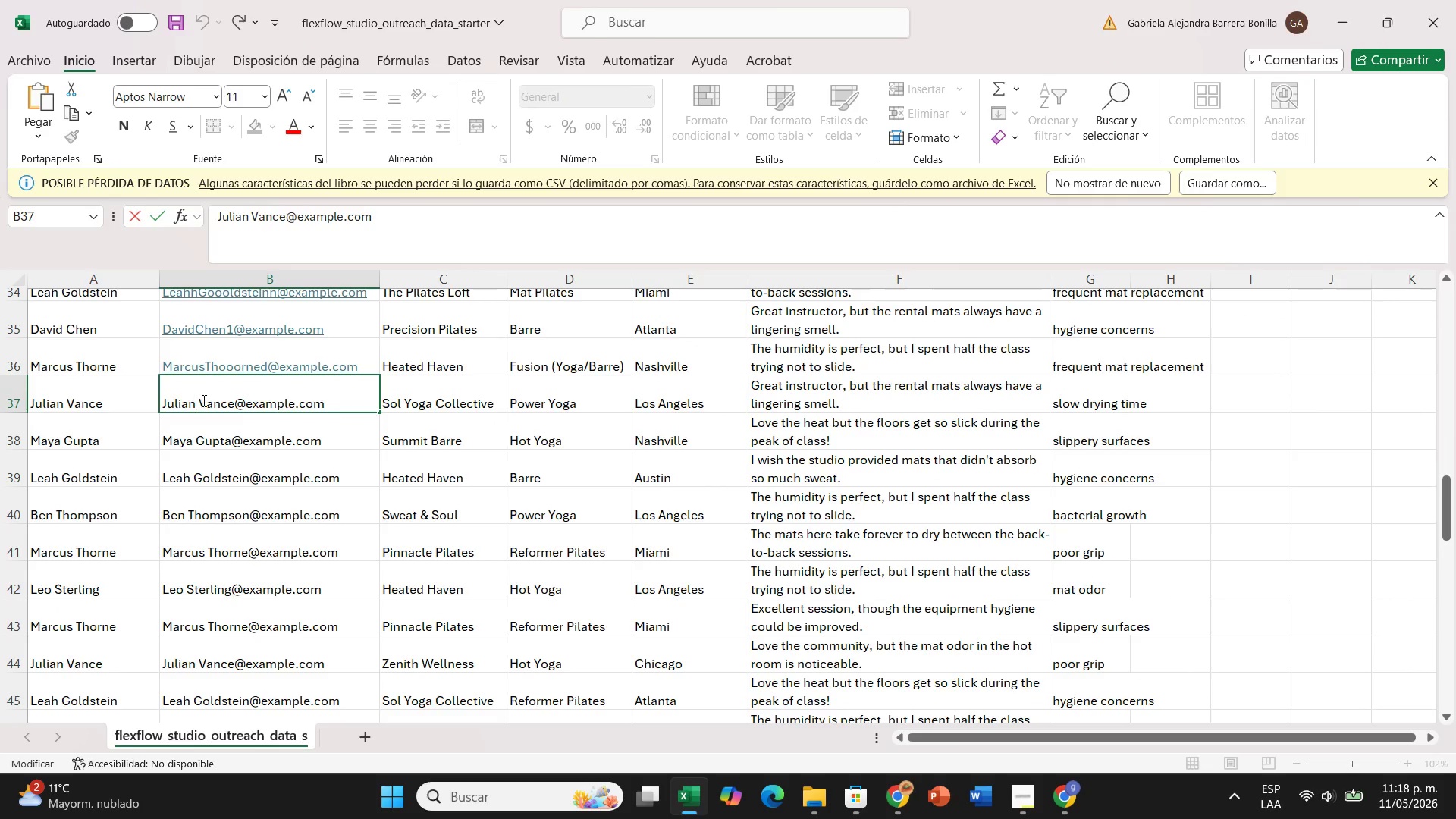 
left_click([202, 400])
 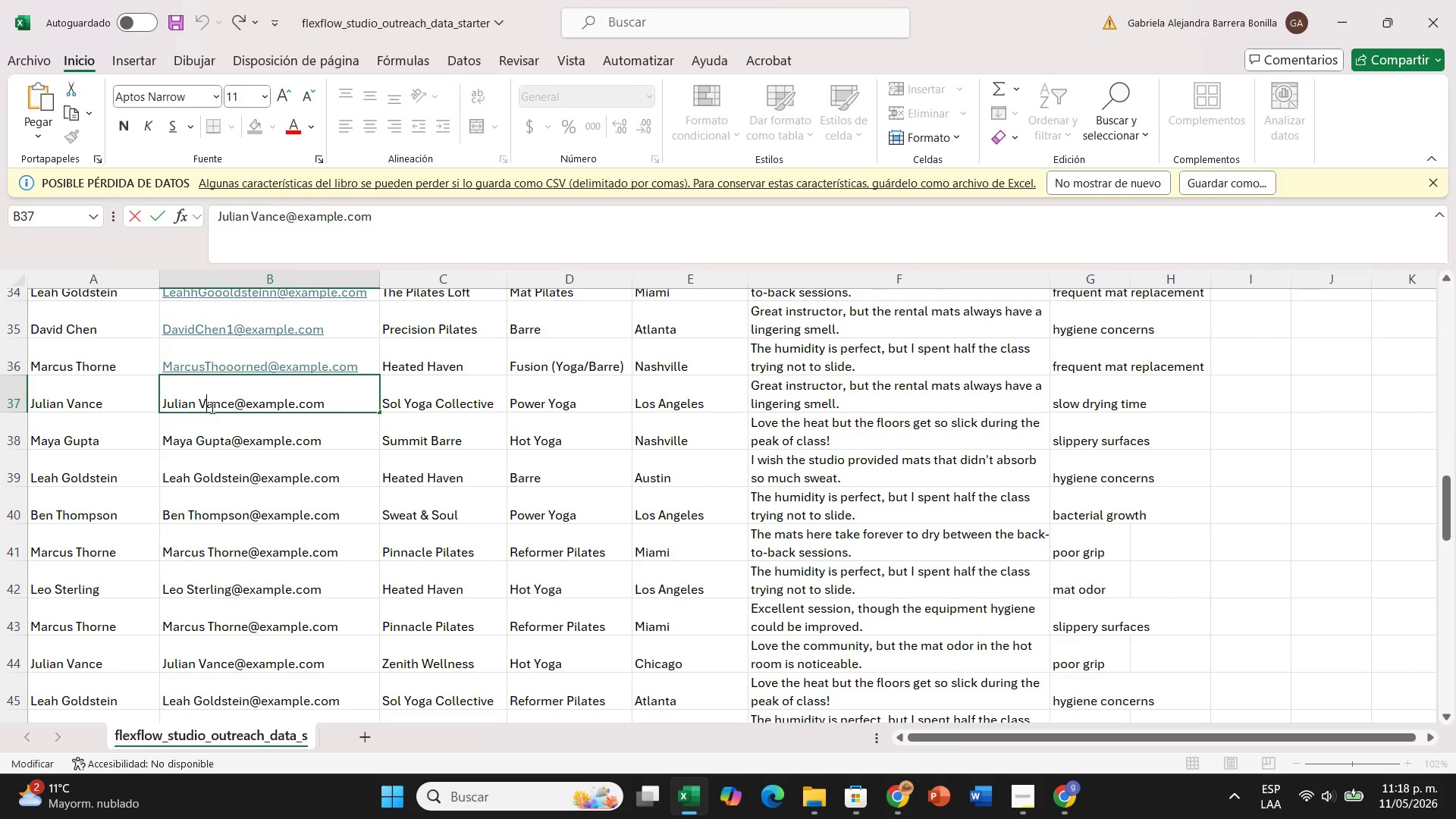 
key(Backspace)
 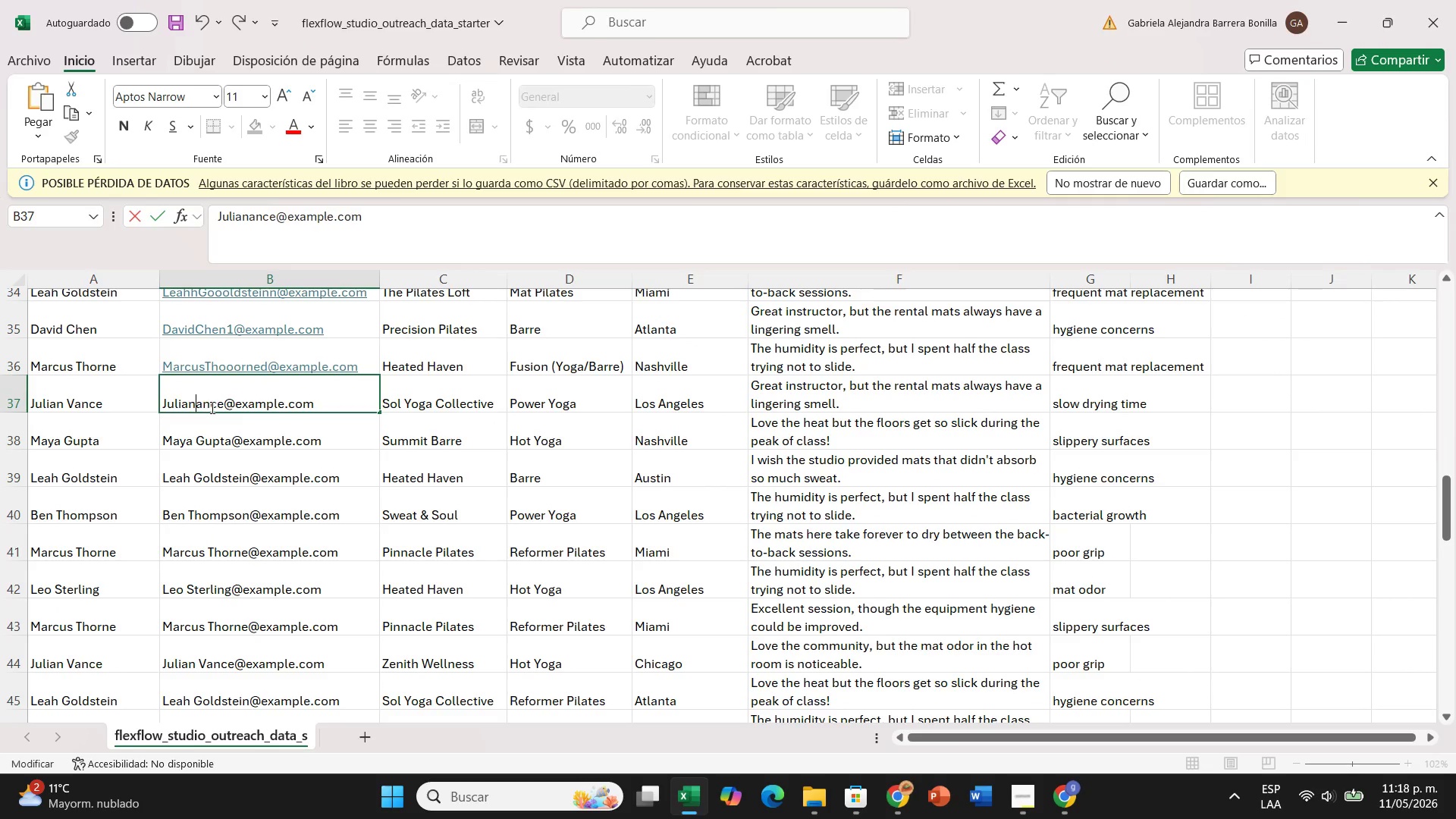 
key(Backspace)
 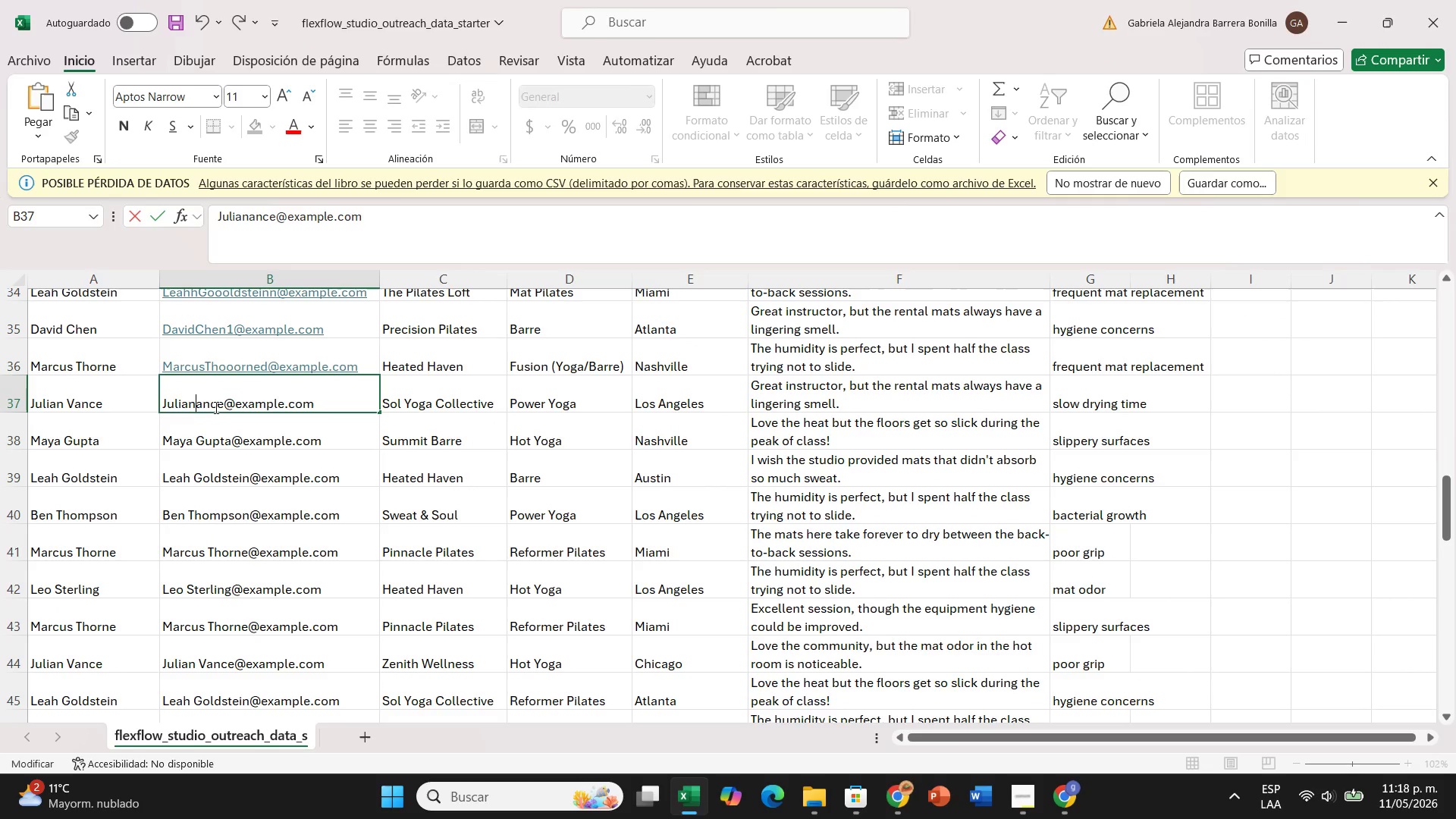 
left_click([221, 406])
 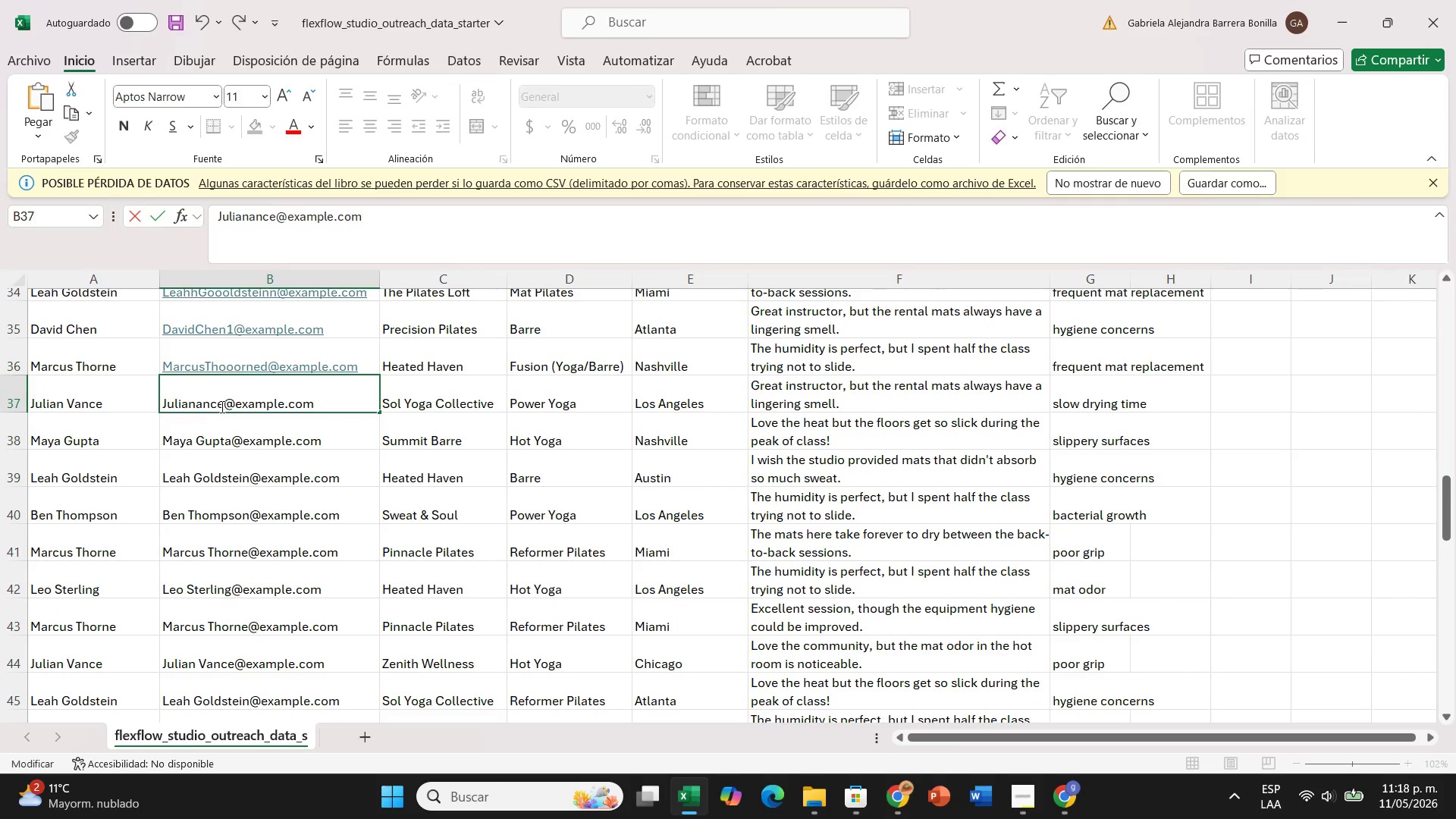 
key(V)
 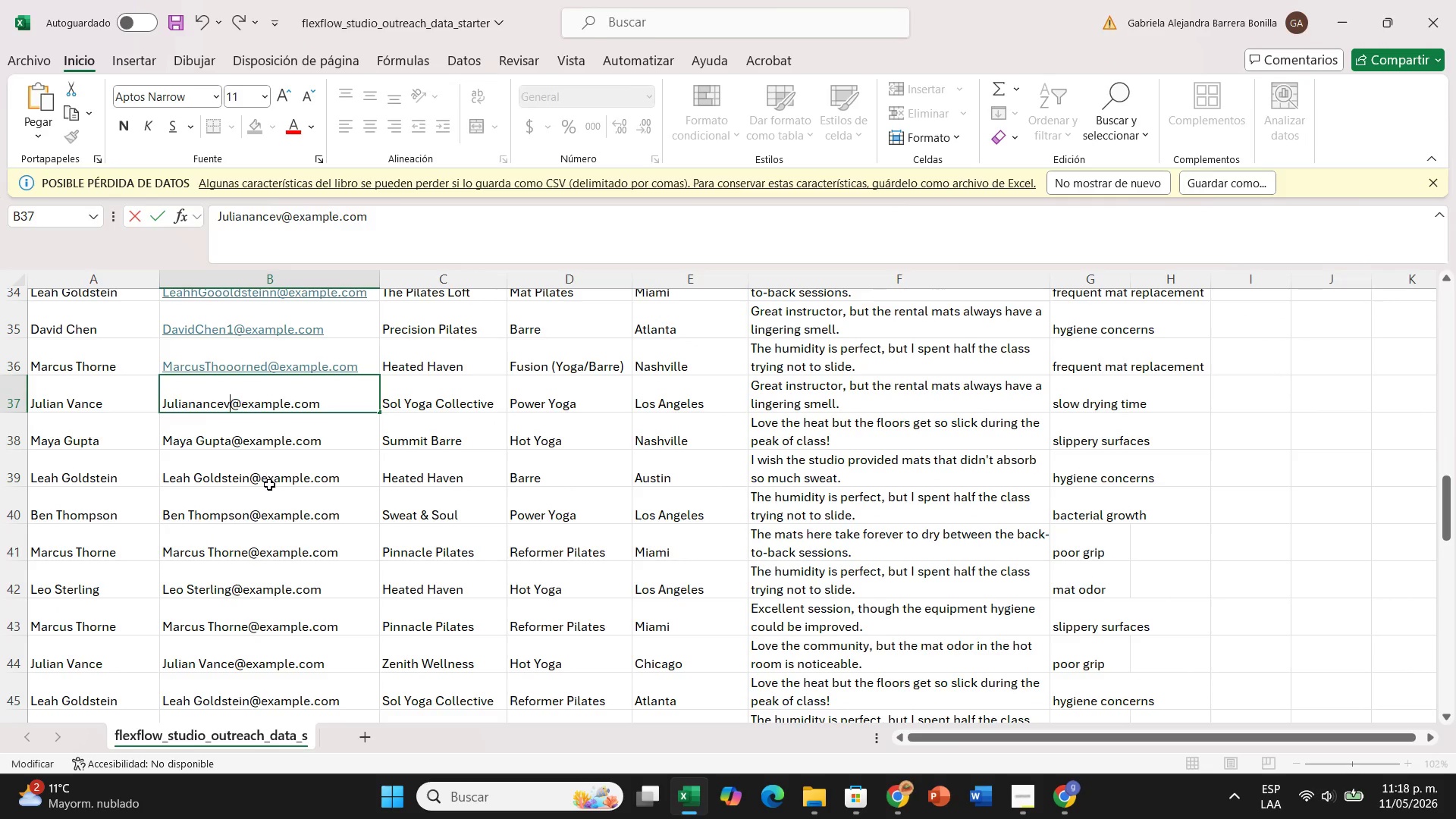 
left_click([269, 485])
 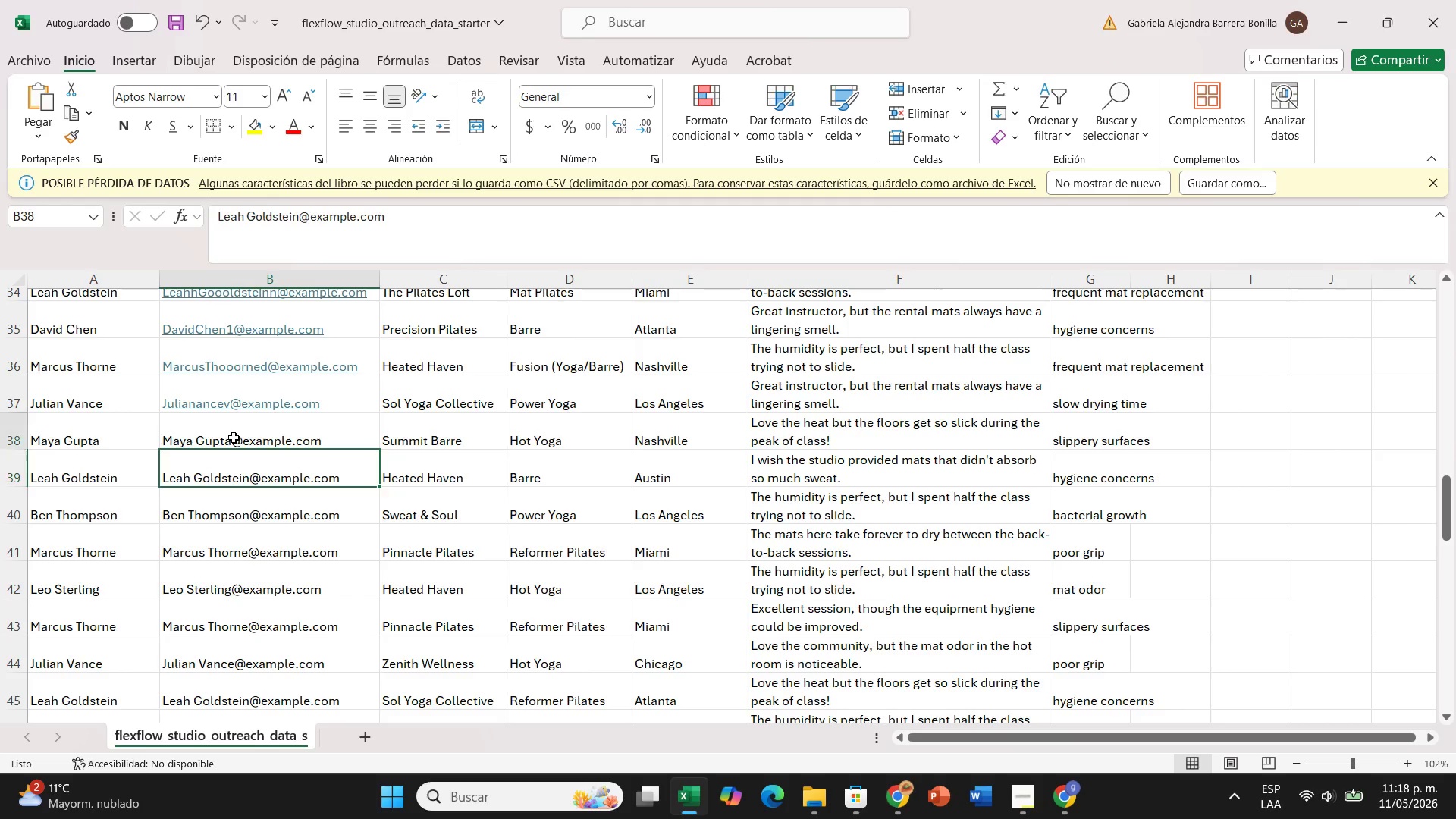 
double_click([234, 438])
 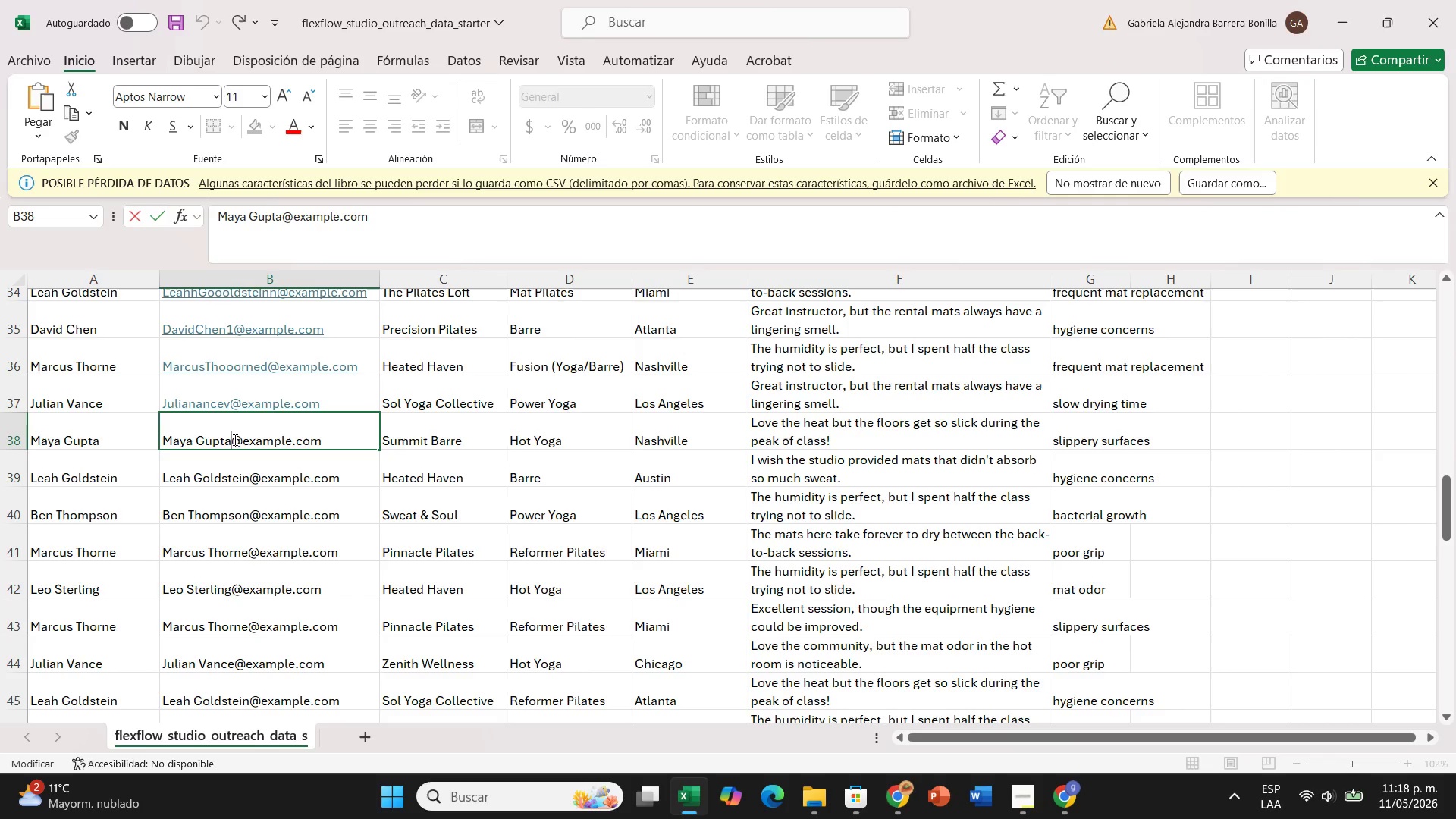 
key(Backspace)
 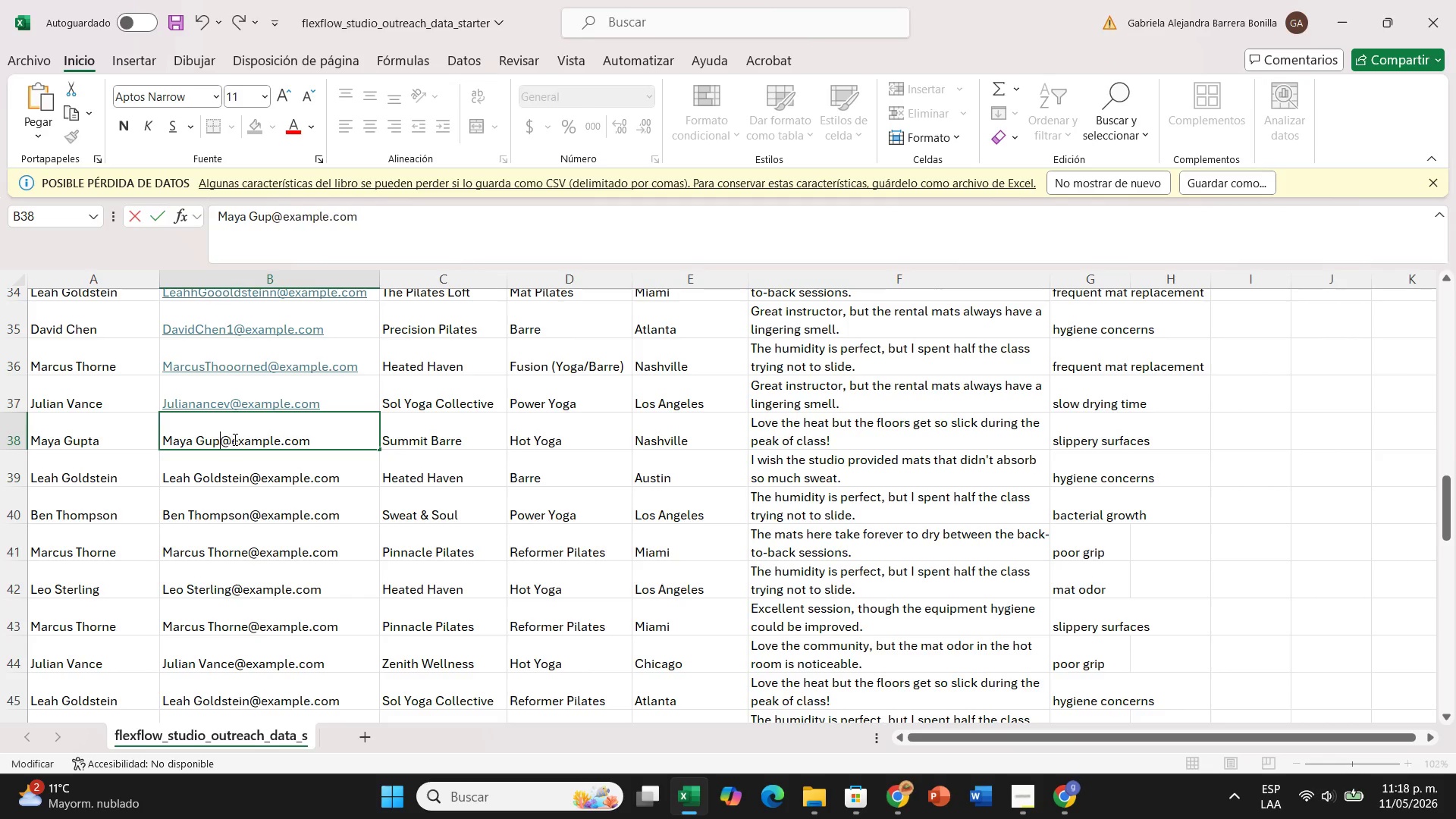 
key(Backspace)
 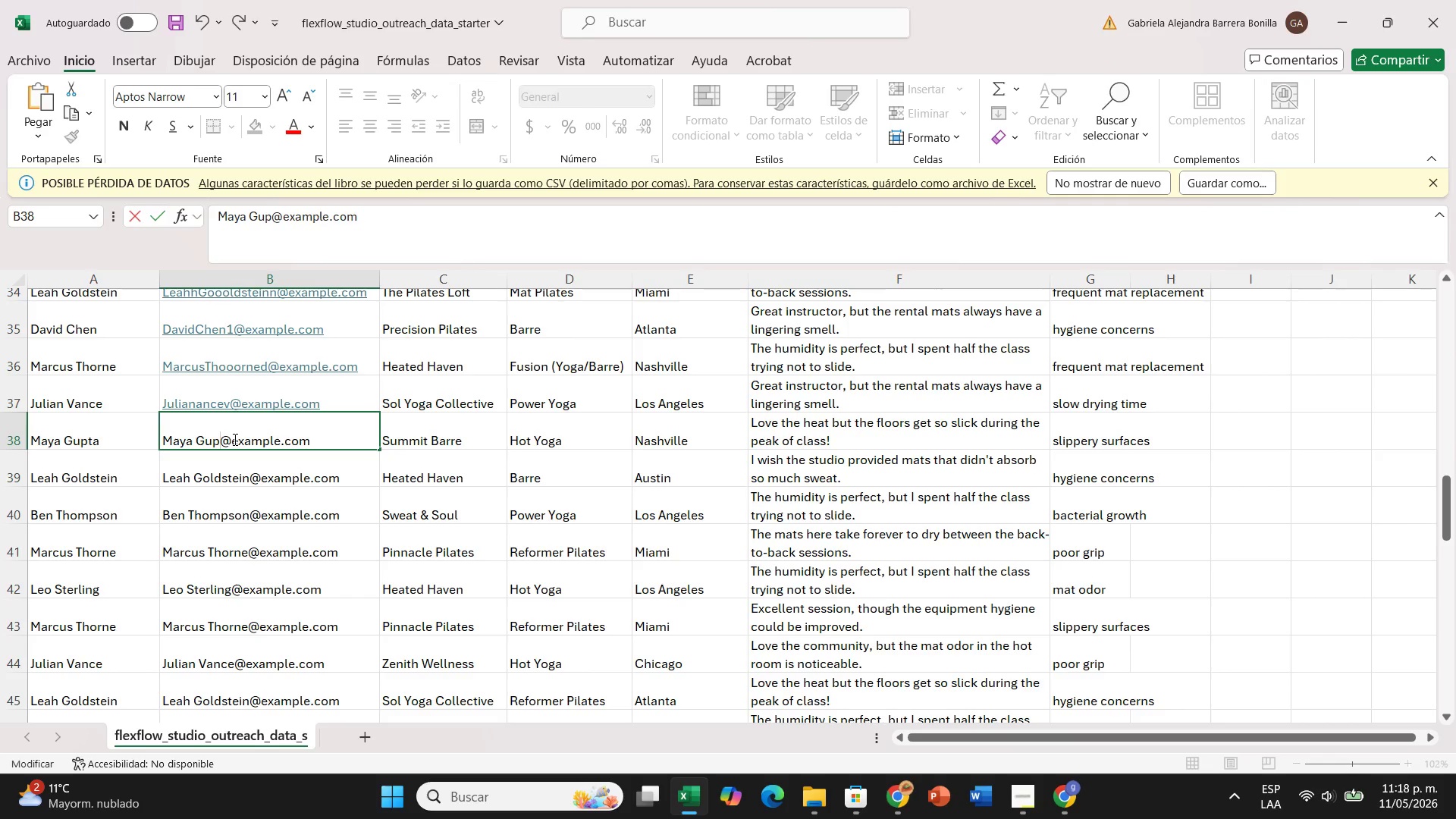 
key(Backspace)
 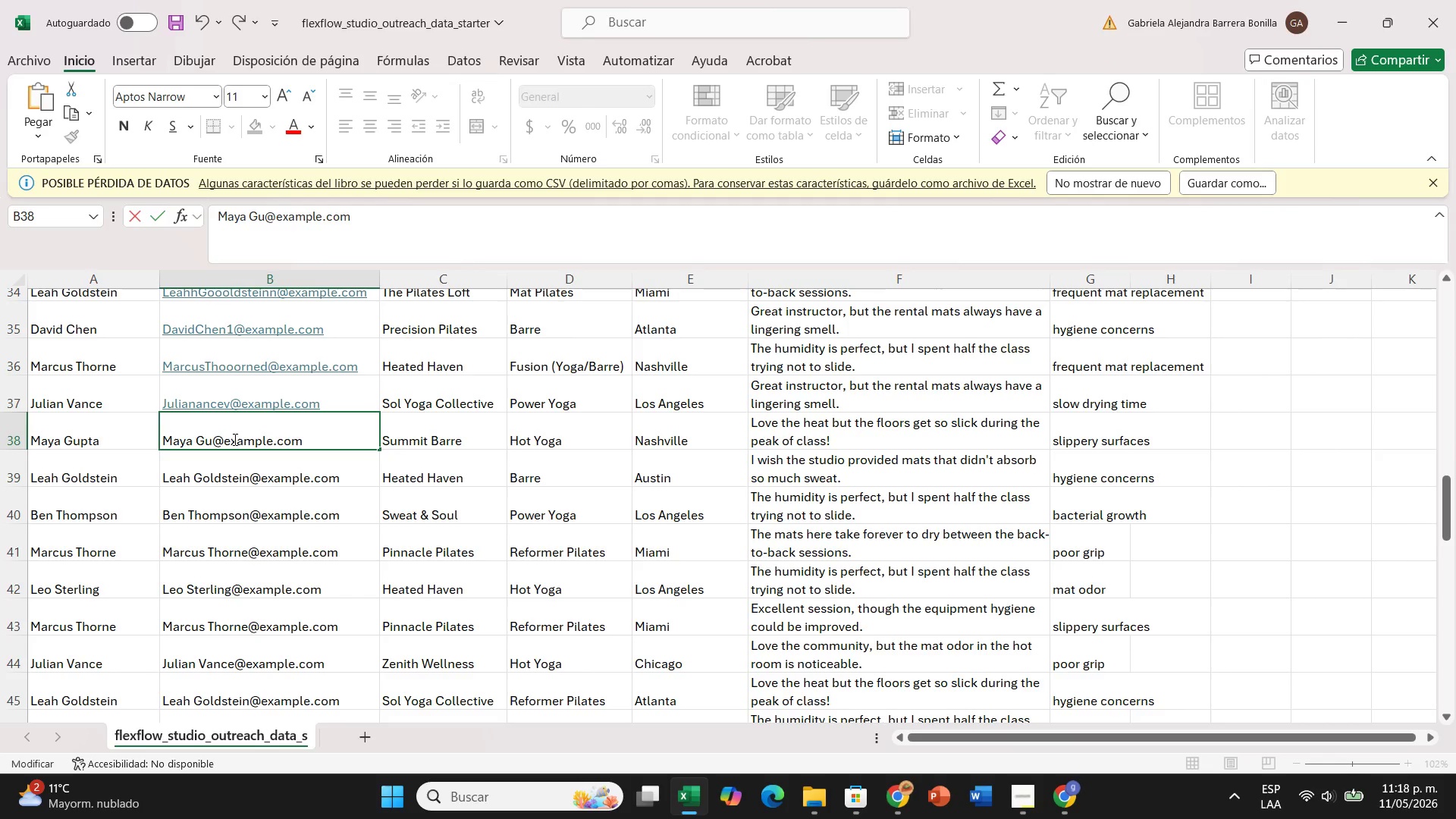 
key(Backspace)
 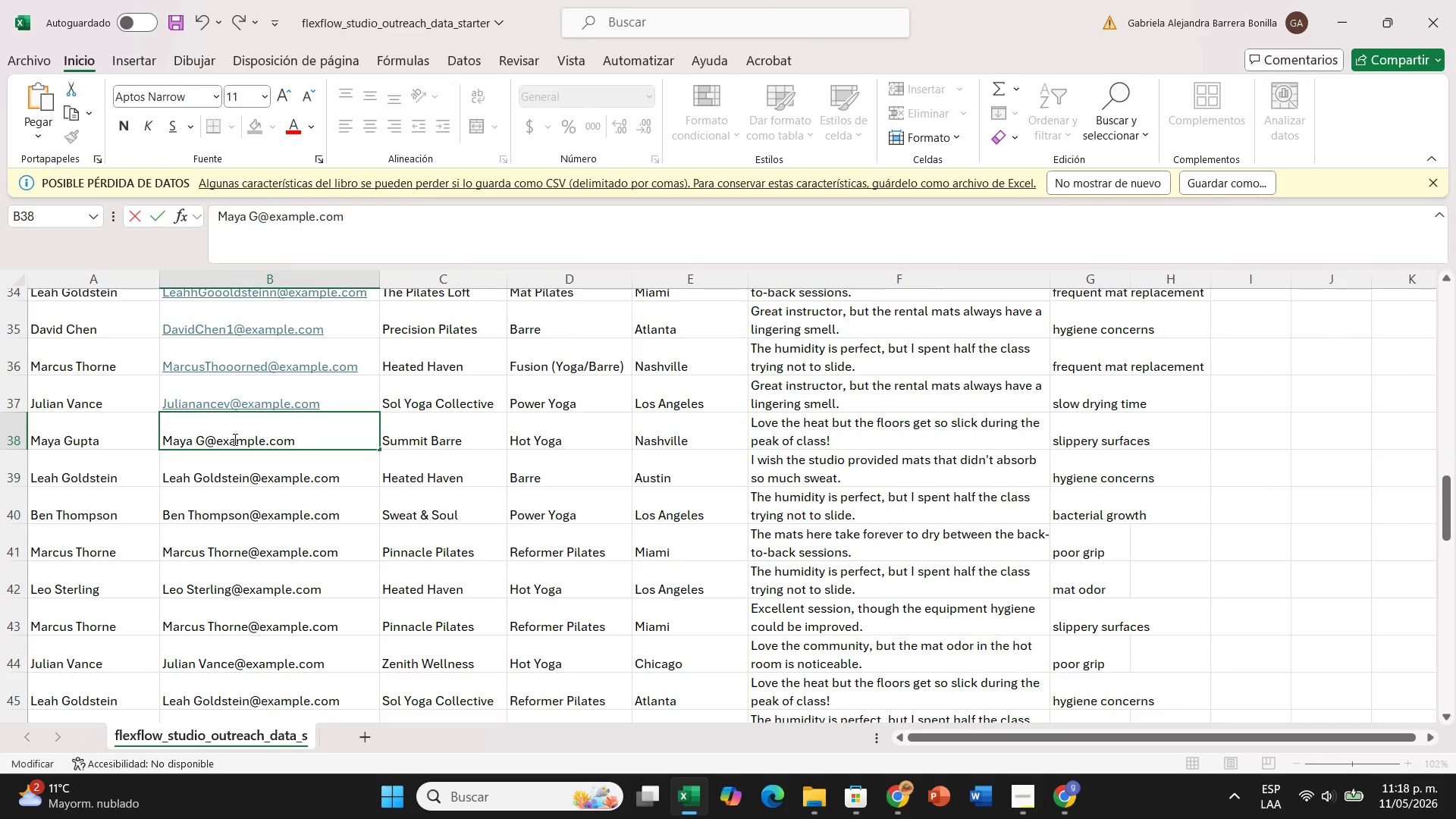 
key(Backspace)
 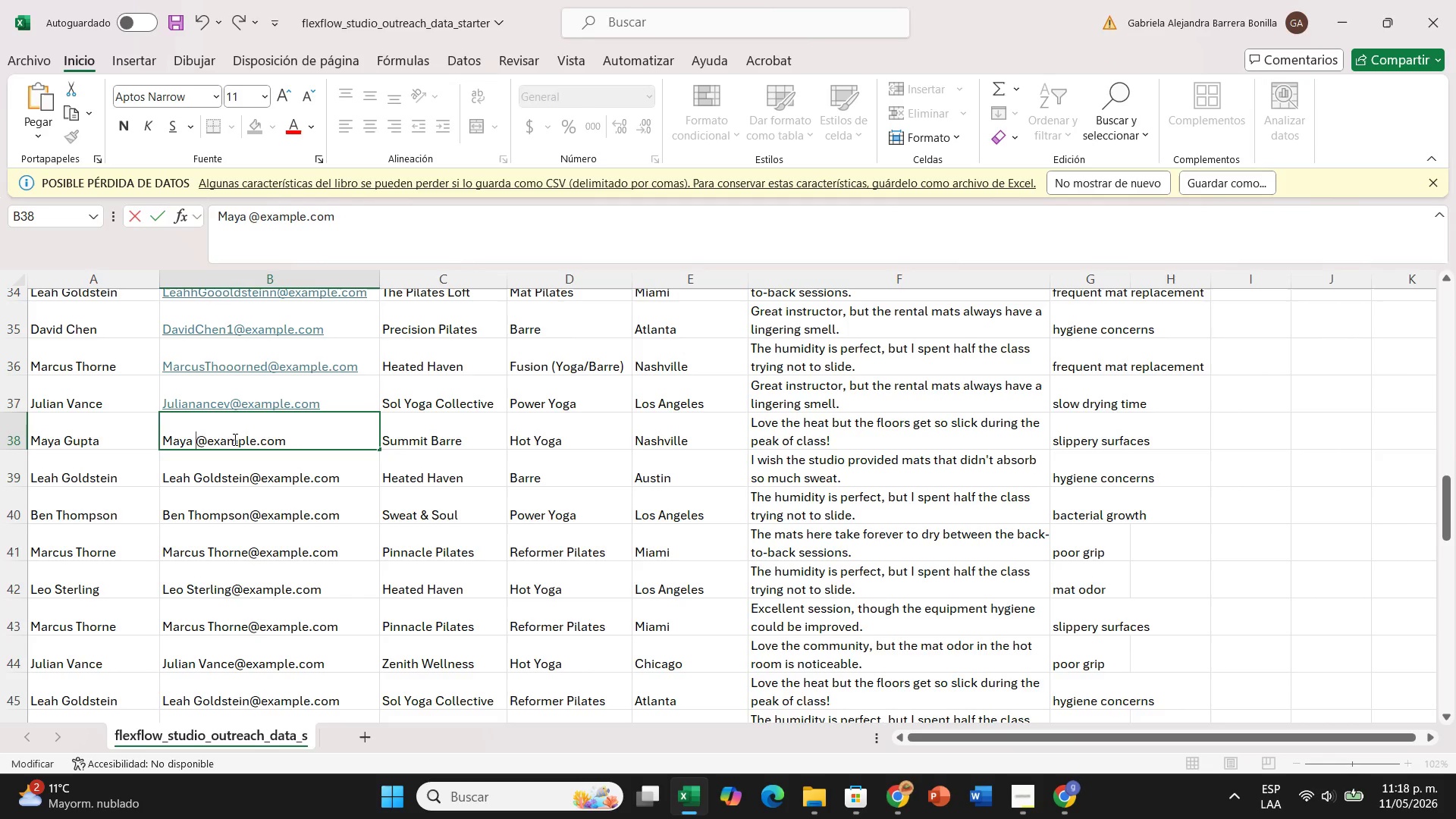 
key(Backspace)
 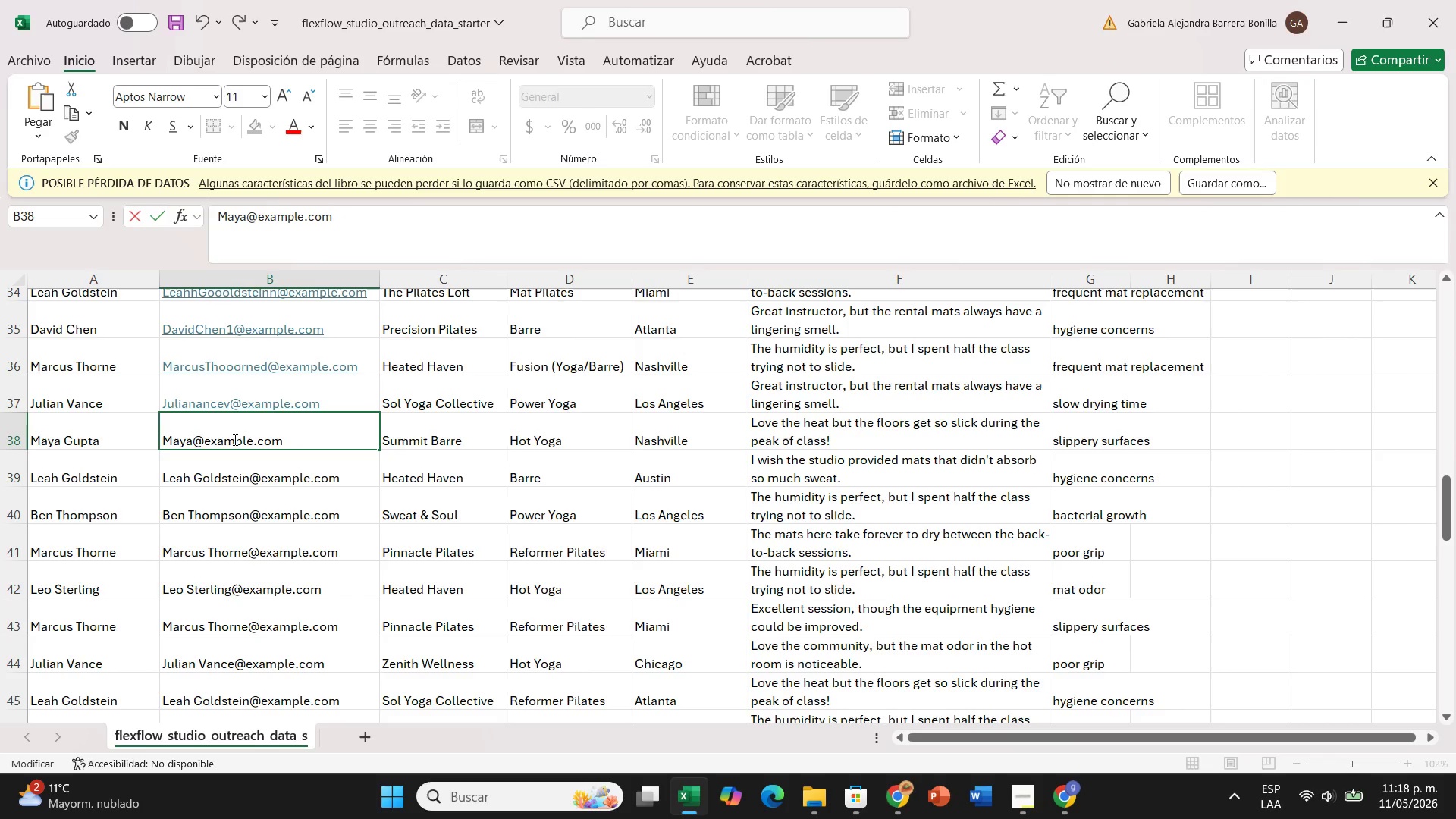 
left_click([232, 508])
 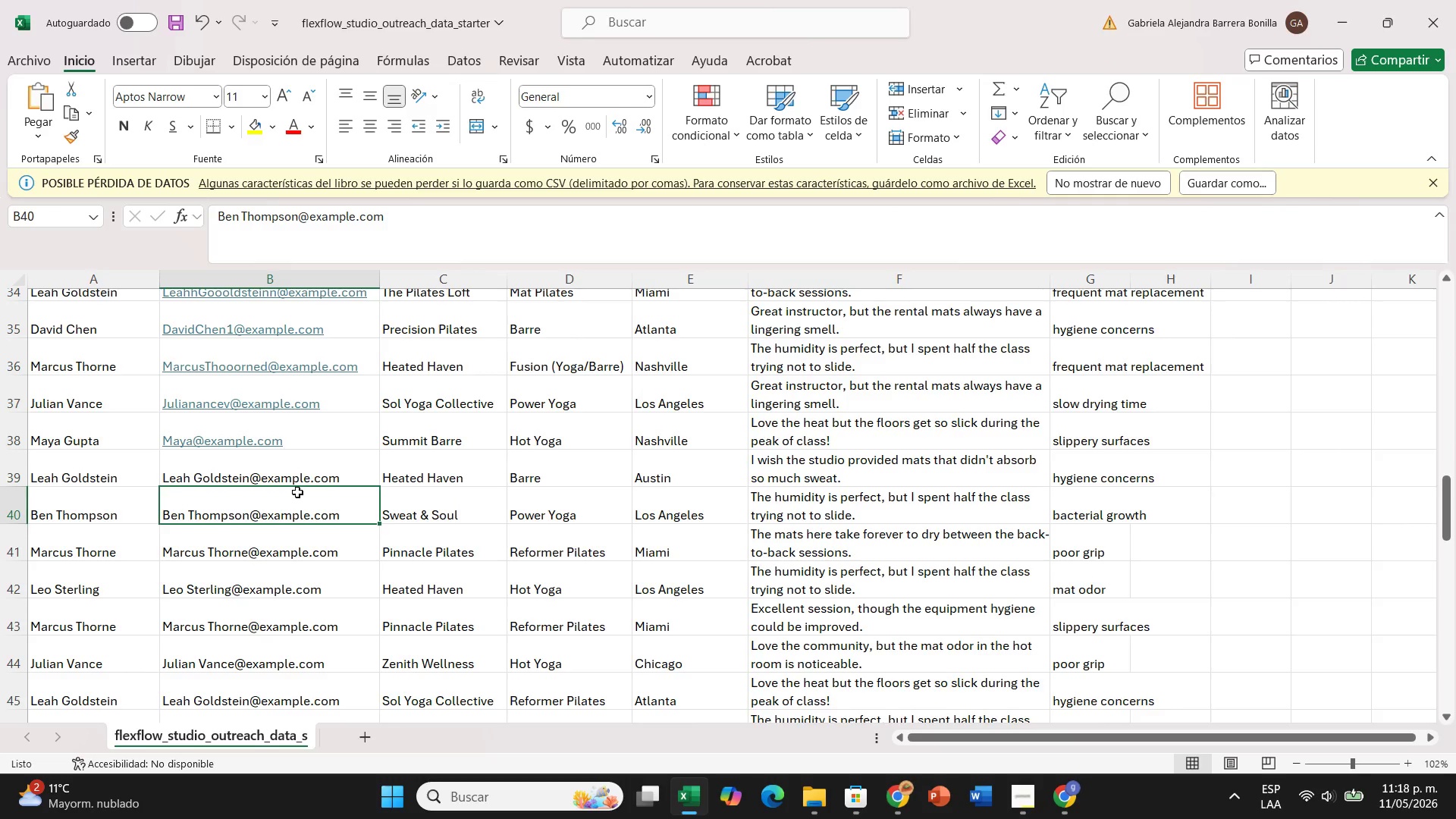 
scroll: coordinate [295, 501], scroll_direction: down, amount: 7.0
 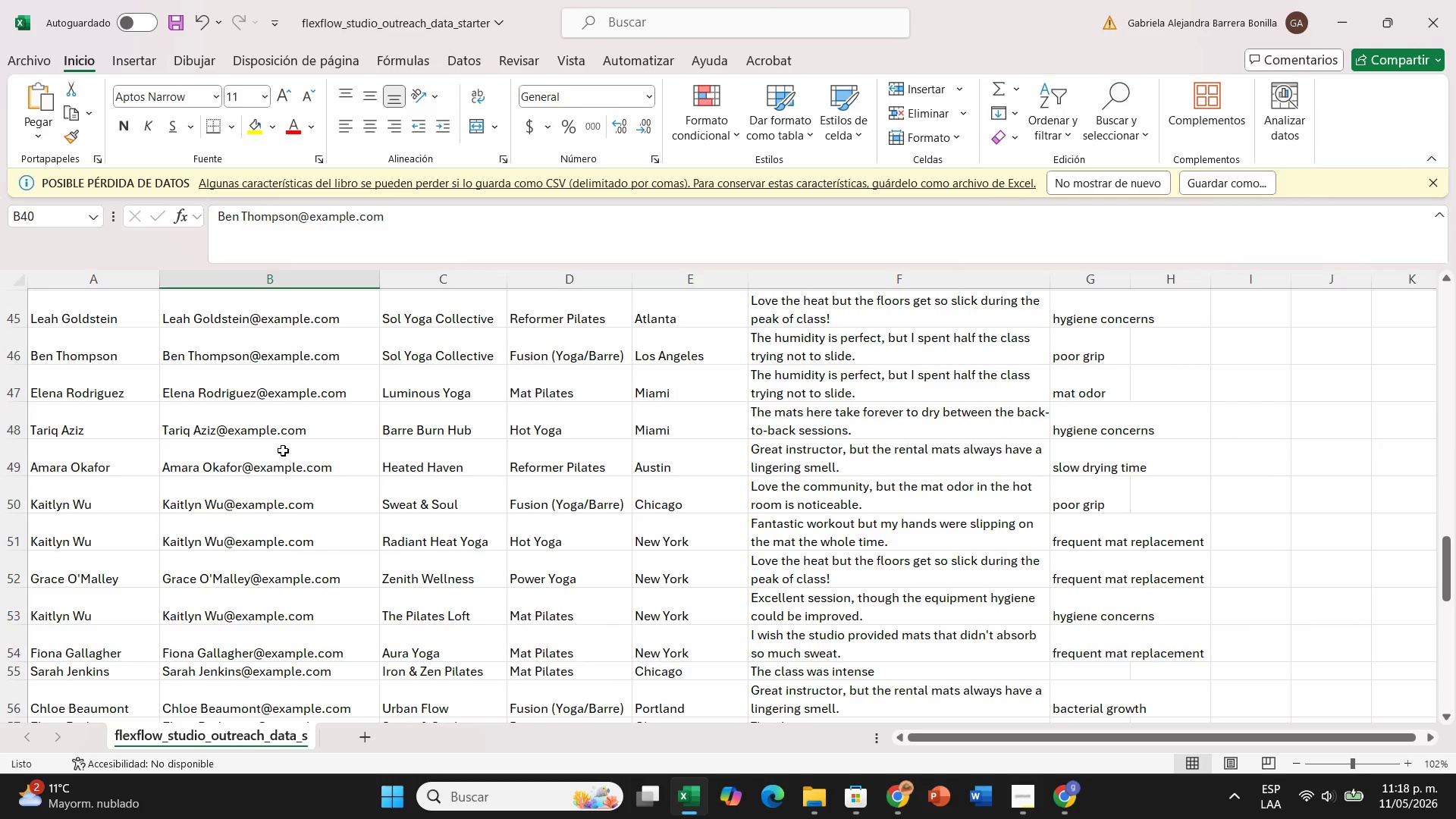 
scroll: coordinate [266, 522], scroll_direction: up, amount: 5.0
 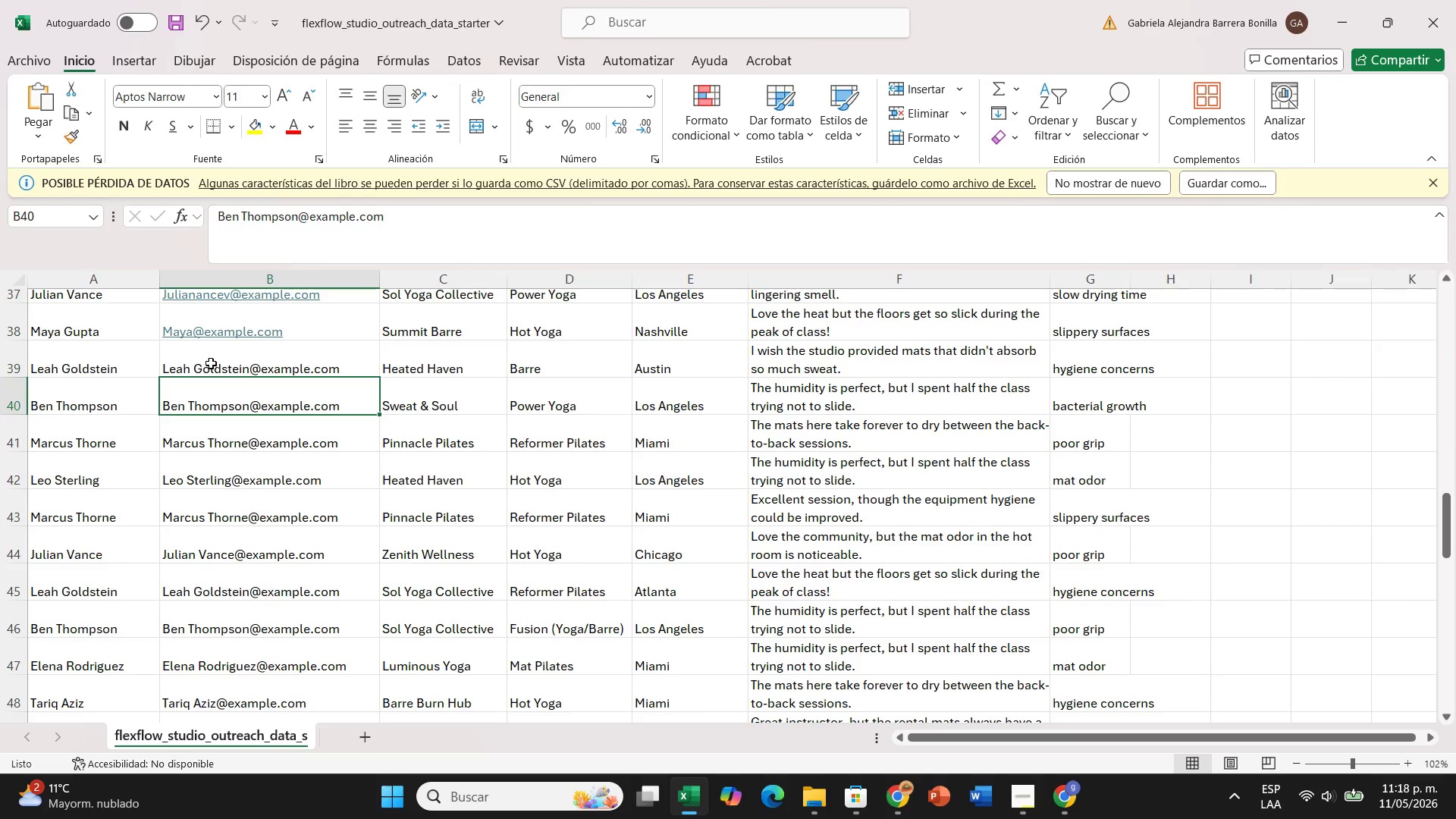 
double_click([197, 362])
 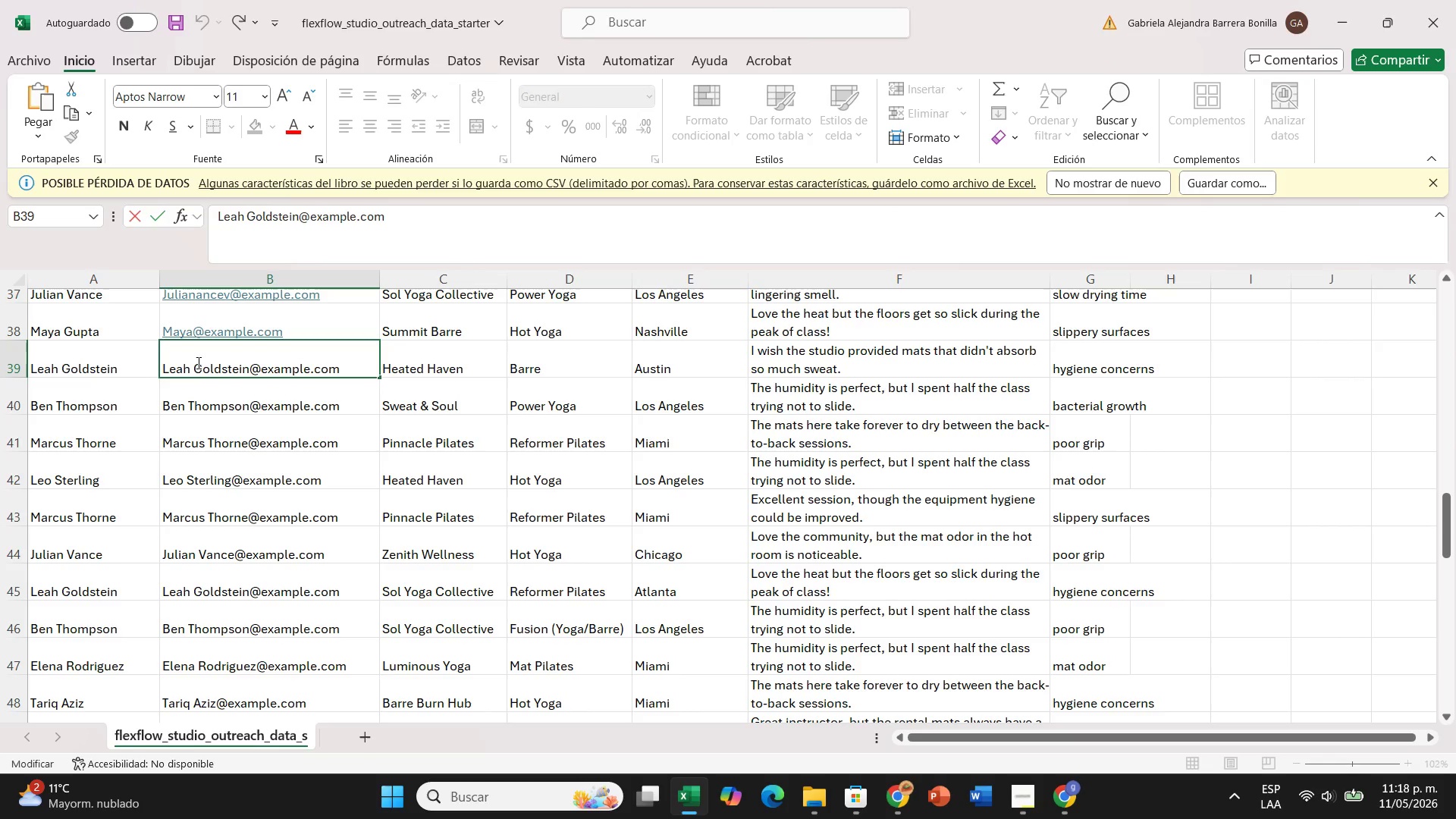 
key(Backspace)
type(23)
 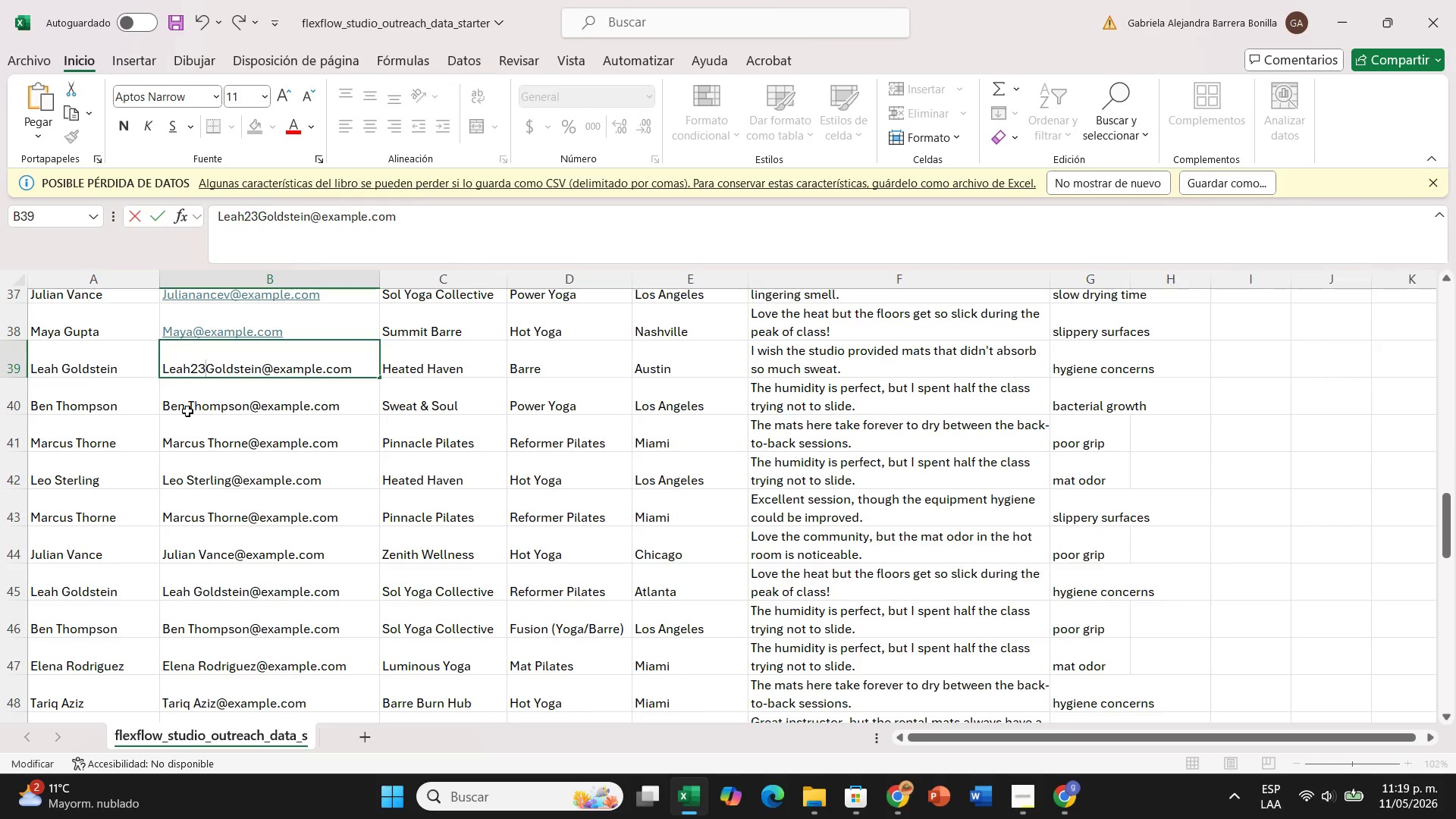 
double_click([187, 411])
 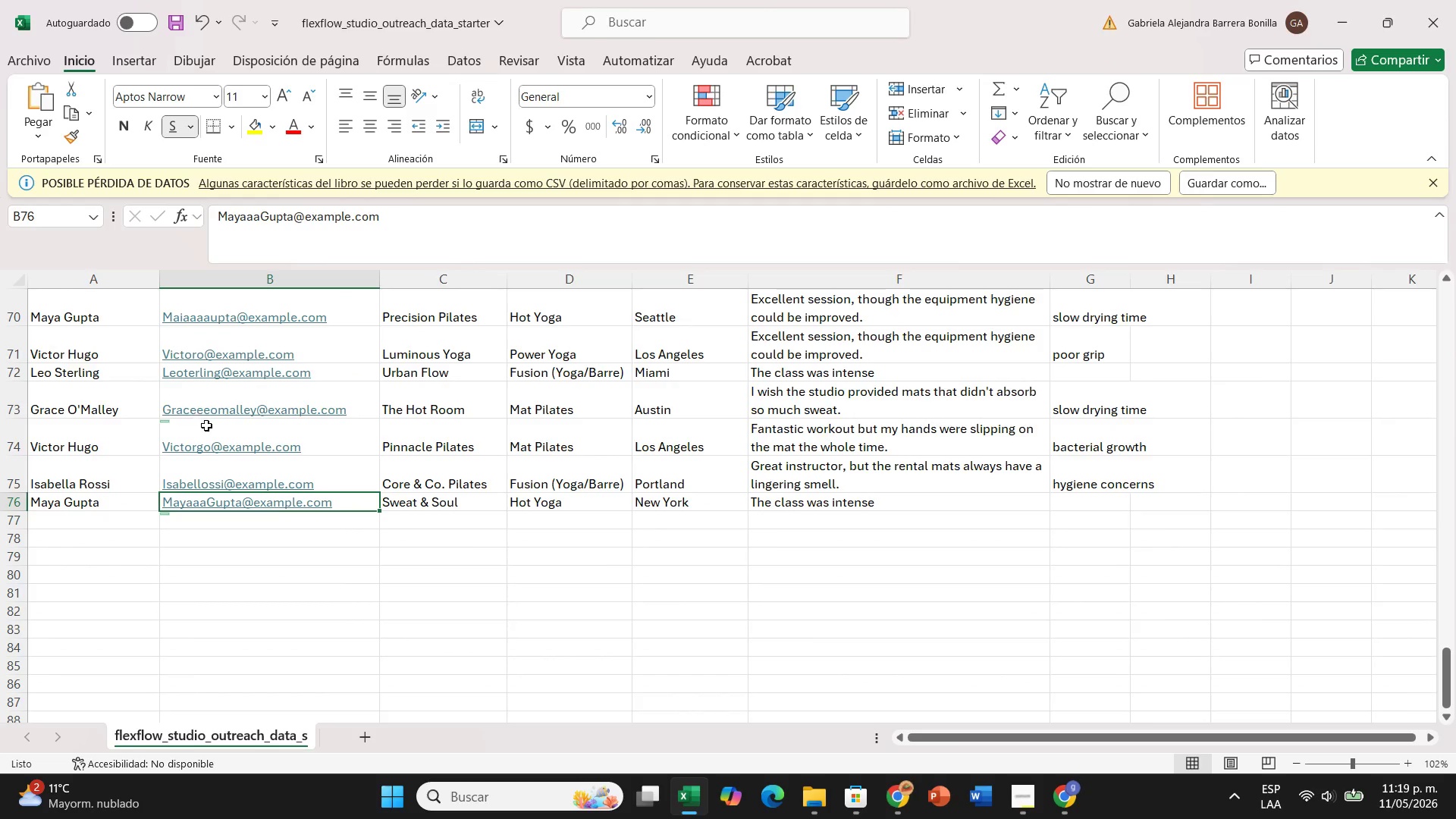 
scroll: coordinate [214, 474], scroll_direction: up, amount: 18.0
 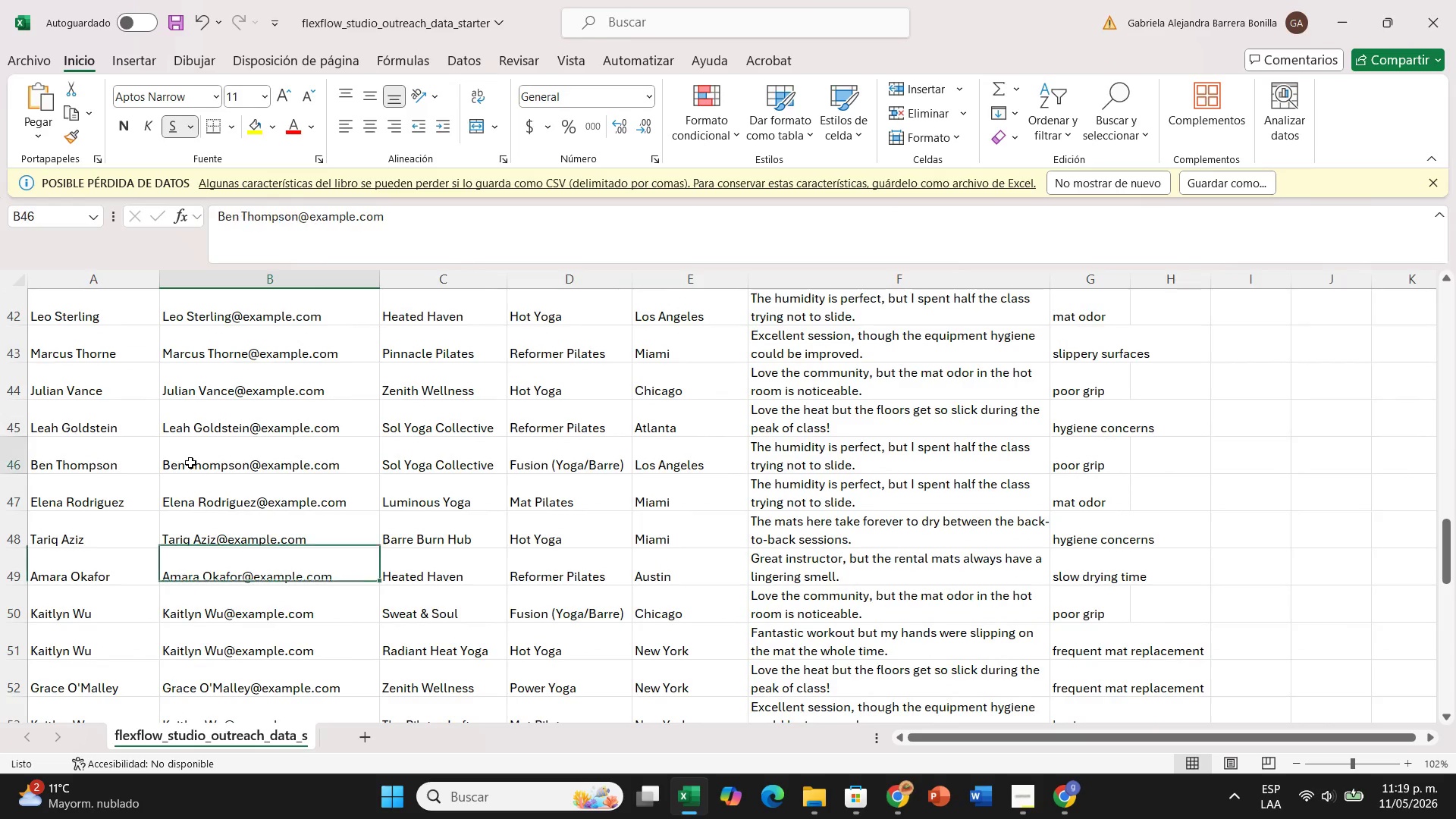 
double_click([190, 463])
 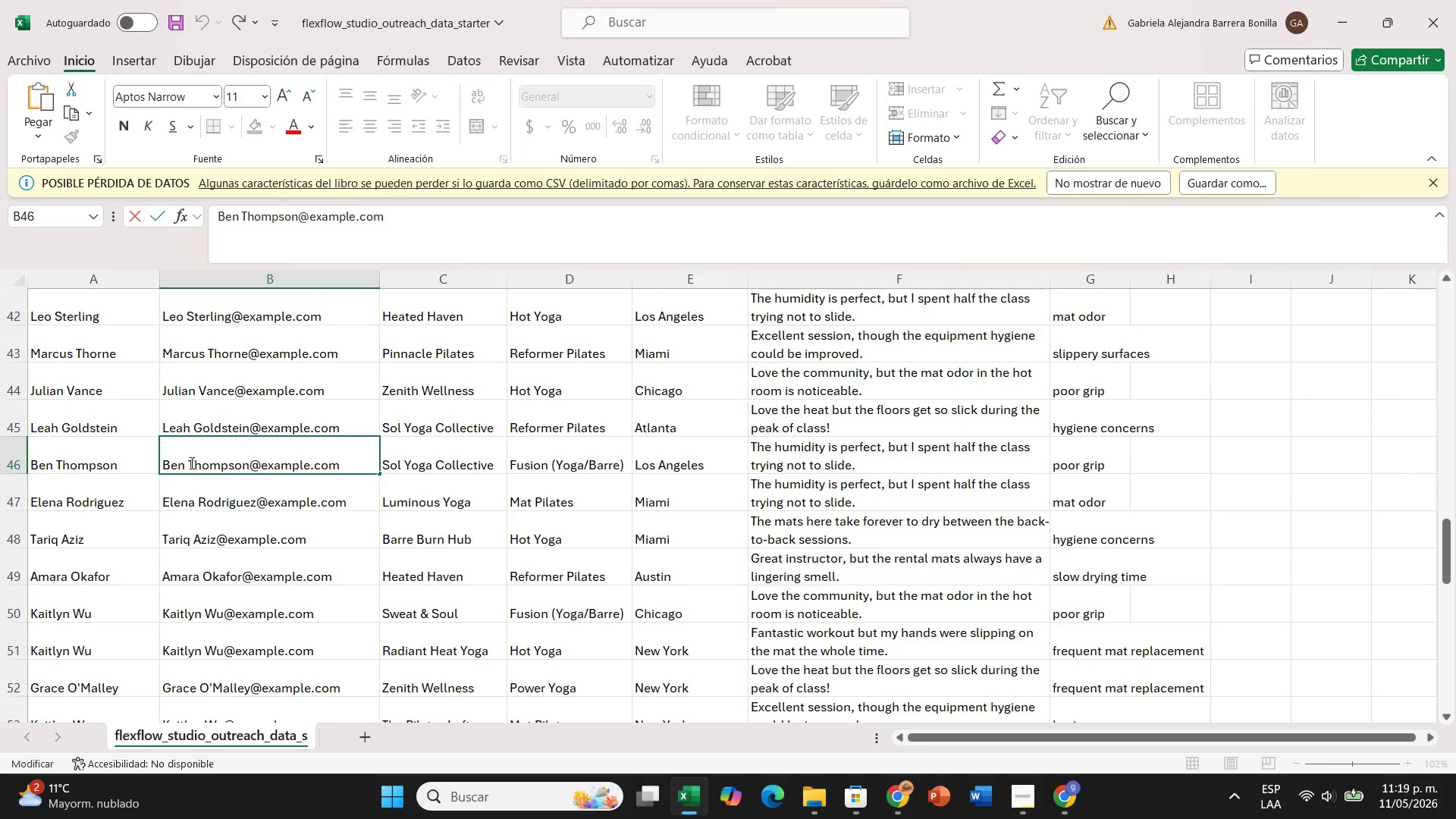 
key(Backspace)
type(12)
 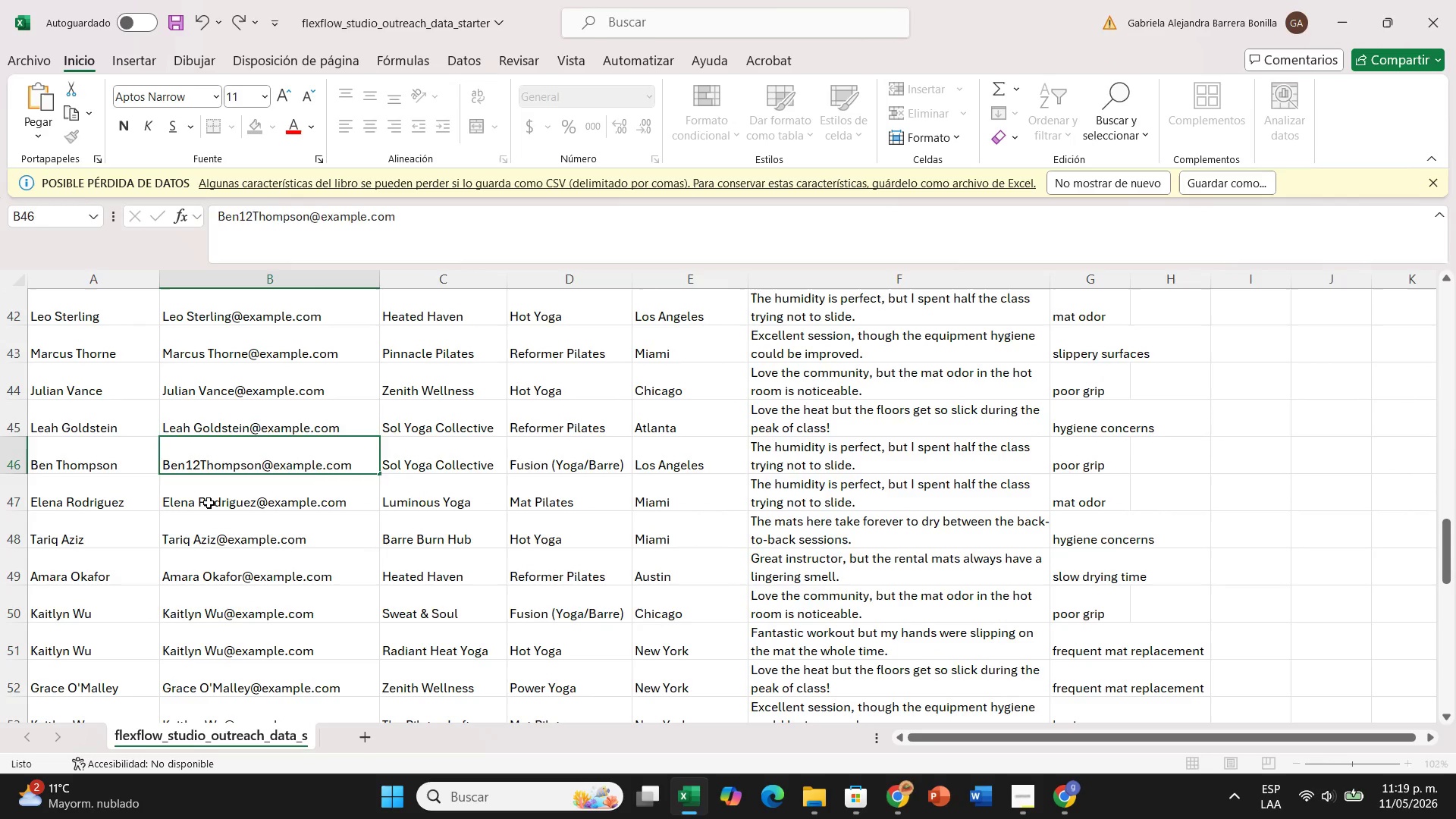 
double_click([209, 503])
 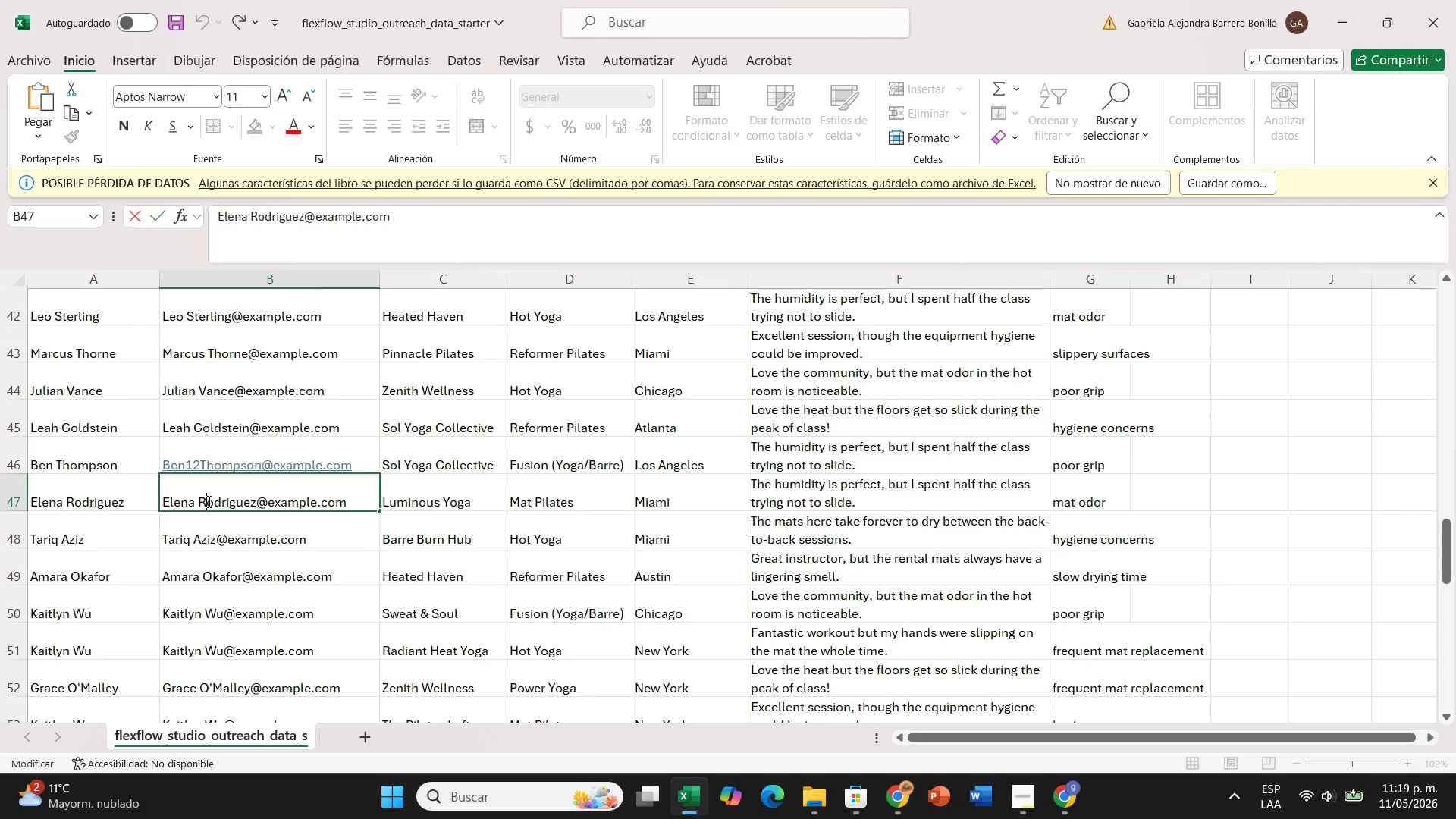 
key(Backspace)
key(Backspace)
type(plp)
 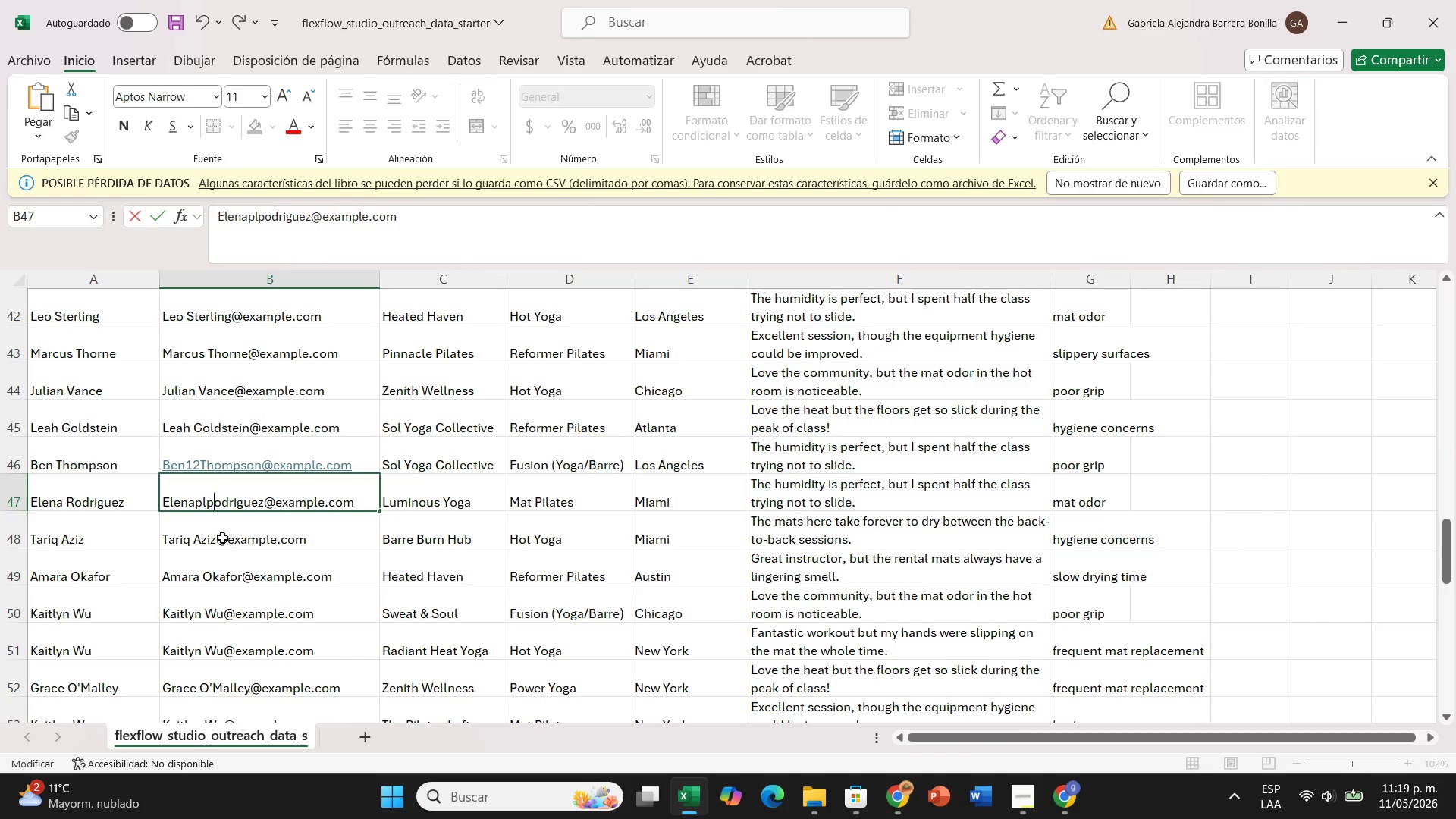 
double_click([211, 538])
 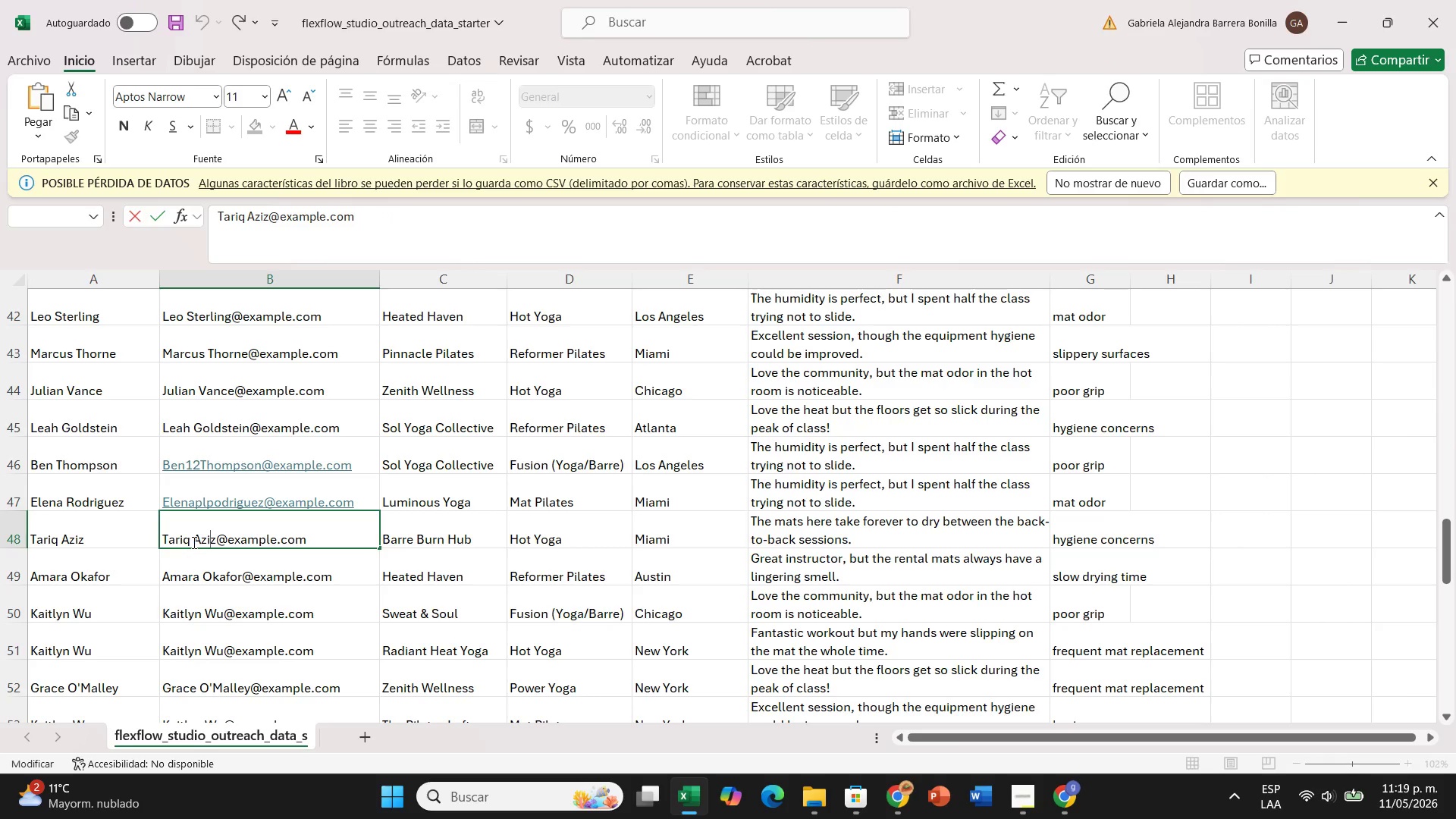 
left_click([194, 542])
 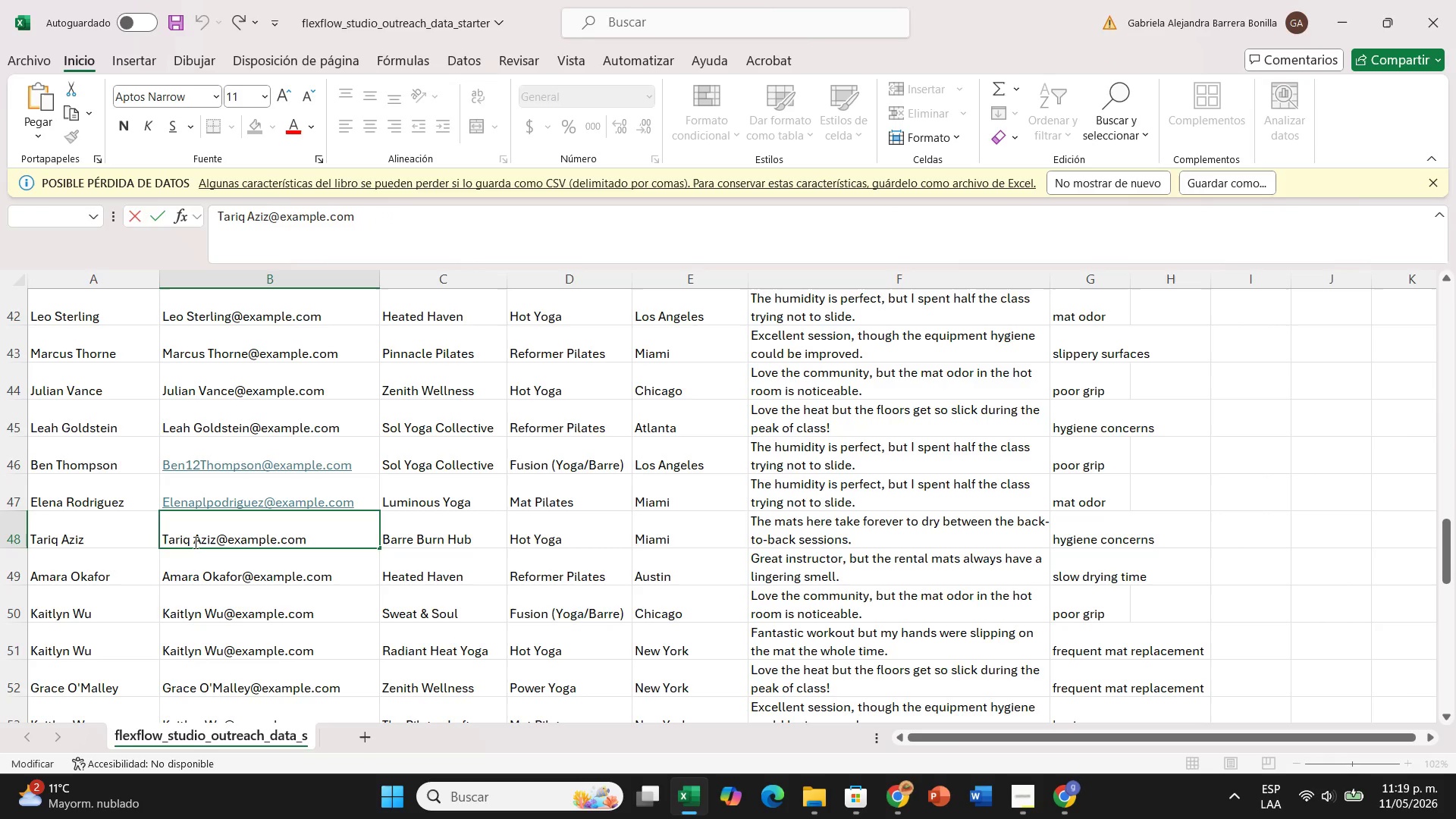 
key(Backspace)
 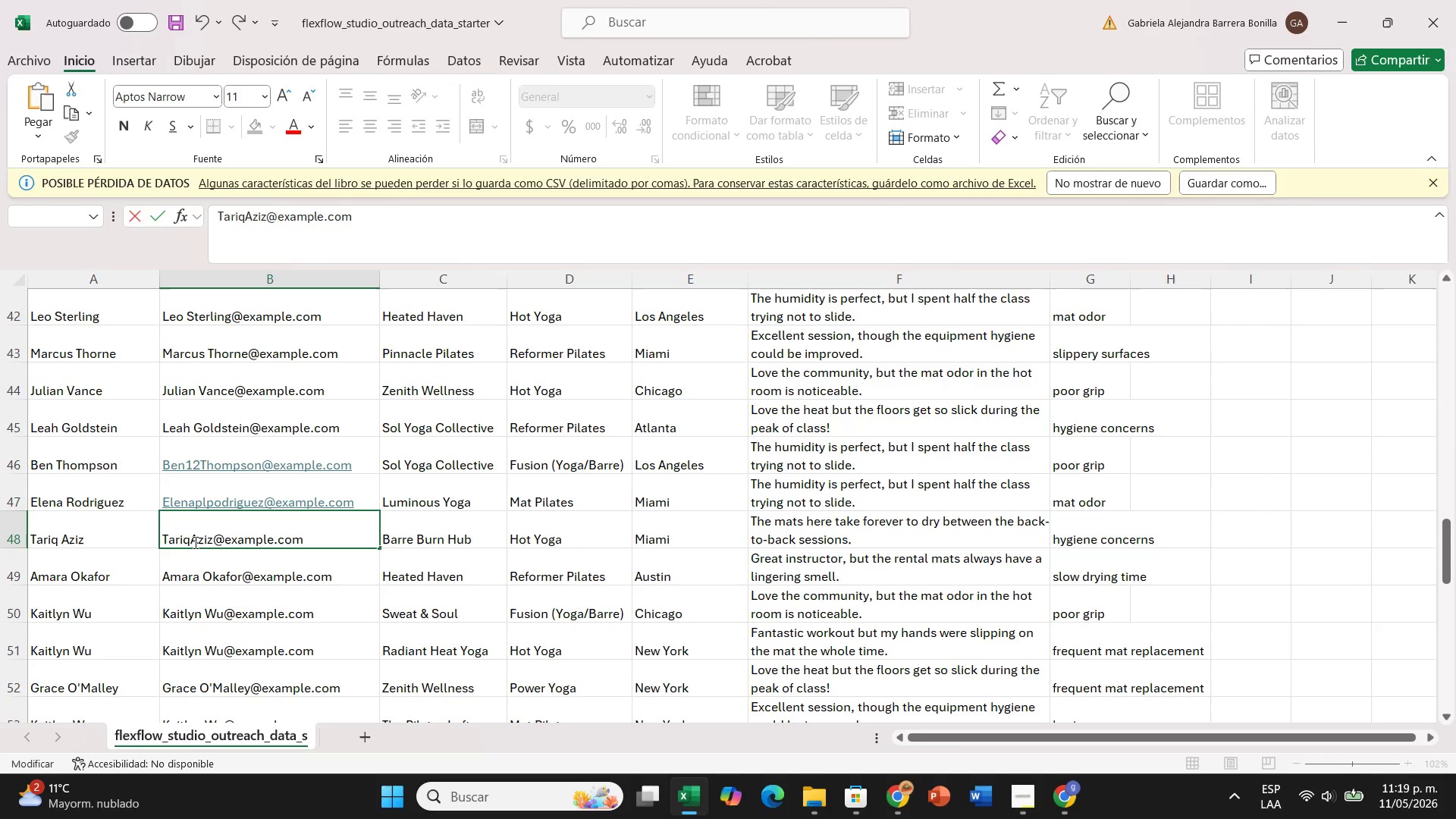 
key(ArrowRight)
 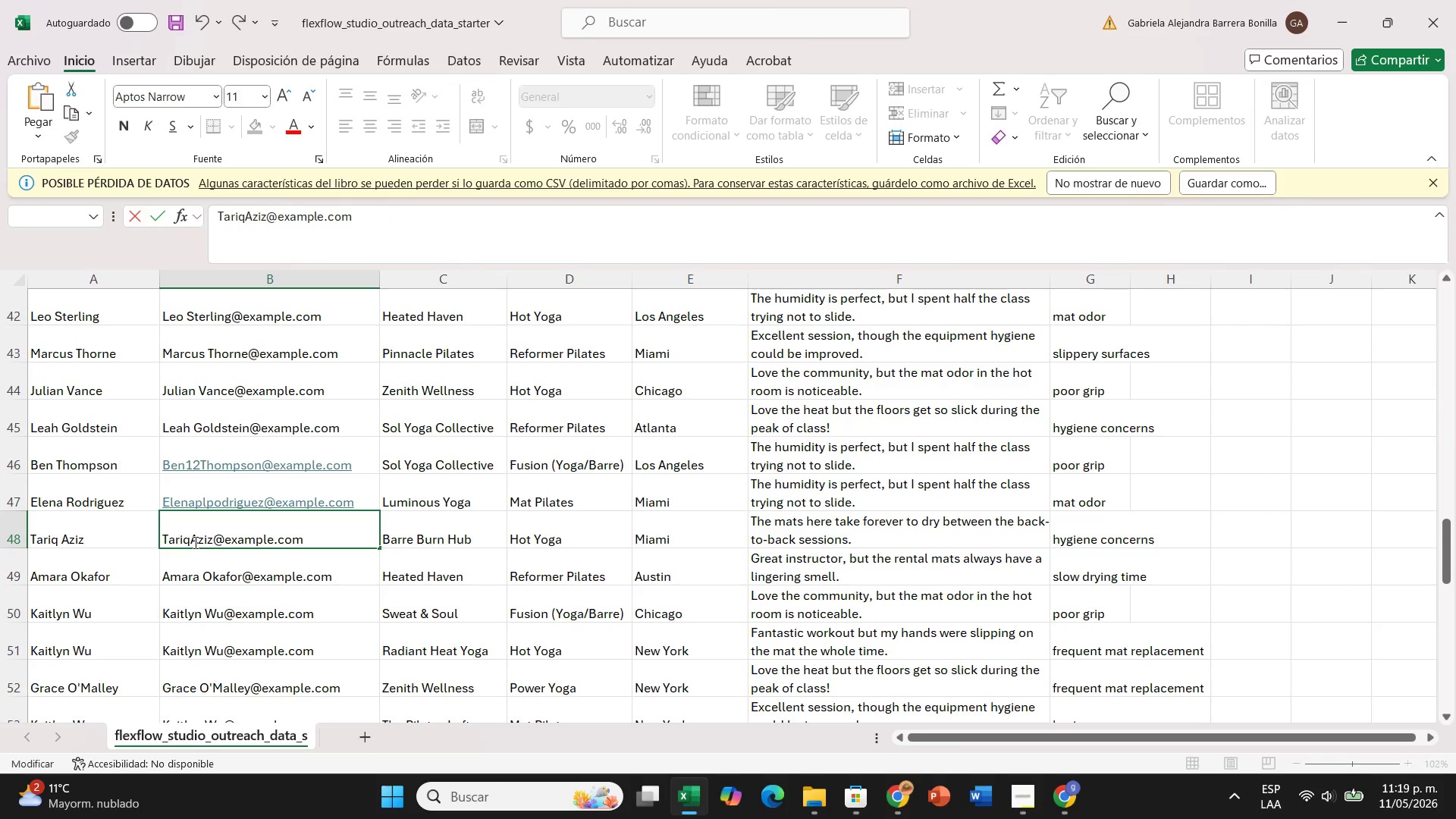 
key(ArrowRight)
 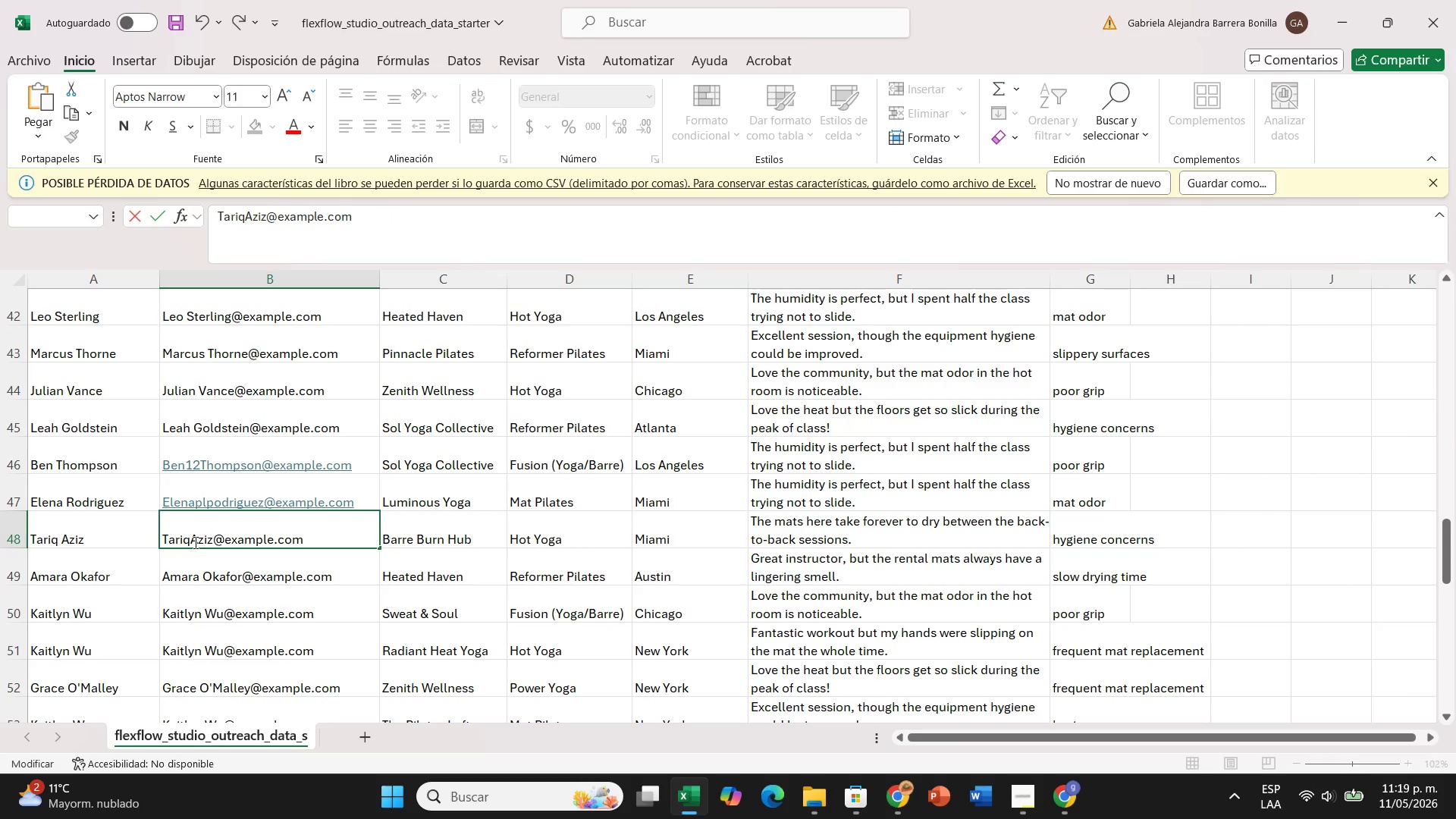 
key(ArrowRight)
 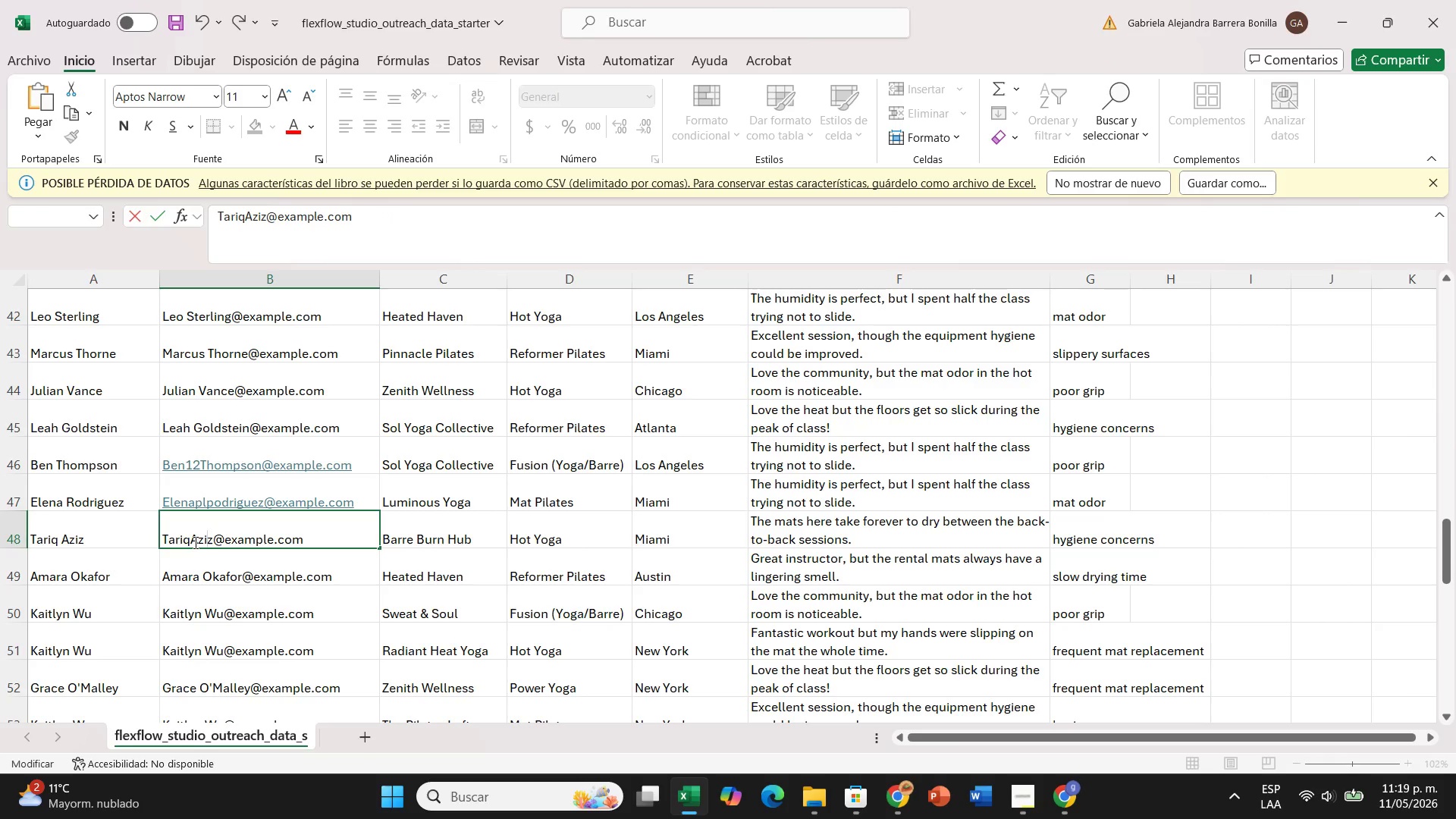 
key(ArrowRight)
 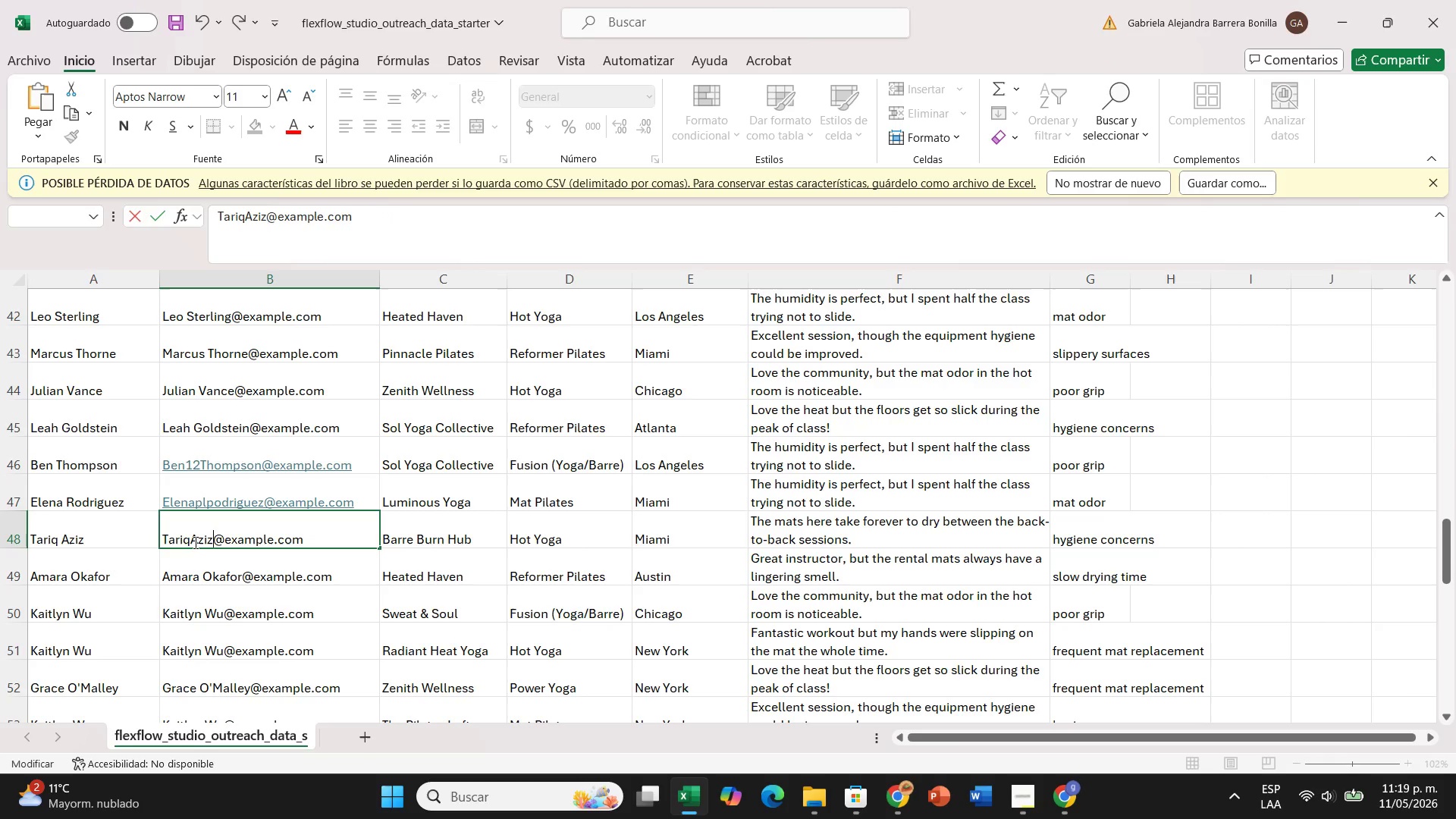 
type(274)
 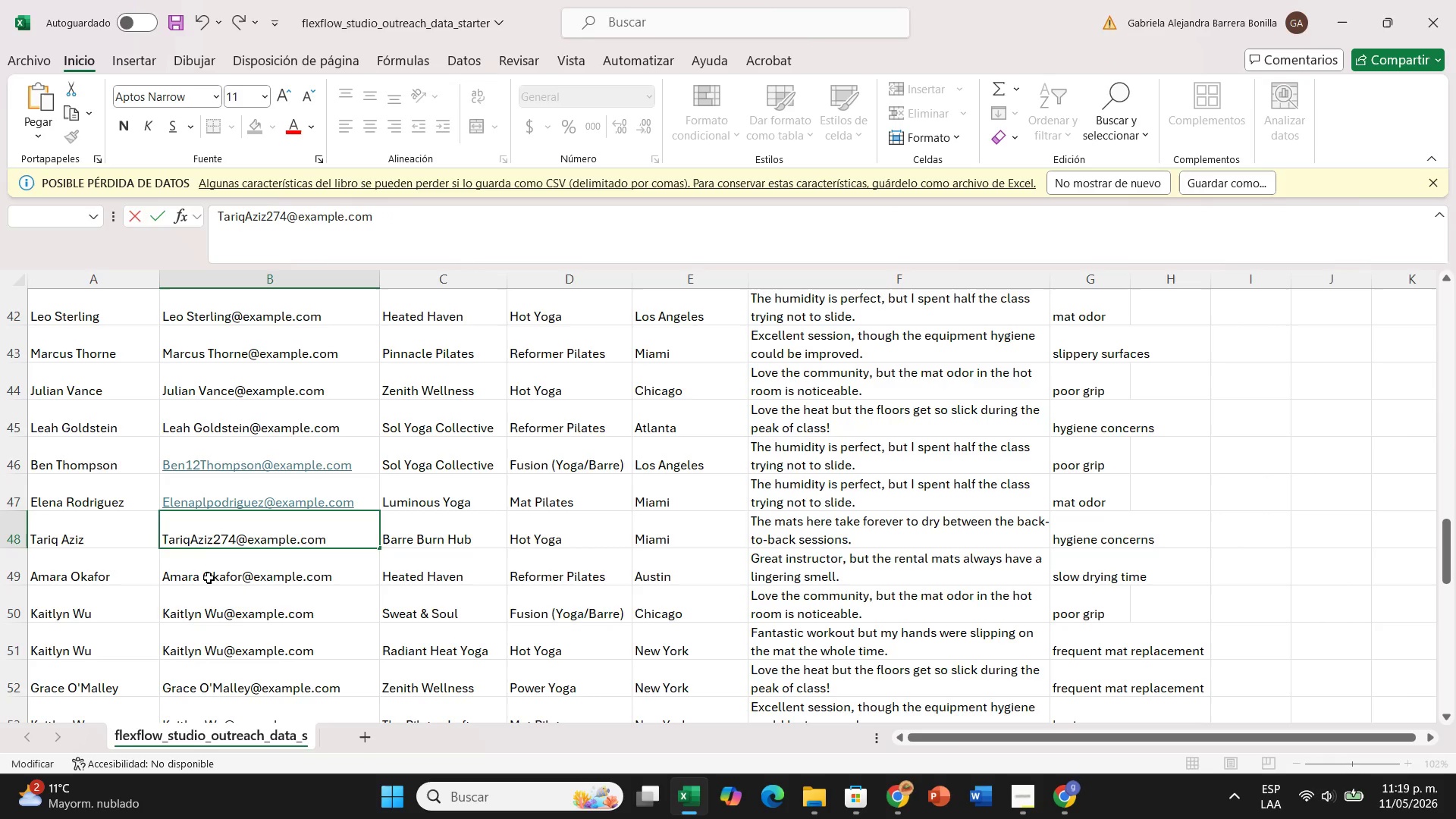 
double_click([209, 579])
 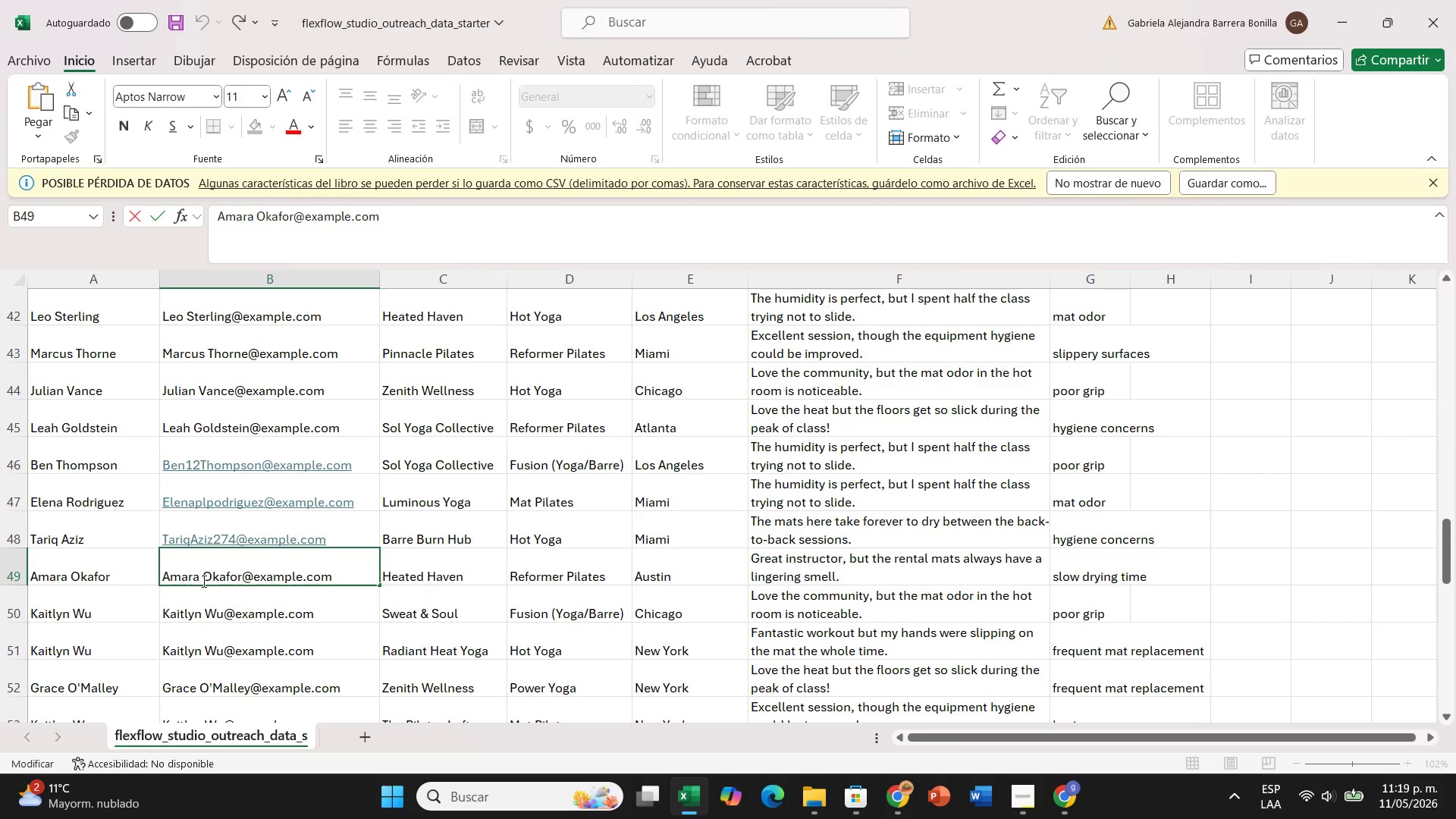 
left_click([202, 581])
 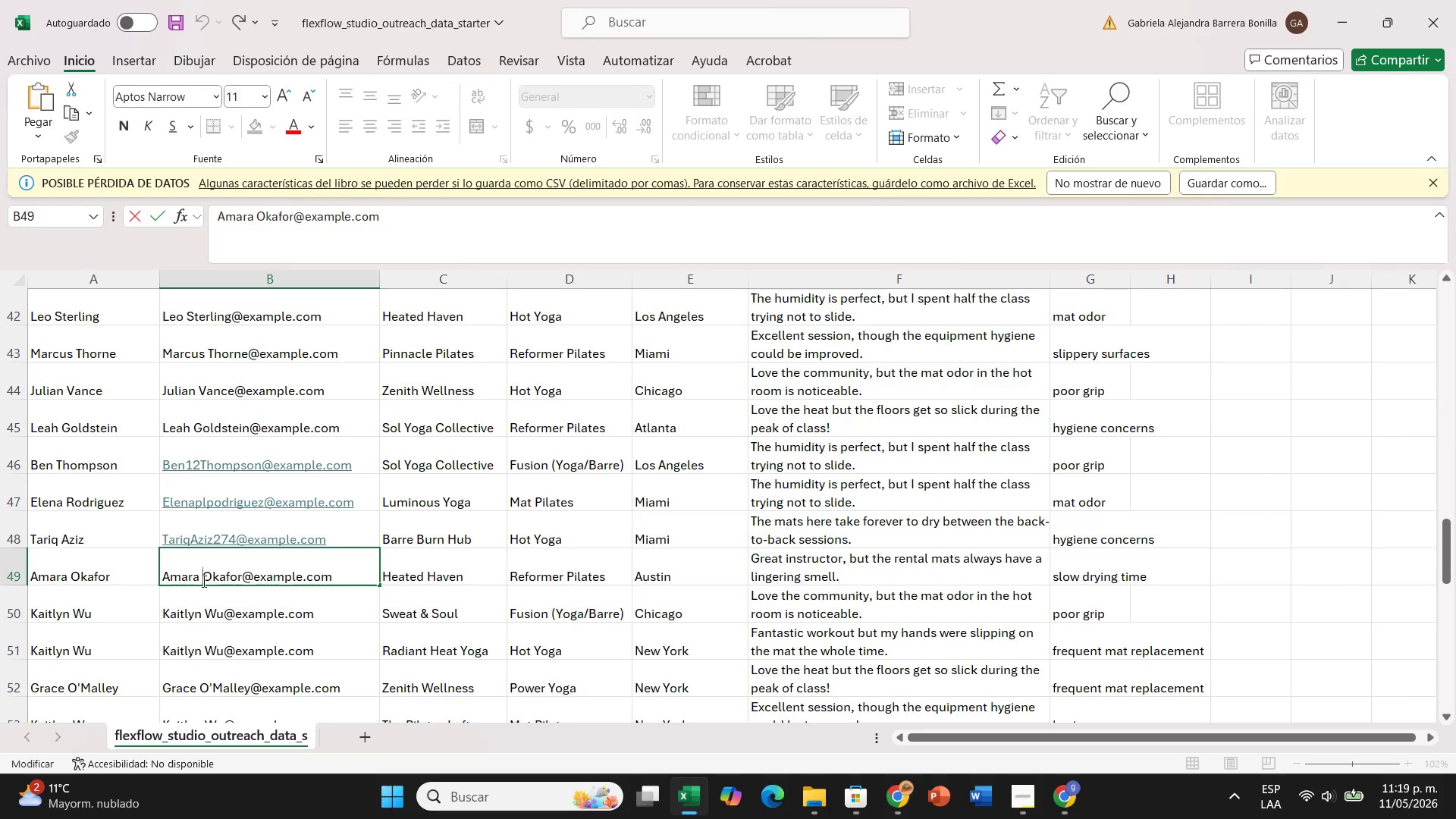 
key(Backspace)
type(aare)
 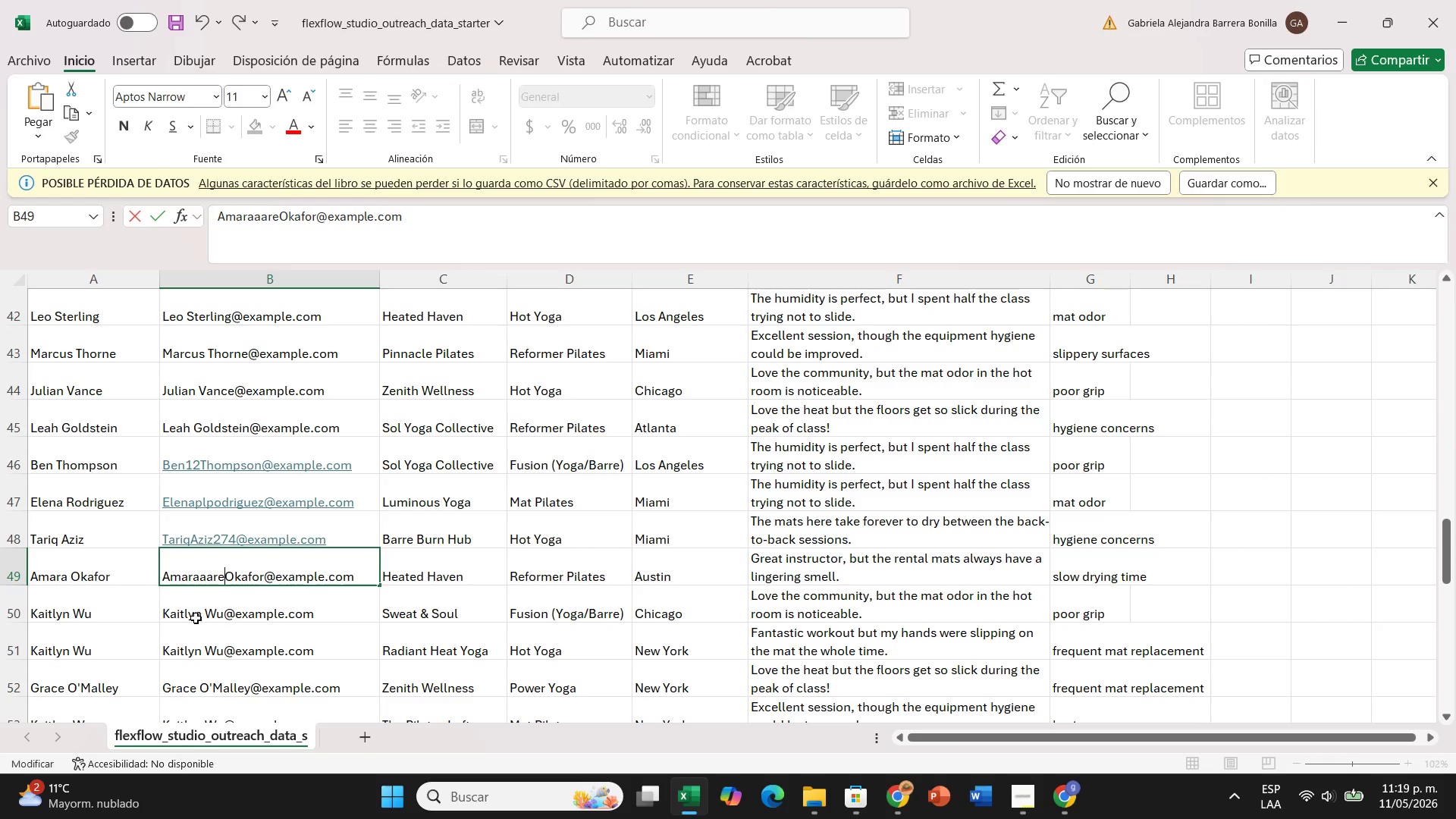 
left_click([190, 608])
 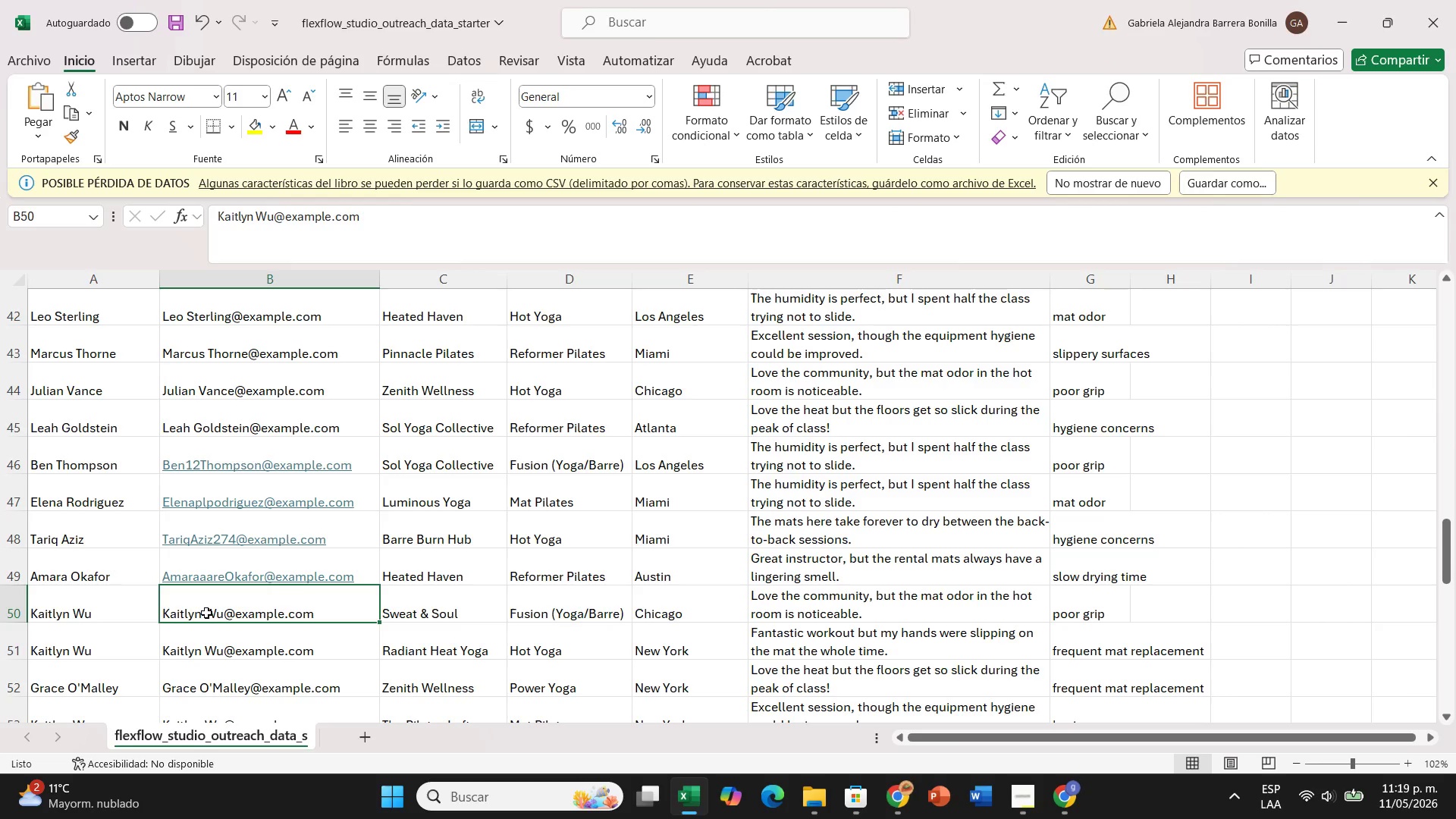 
double_click([206, 613])
 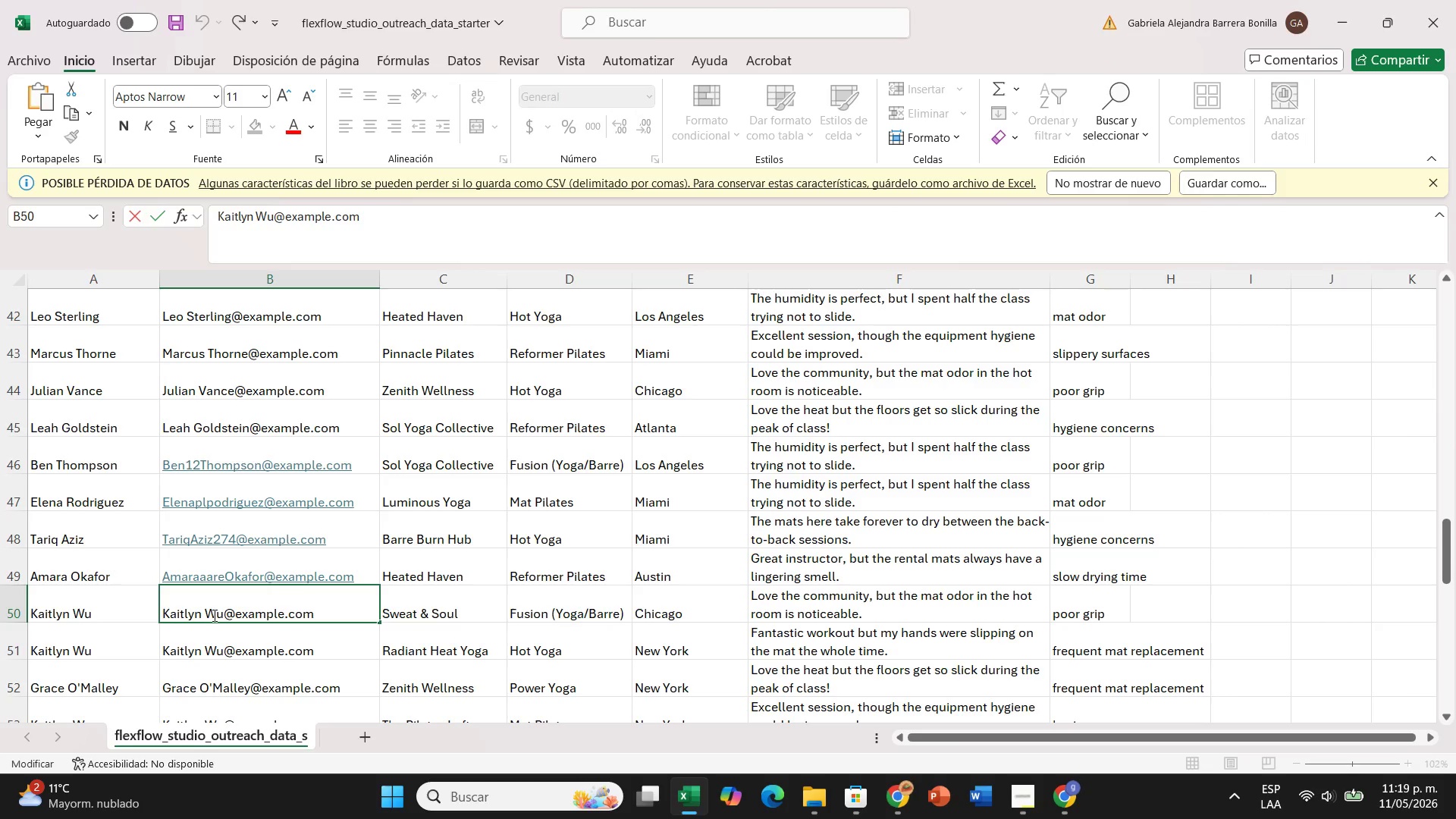 
key(Backspace)
 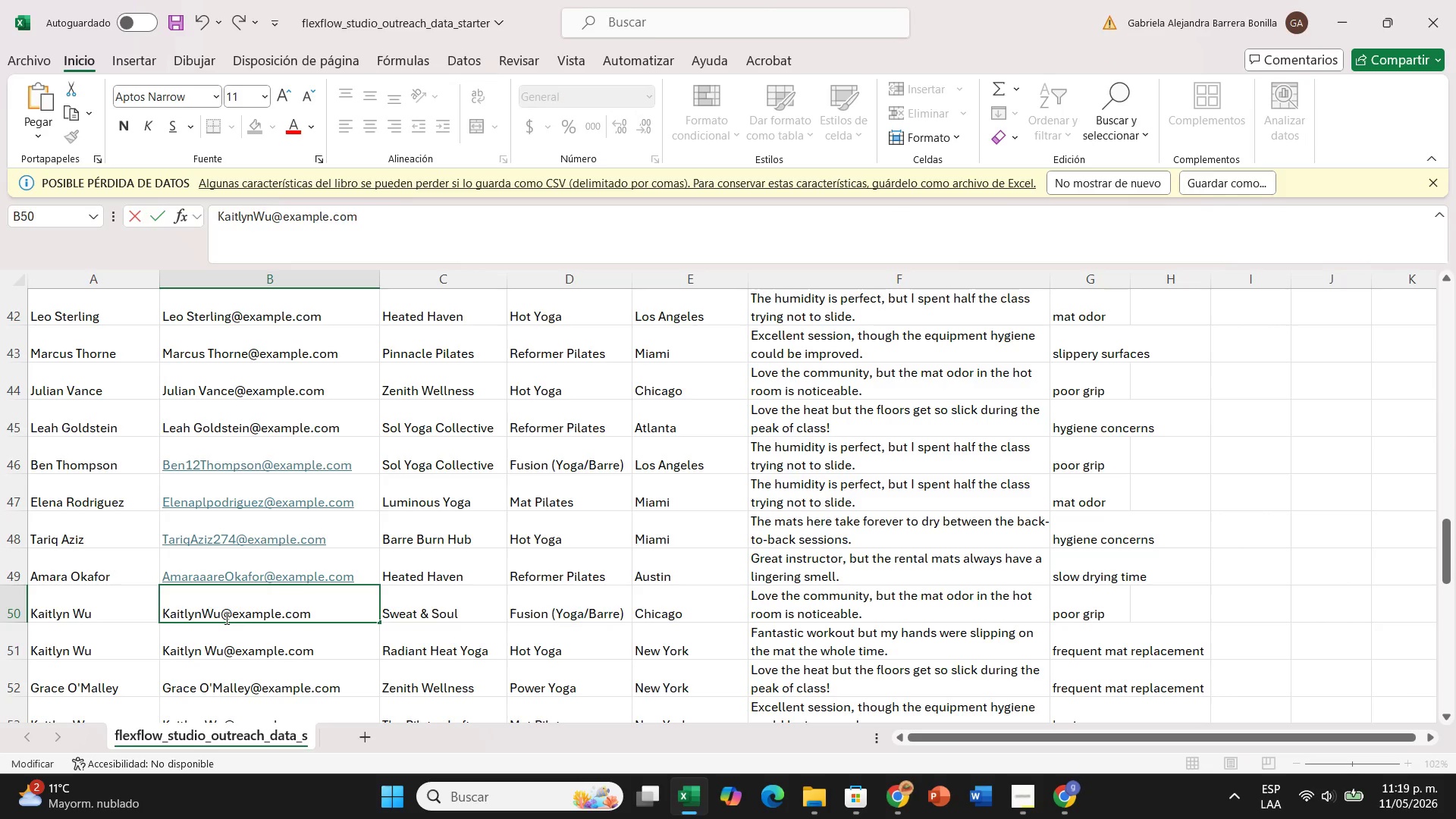 
left_click([222, 617])
 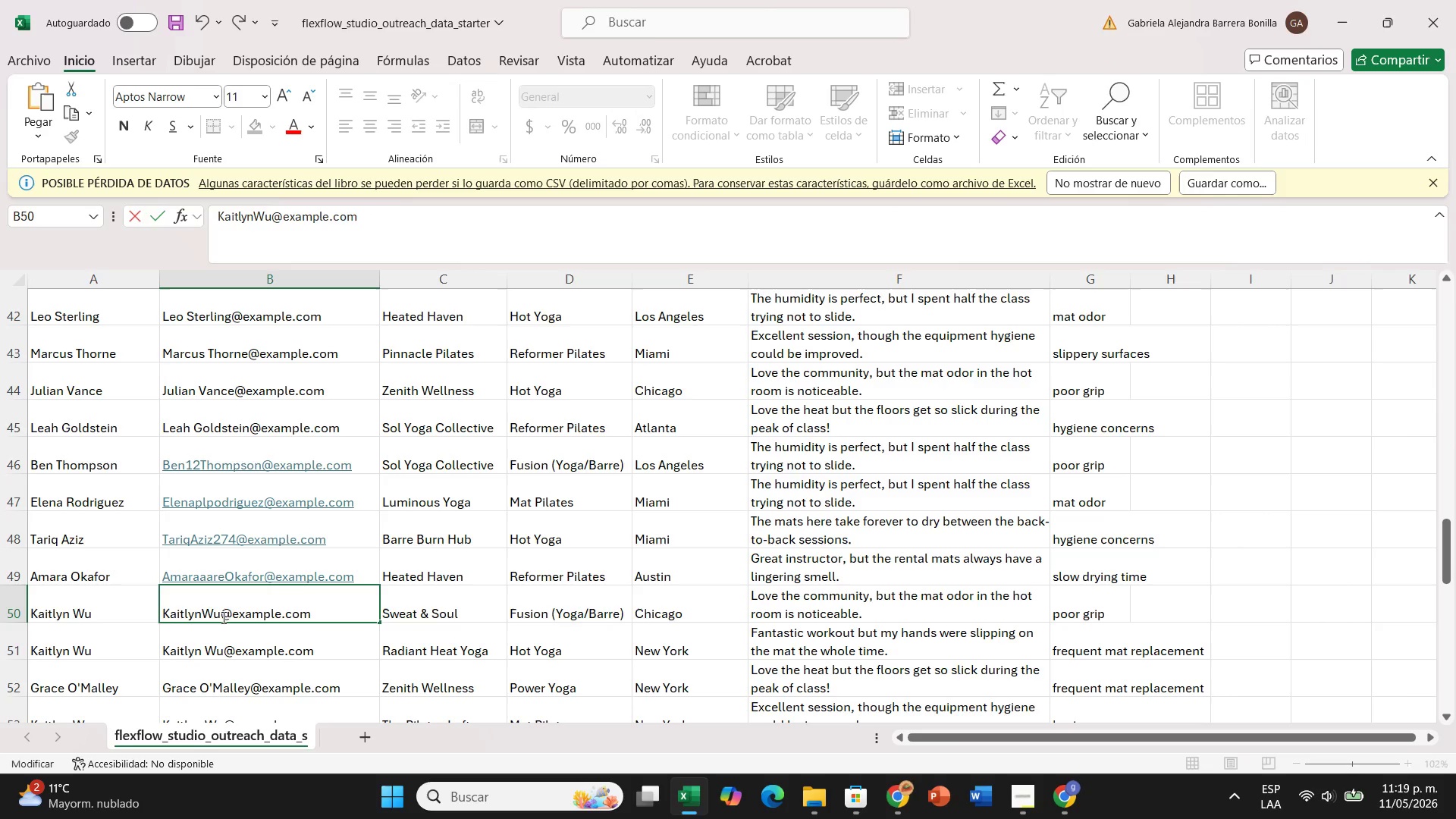 
type(89)
 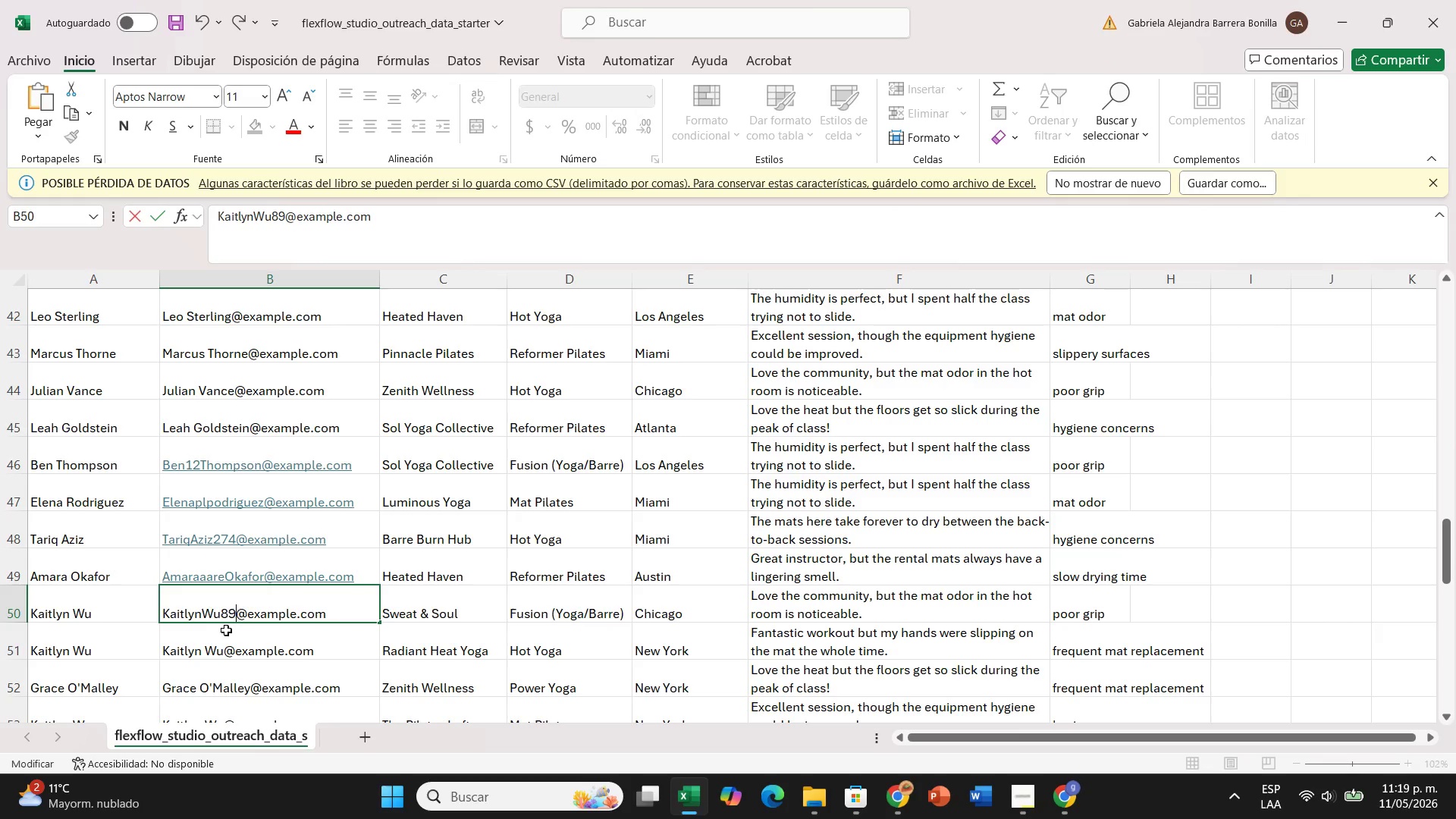 
scroll: coordinate [227, 632], scroll_direction: down, amount: 1.0
 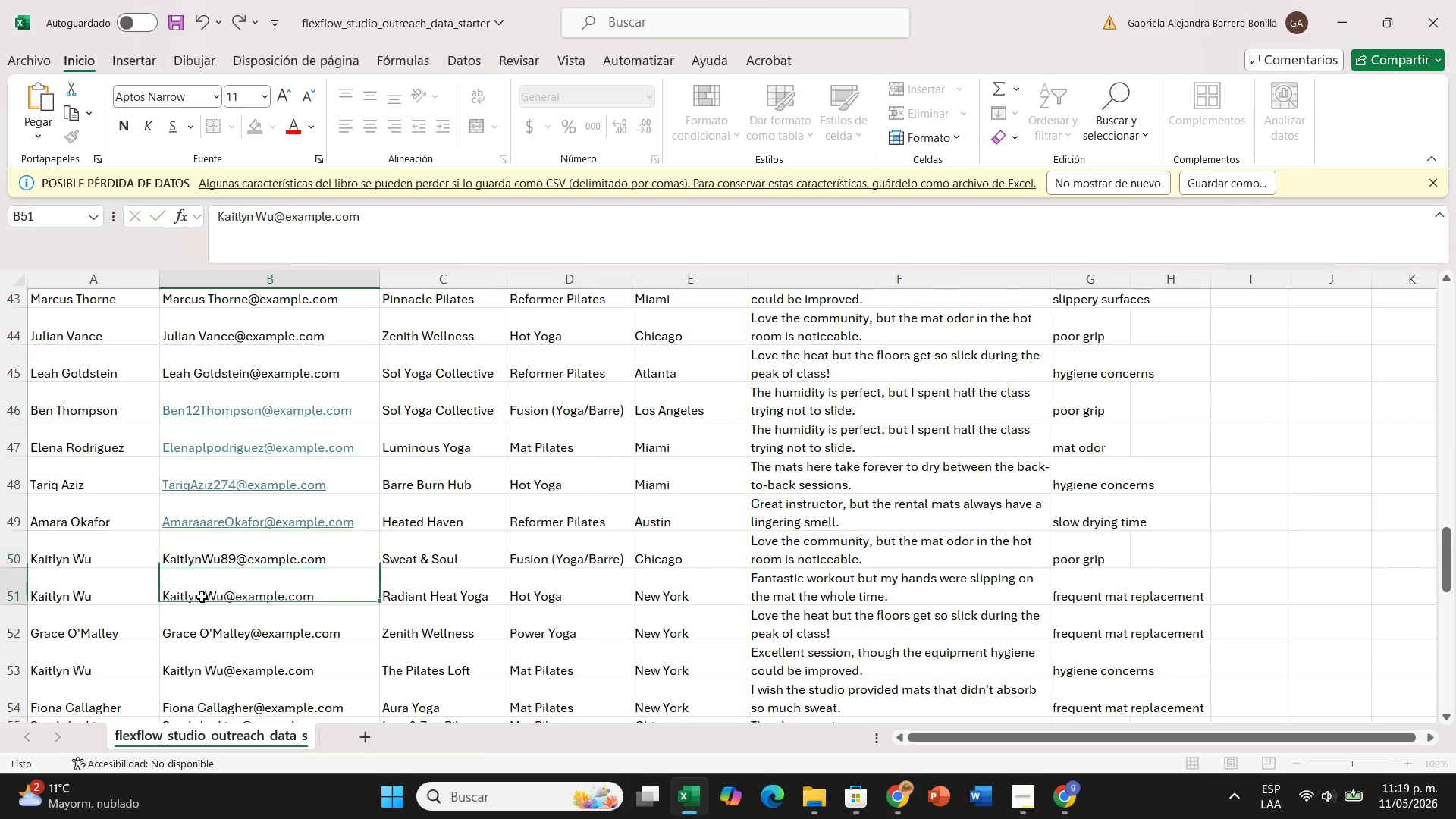 
double_click([202, 597])
 